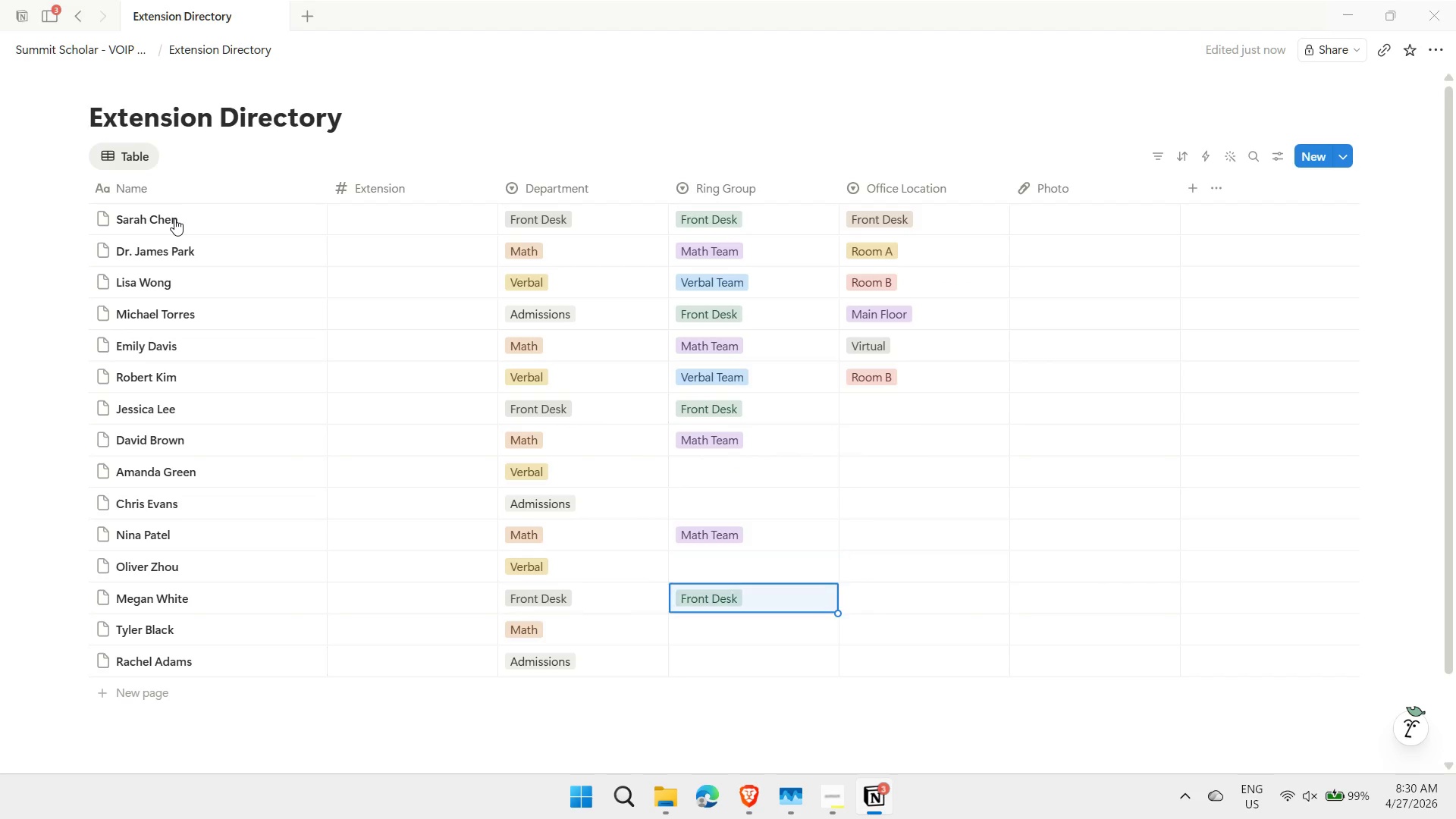 
key(ArrowDown)
 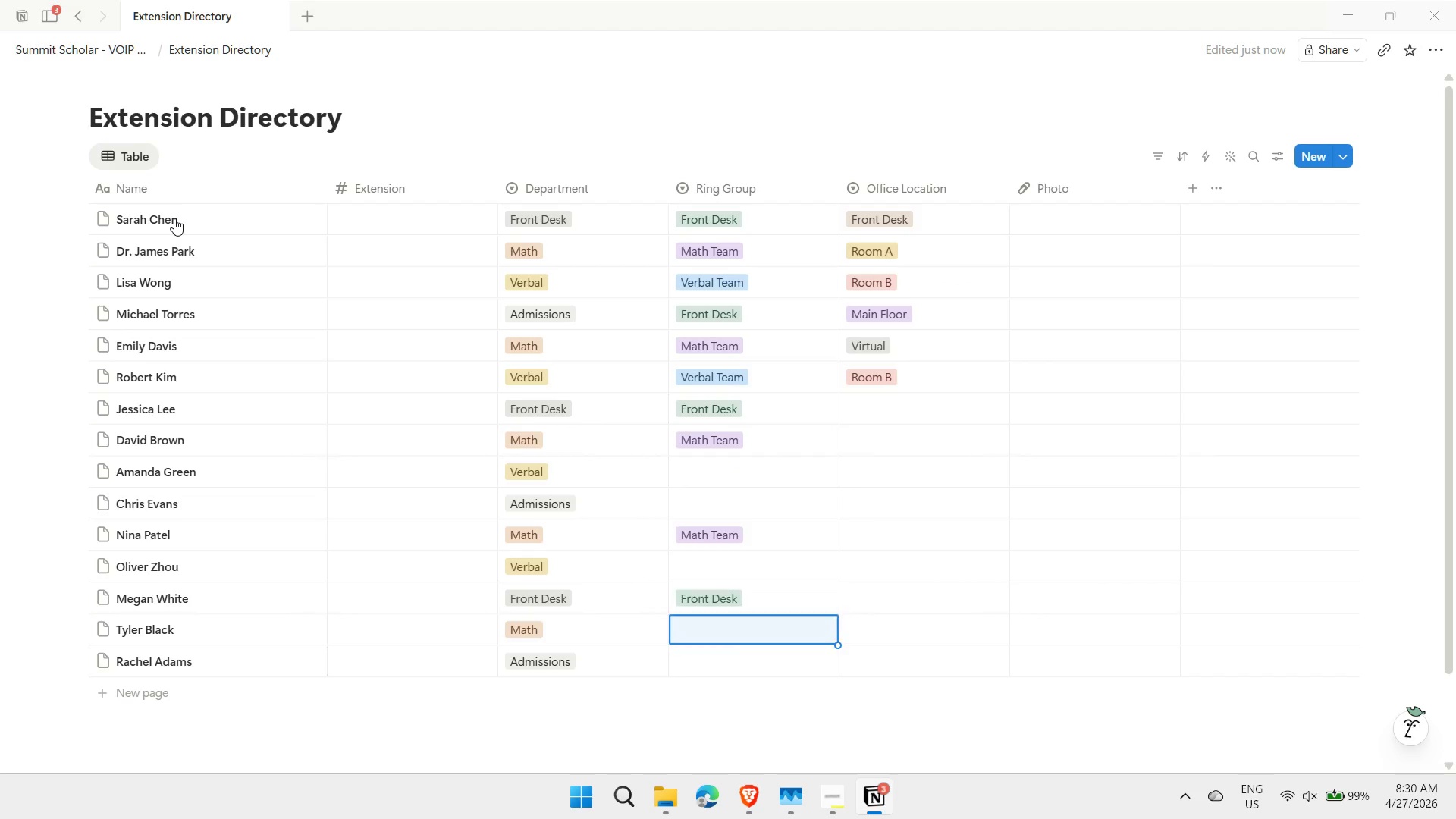 
key(Control+ControlLeft)
 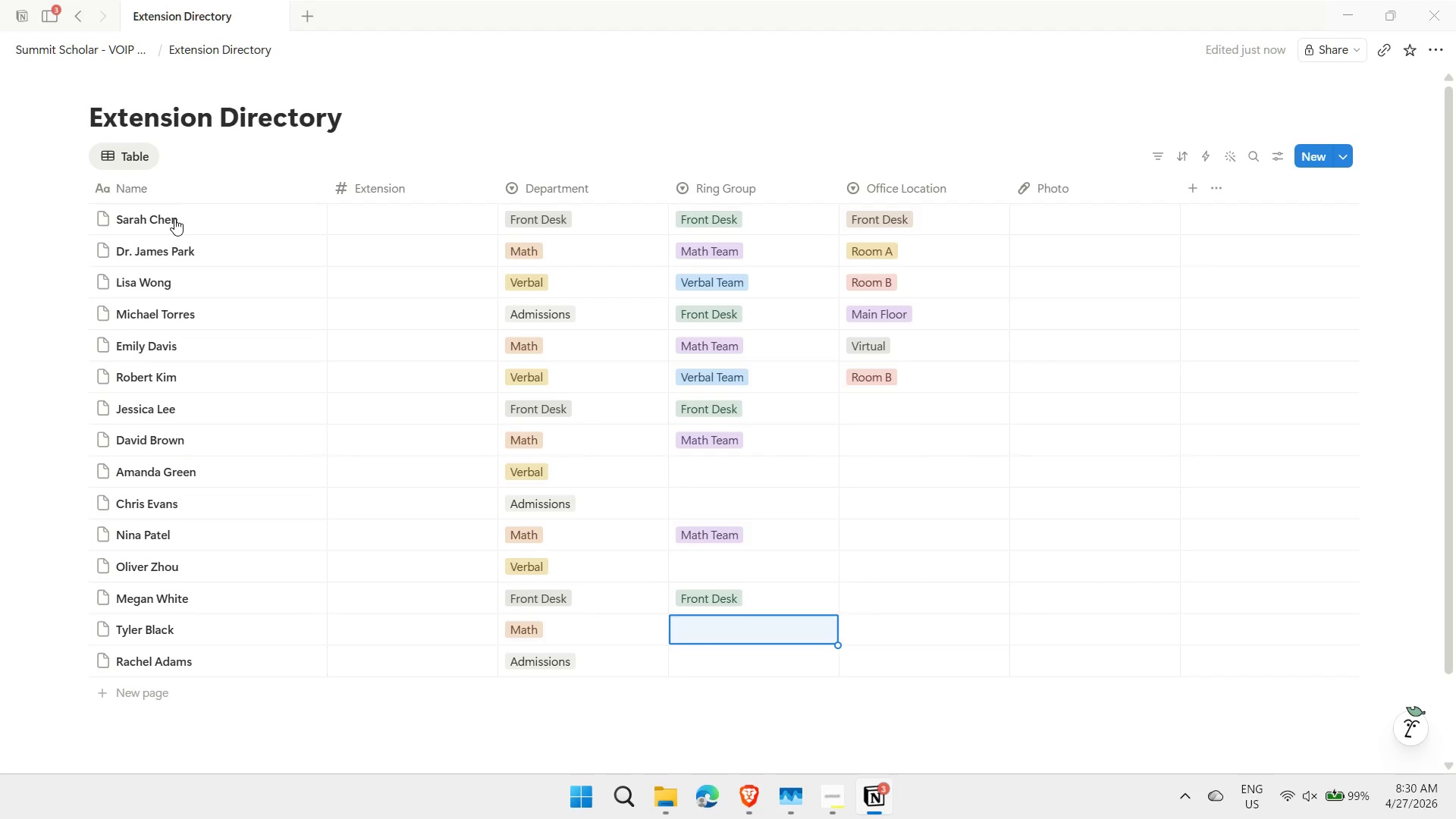 
key(Control+V)
 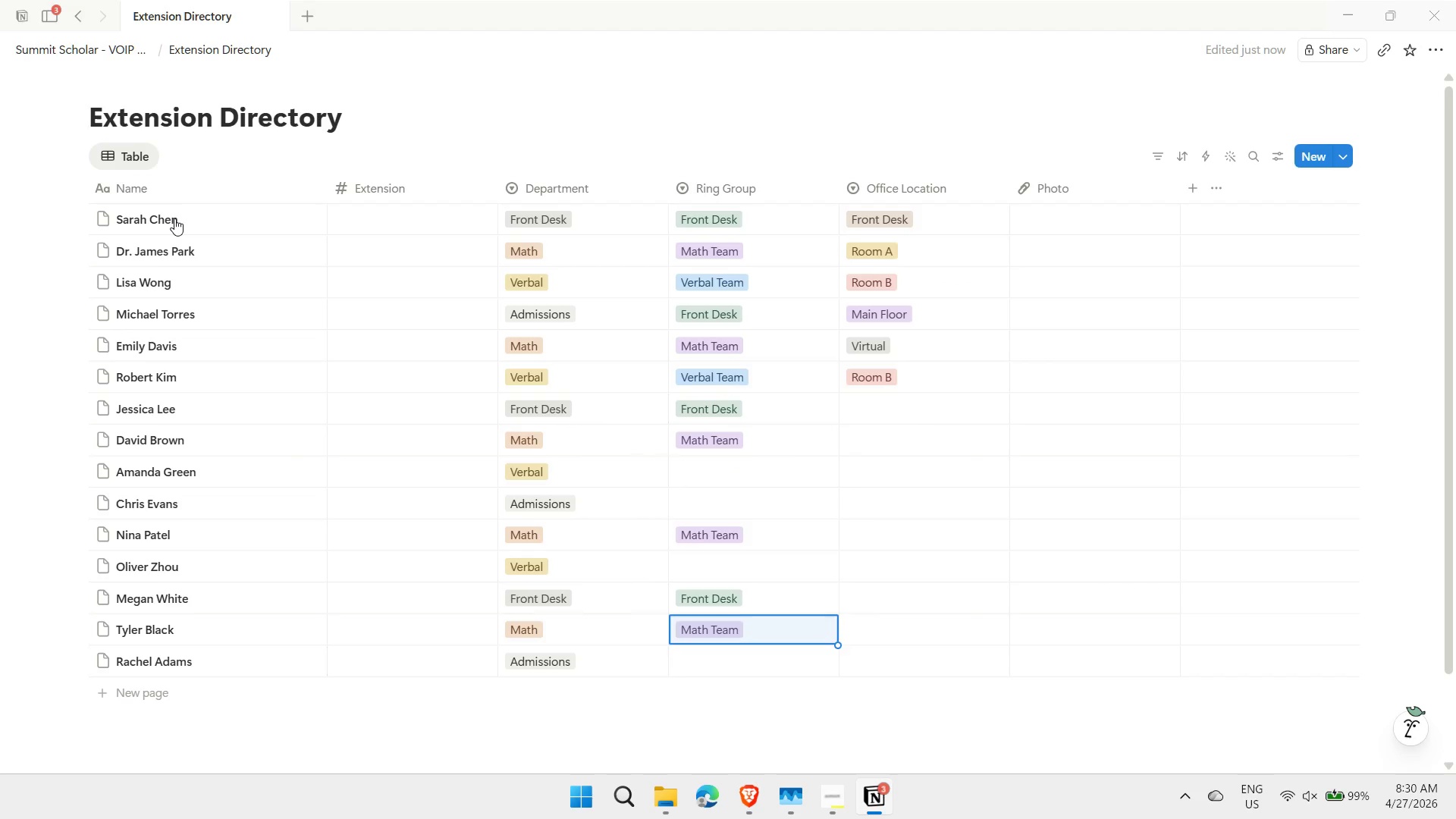 
key(ArrowUp)
 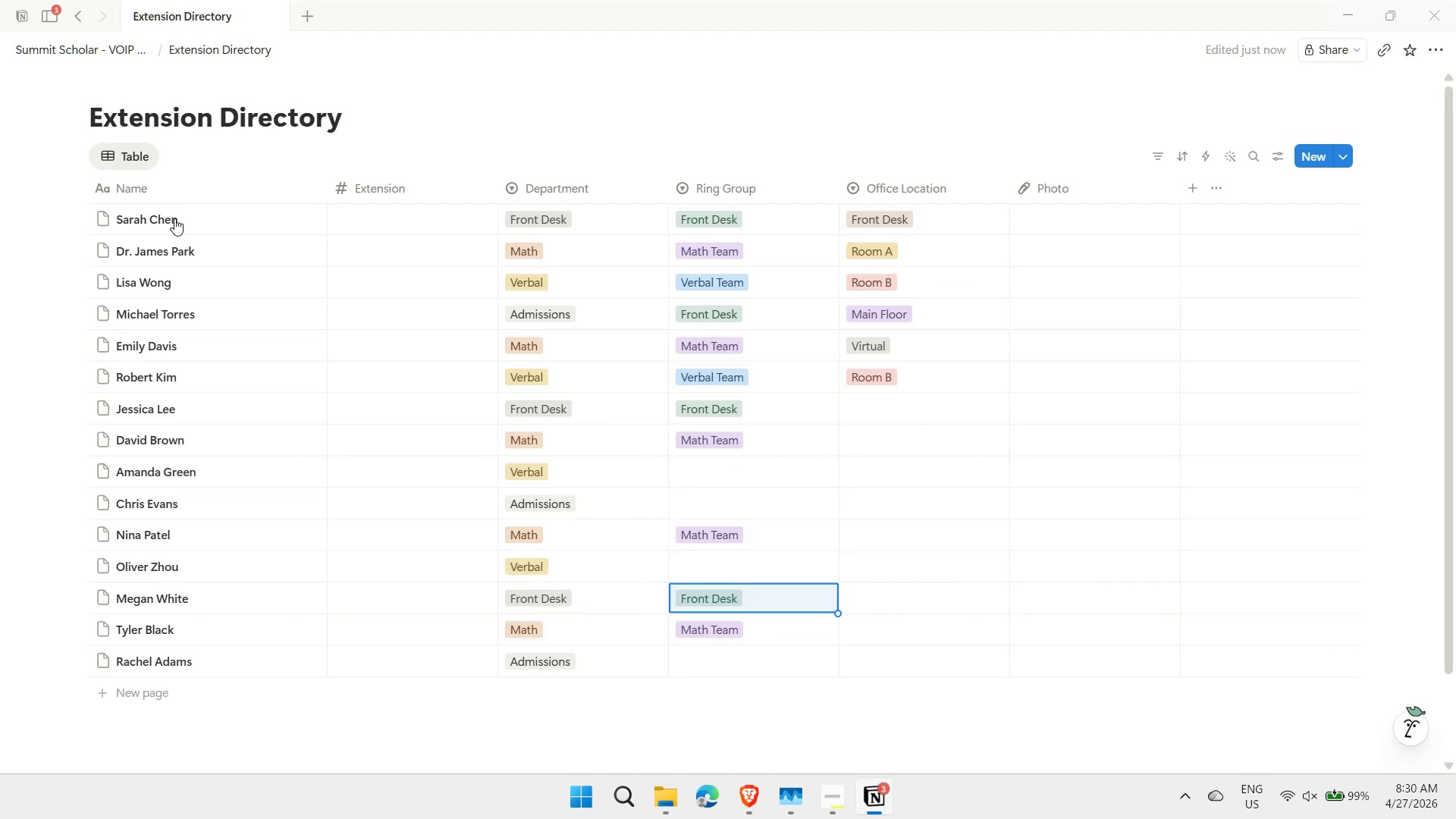 
key(ArrowUp)
 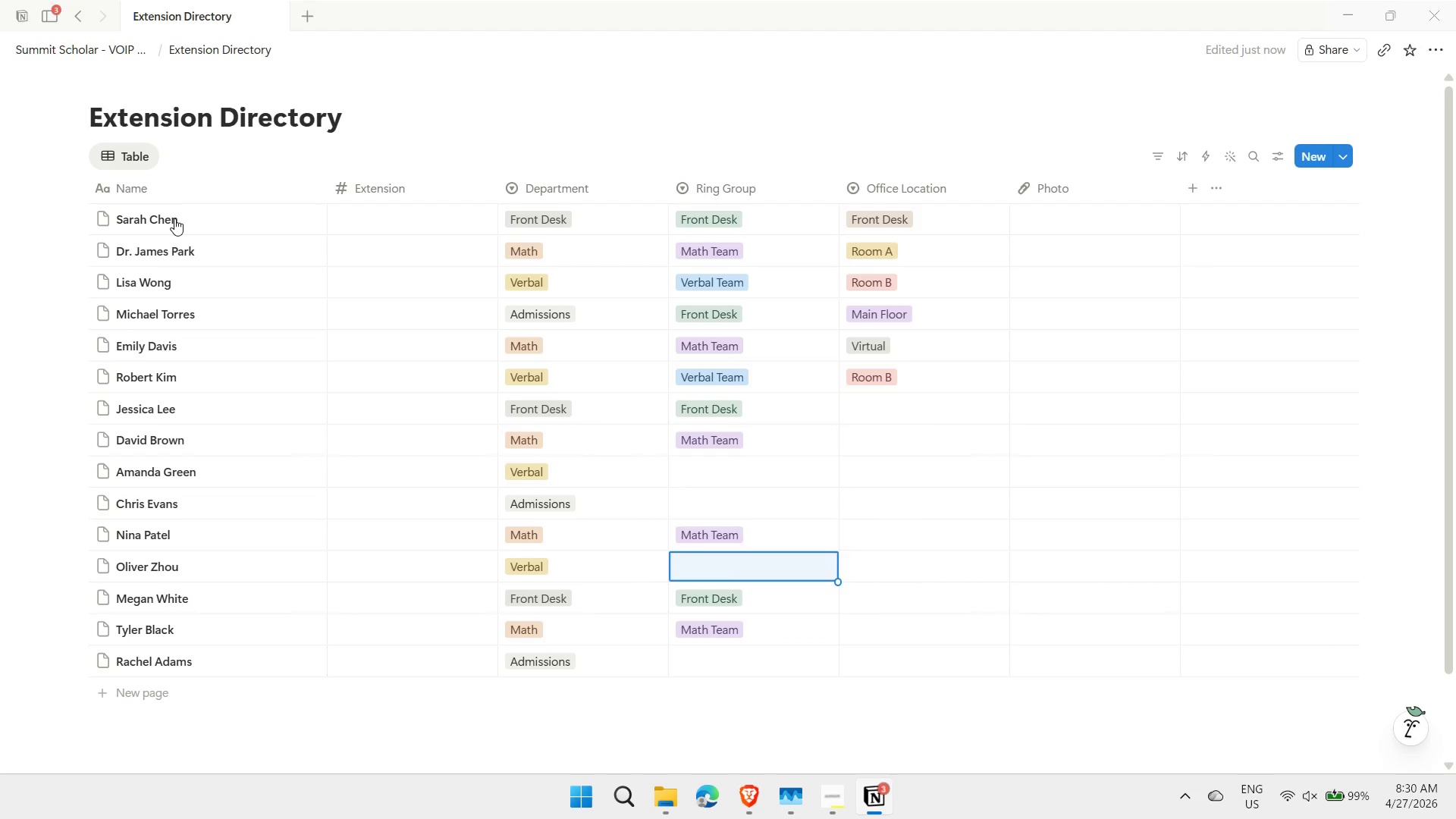 
key(ArrowUp)
 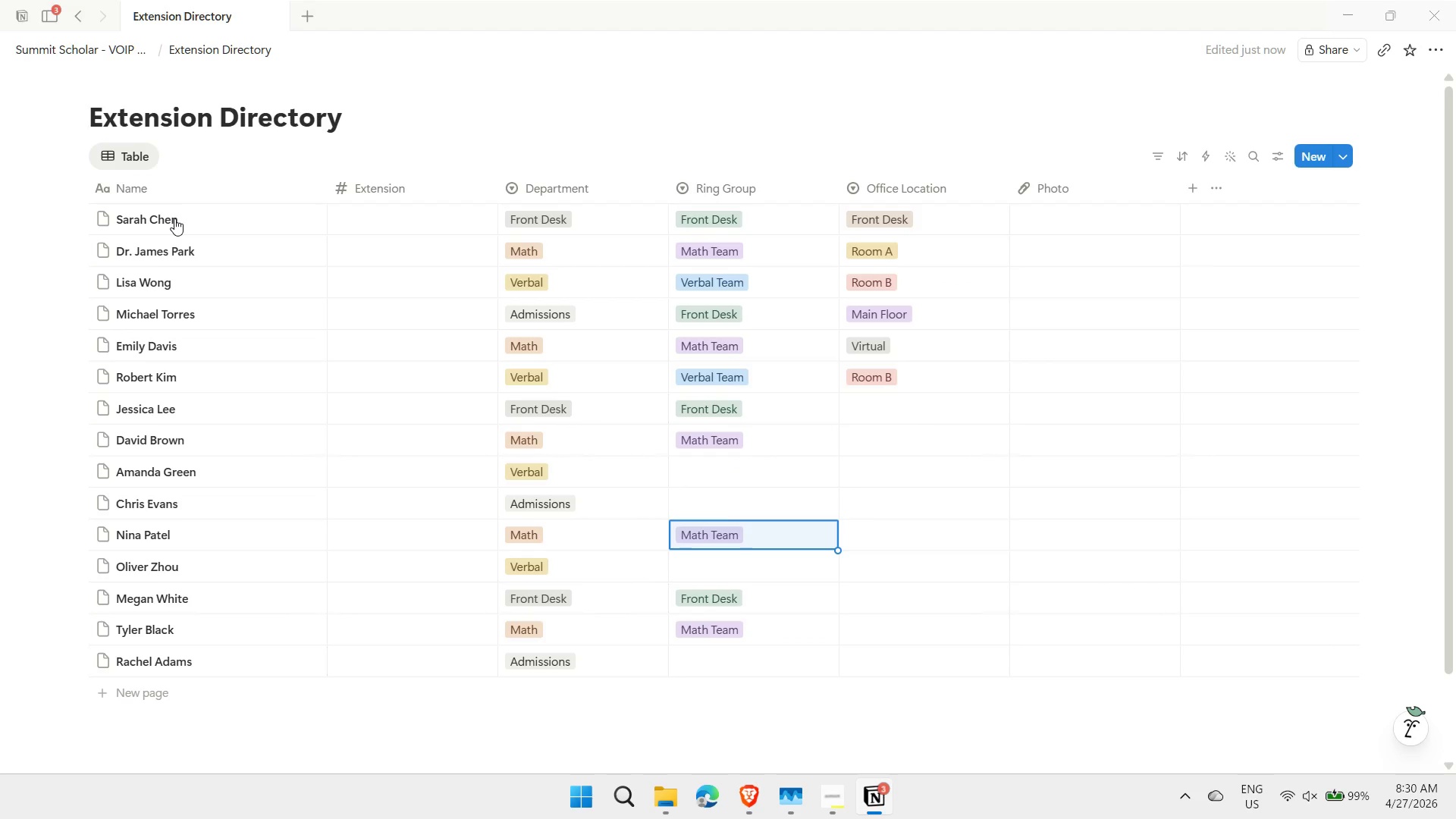 
key(ArrowUp)
 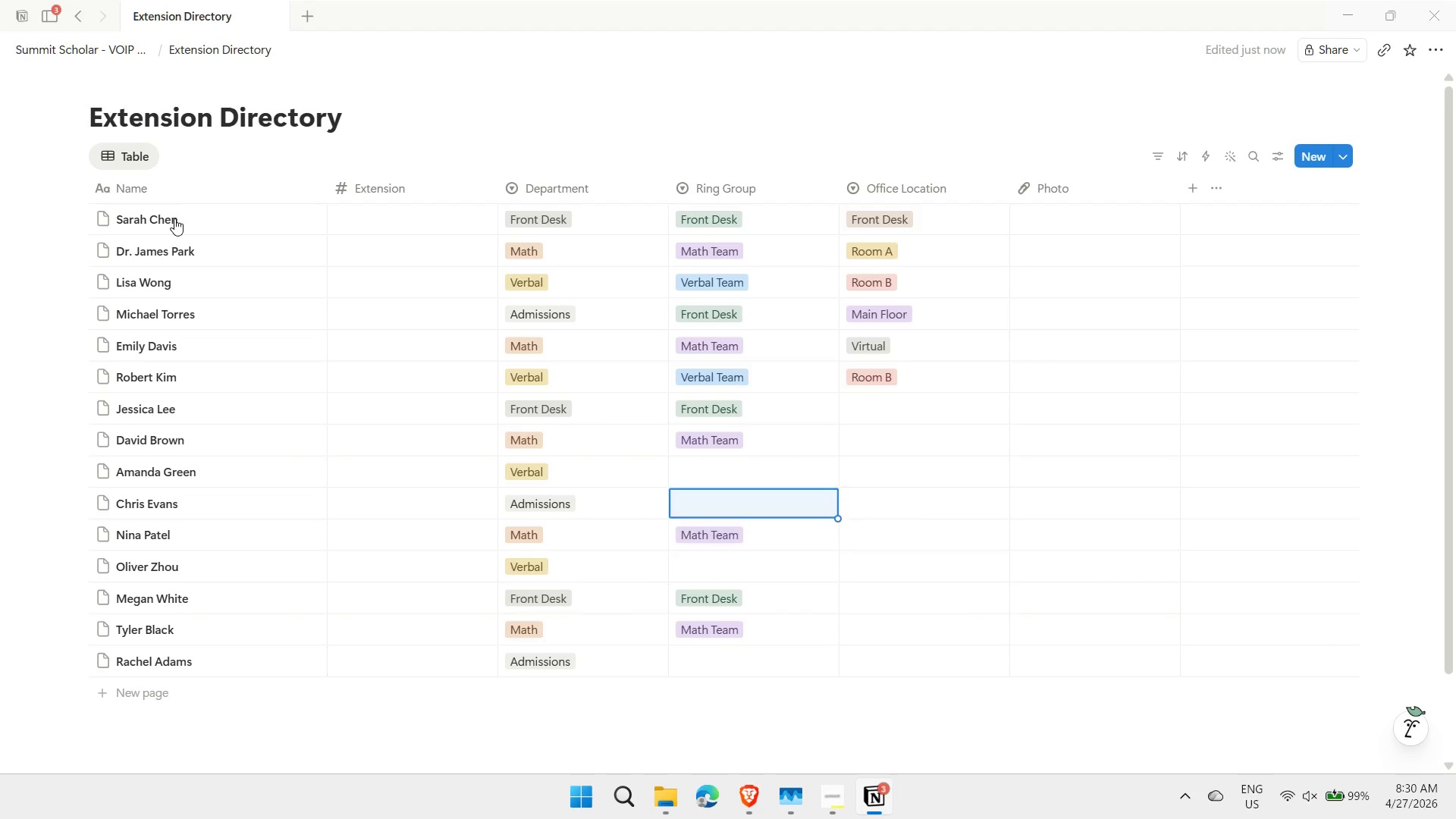 
key(ArrowUp)
 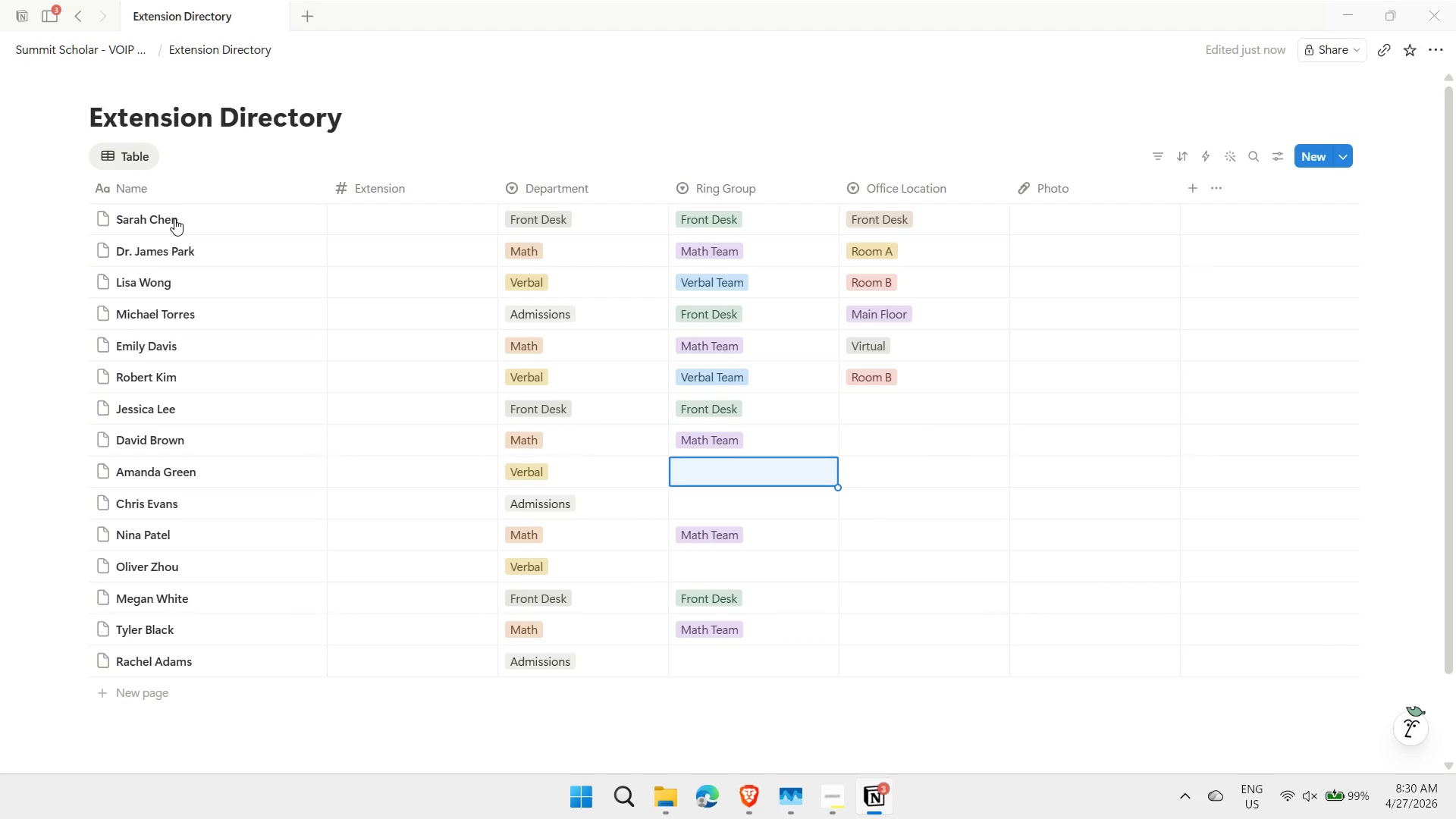 
type(ver)
 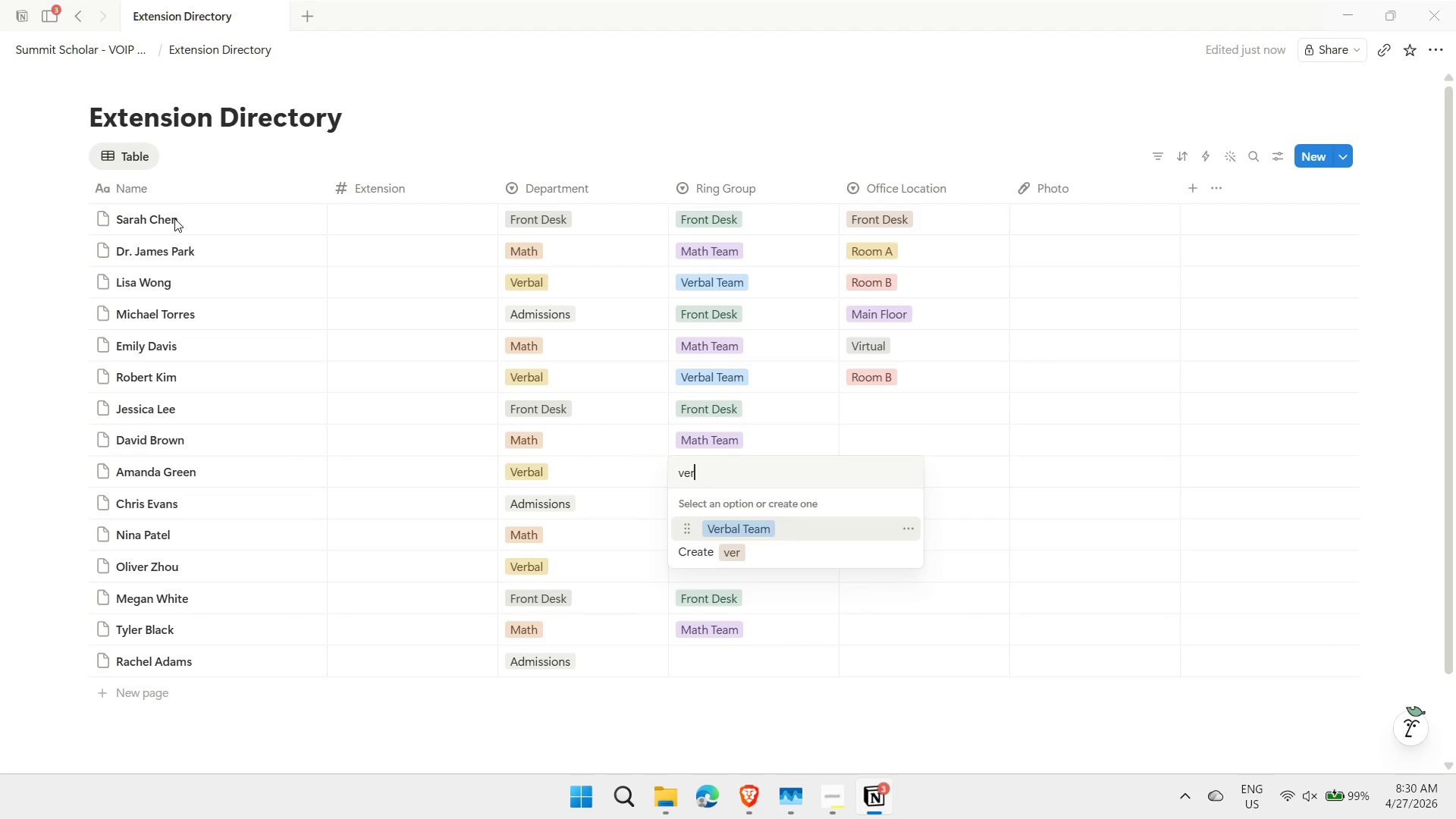 
key(Enter)
 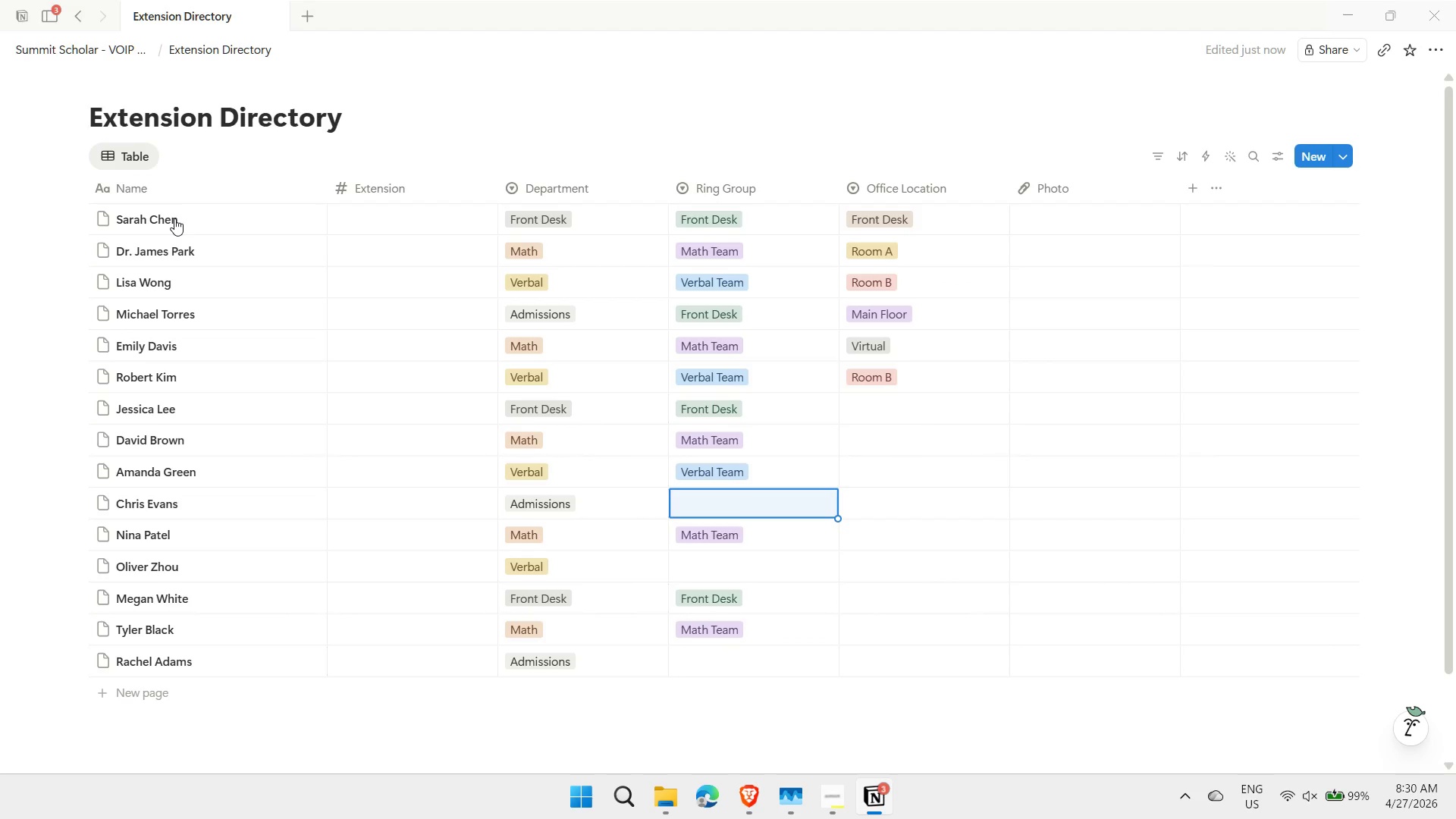 
key(ArrowUp)
 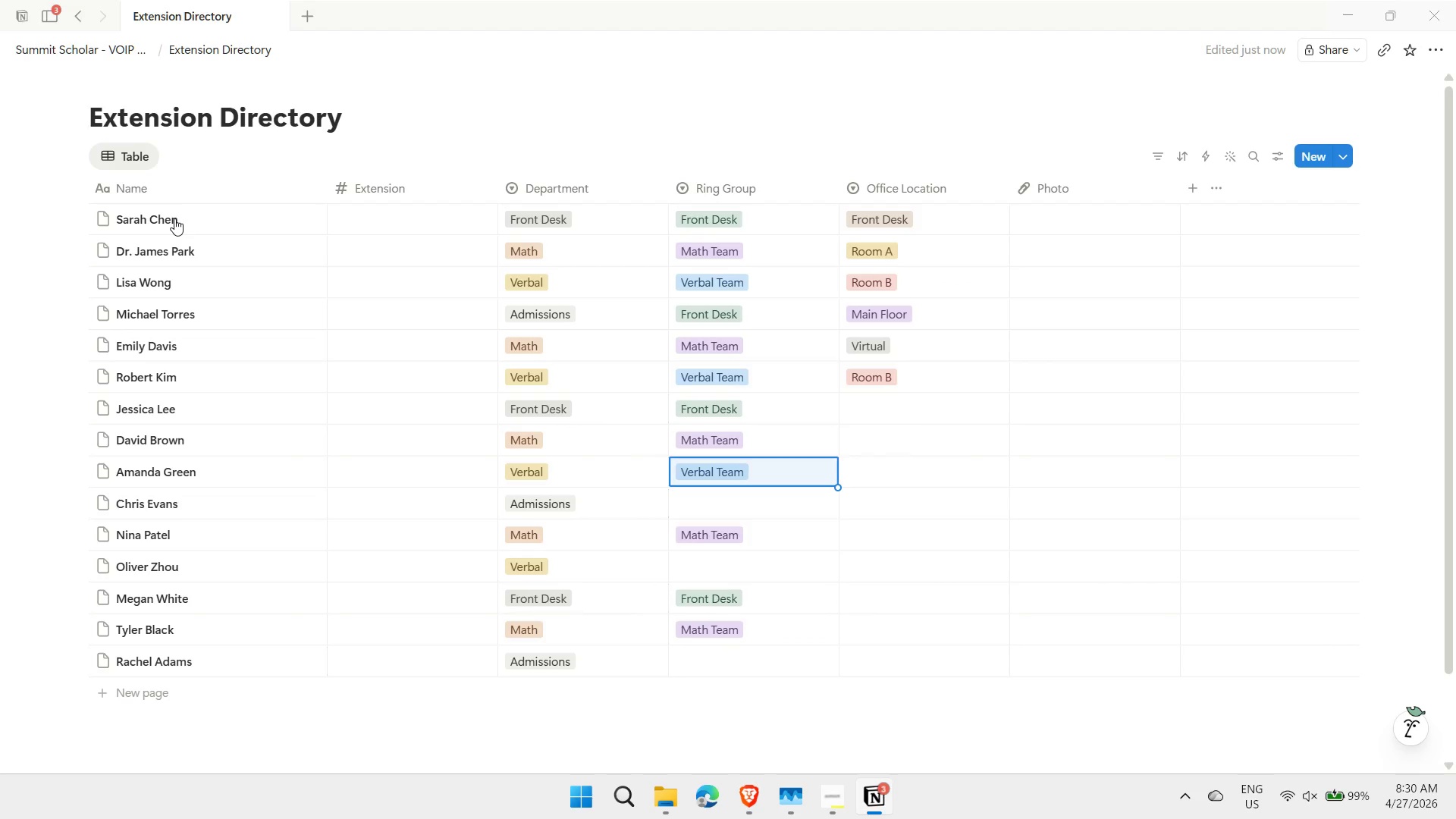 
key(Control+ControlLeft)
 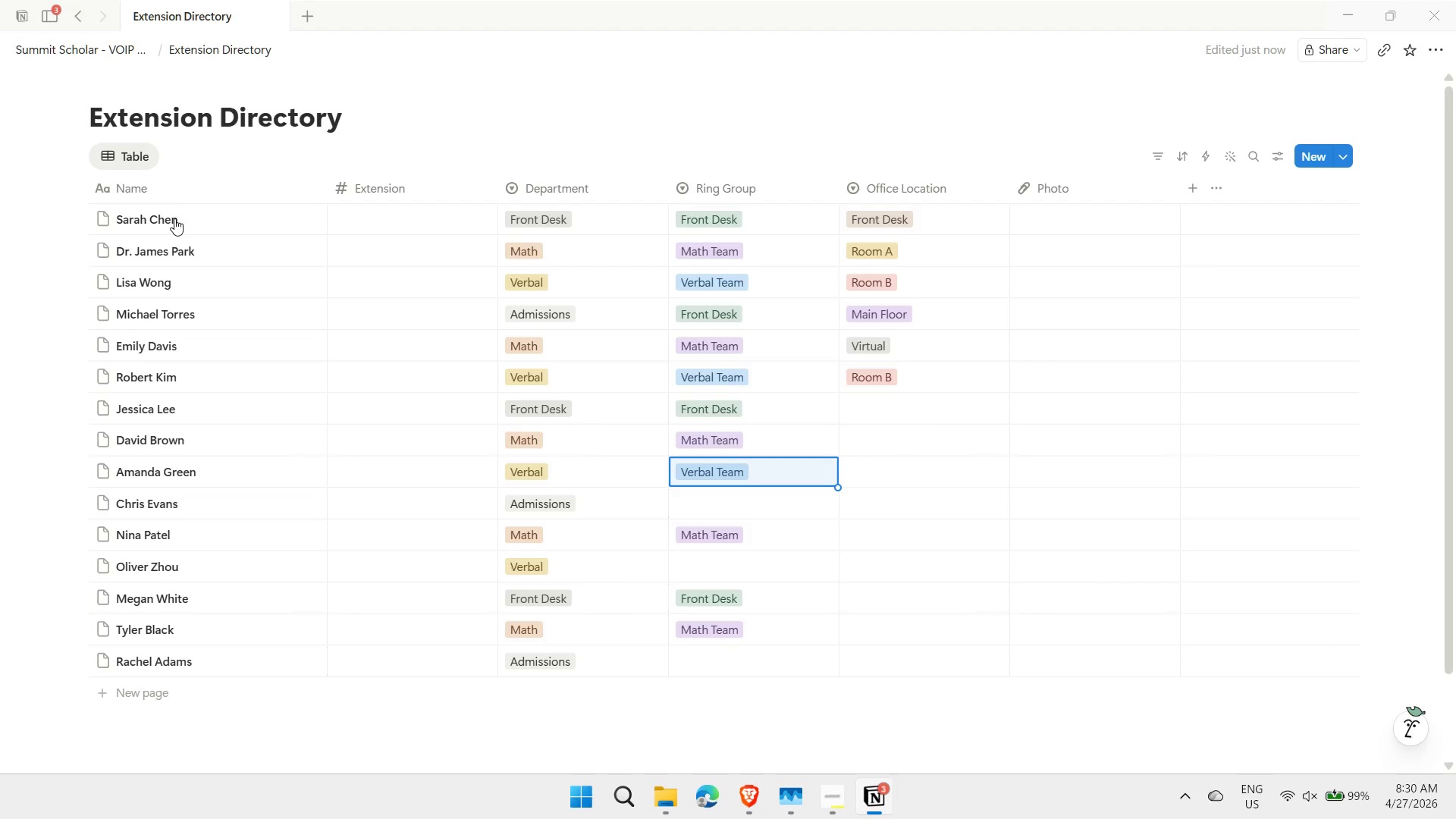 
key(Control+C)
 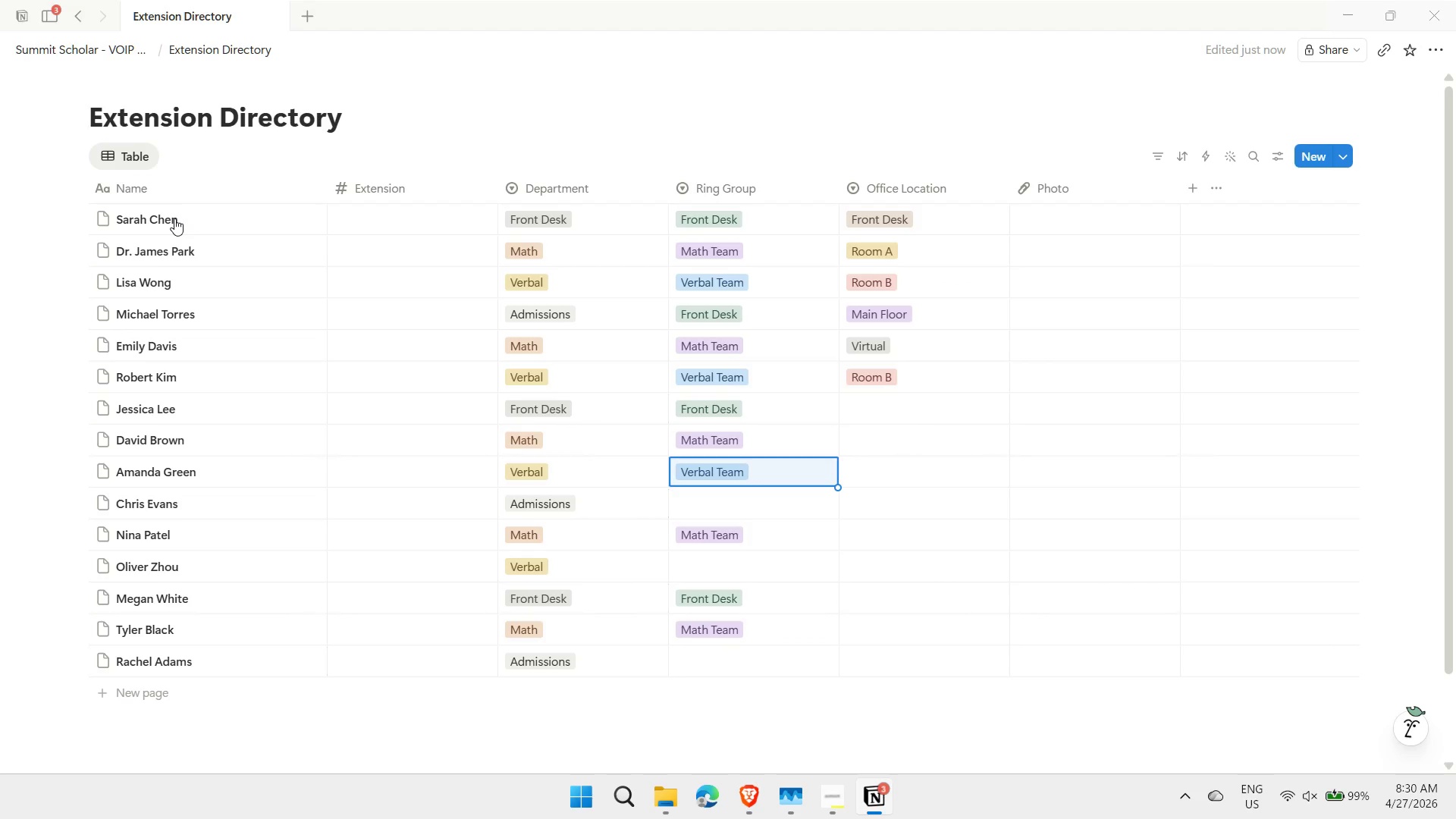 
key(ArrowDown)
 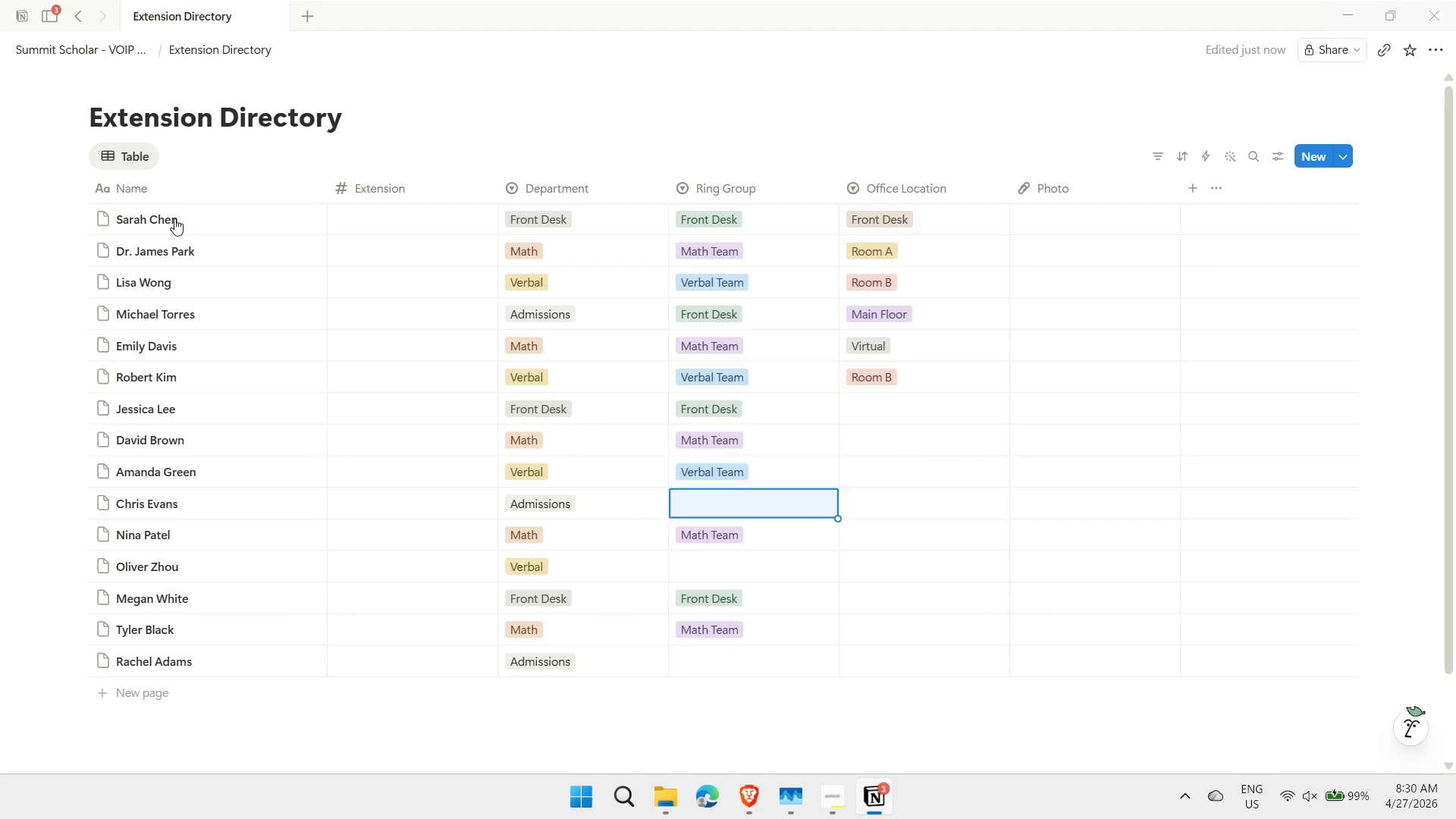 
key(ArrowDown)
 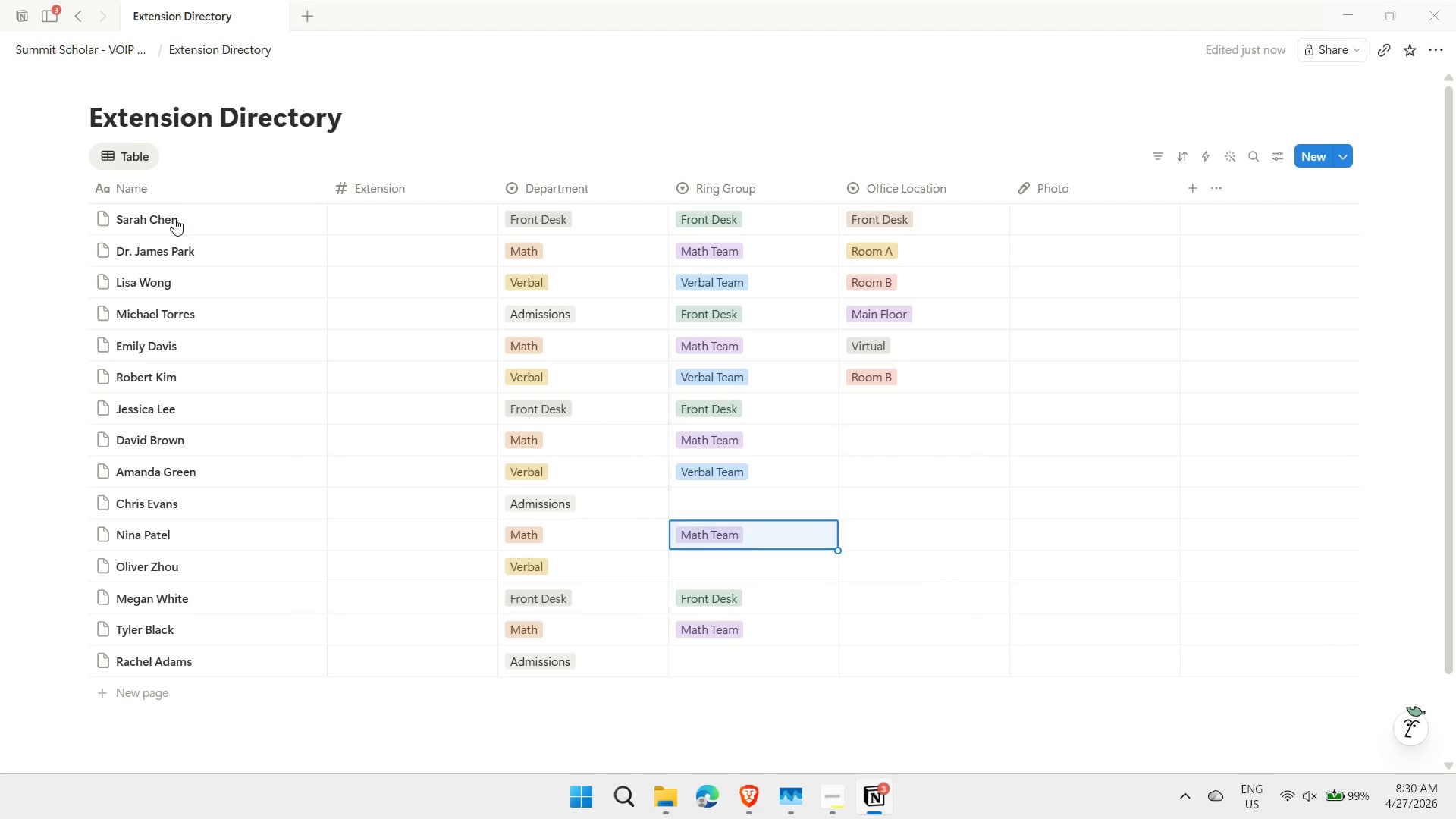 
key(ArrowDown)
 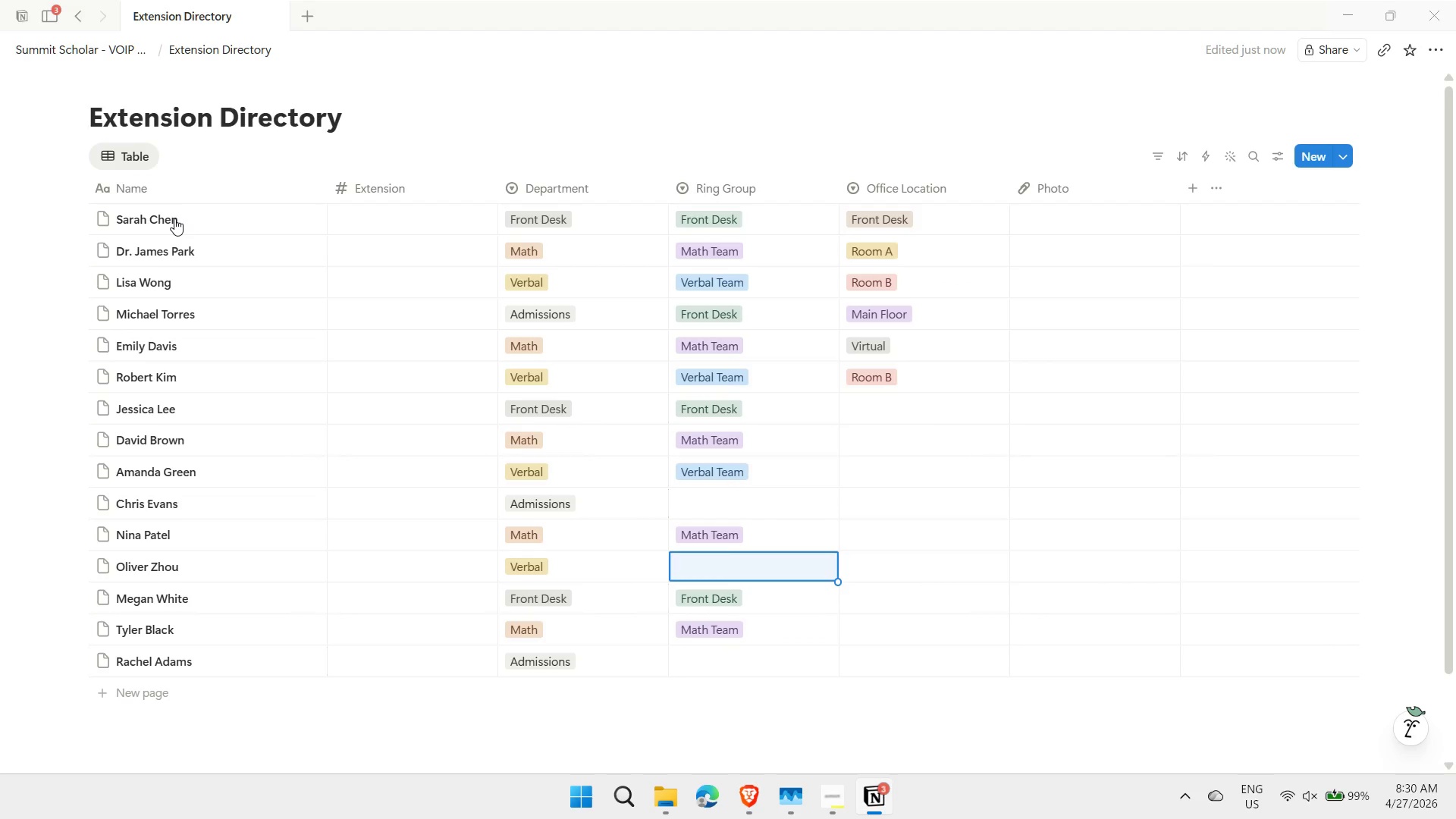 
key(Control+ControlLeft)
 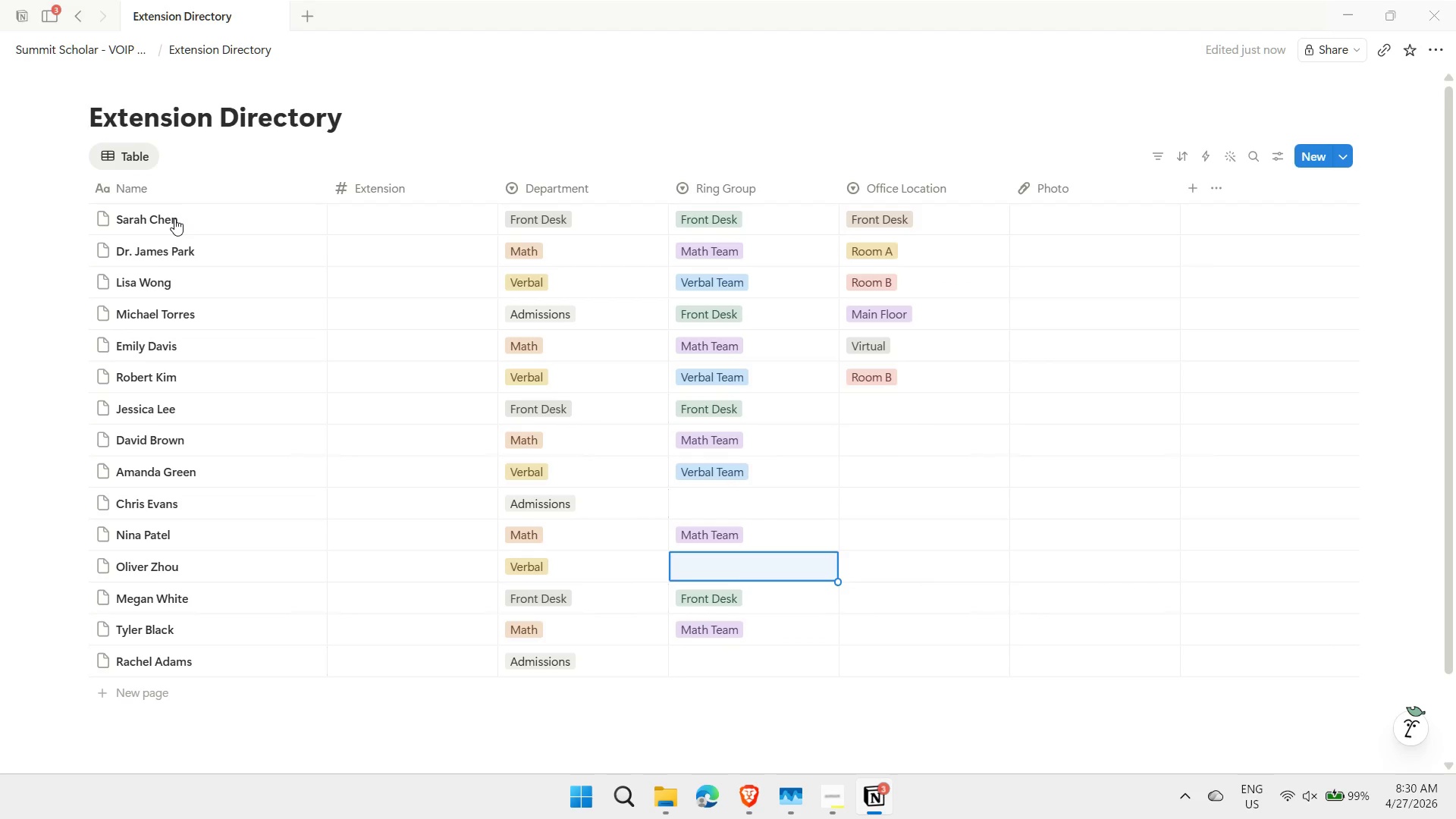 
key(Control+V)
 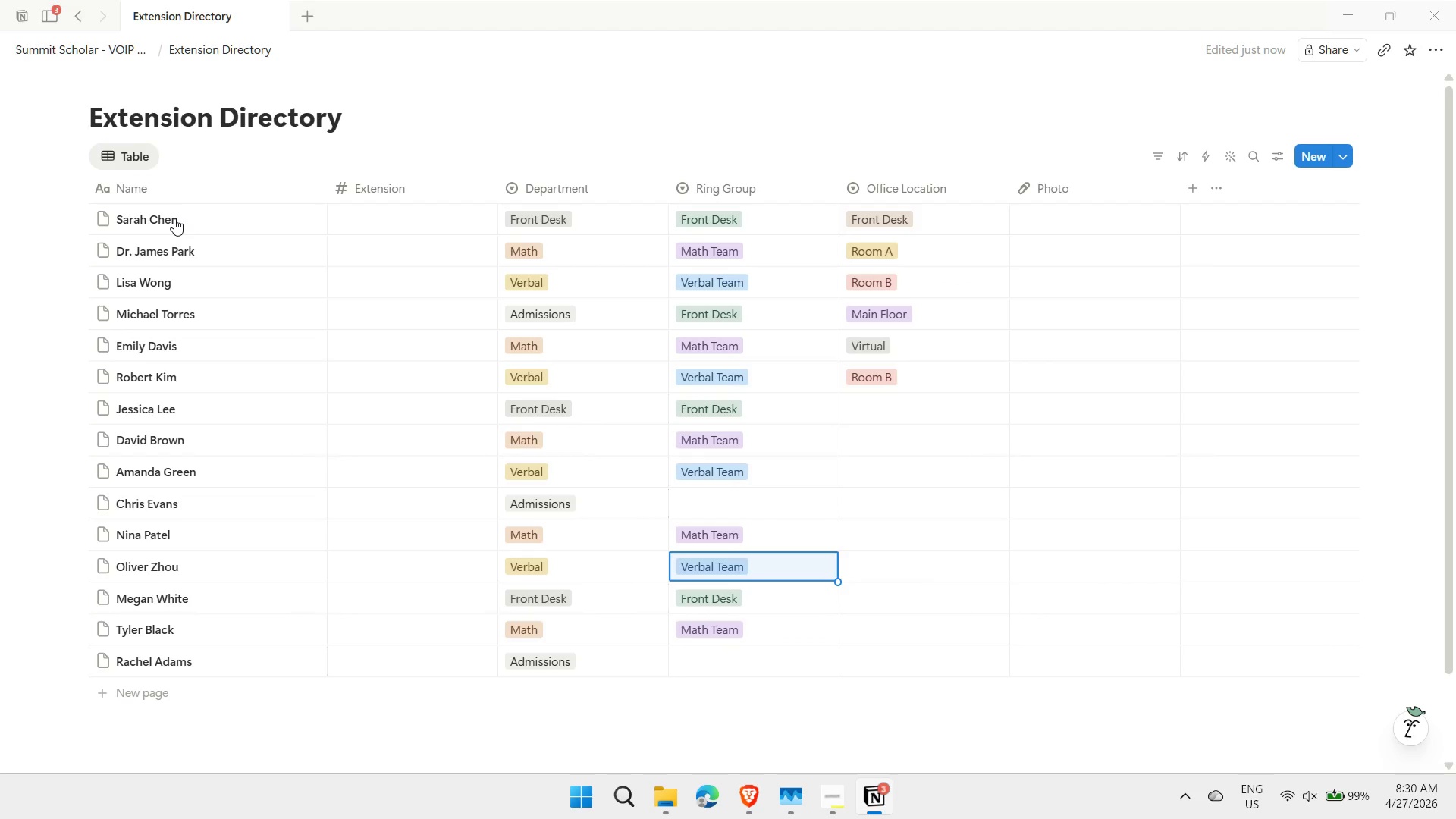 
key(ArrowUp)
 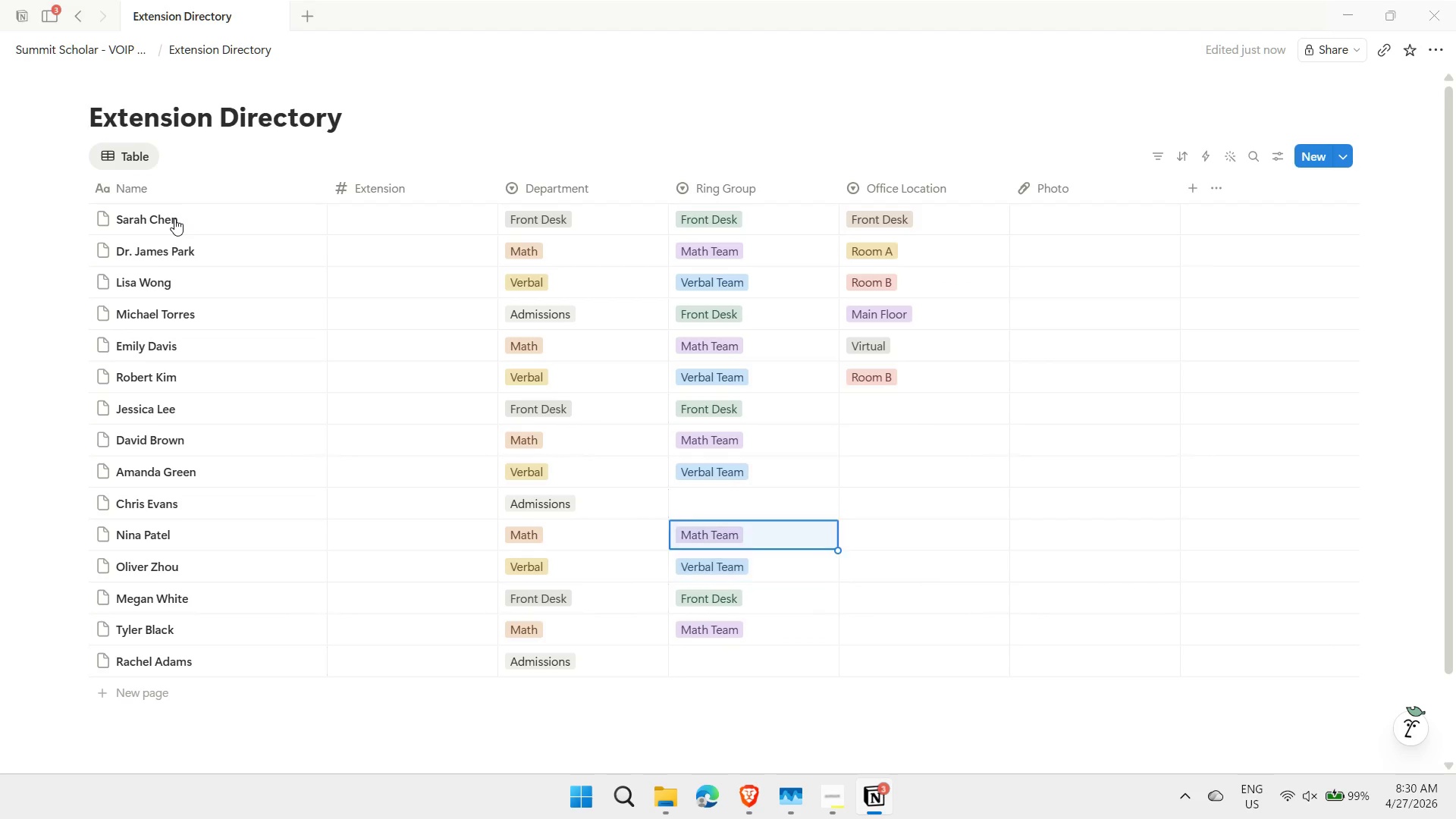 
key(ArrowUp)
 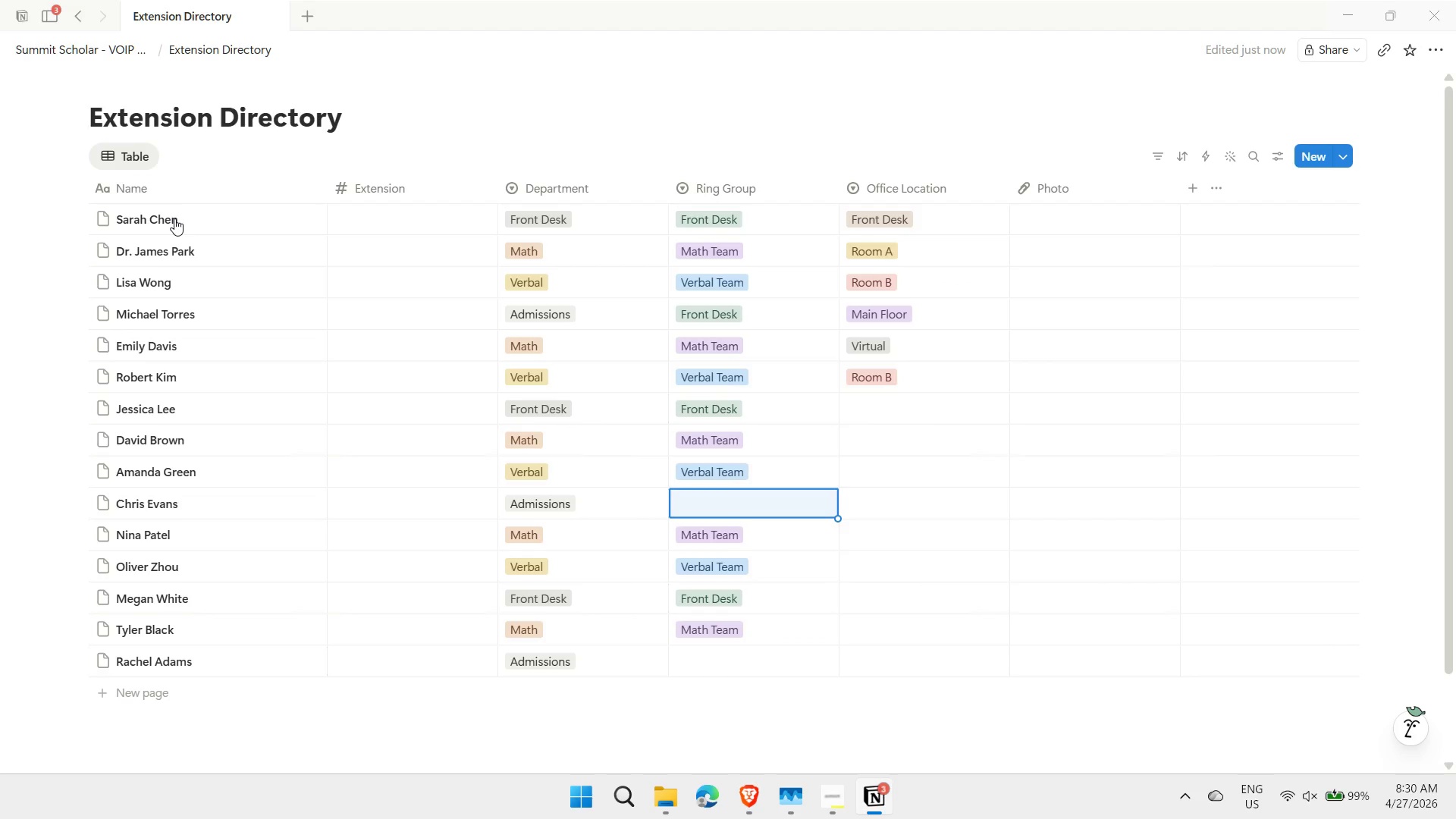 
type(ad)
 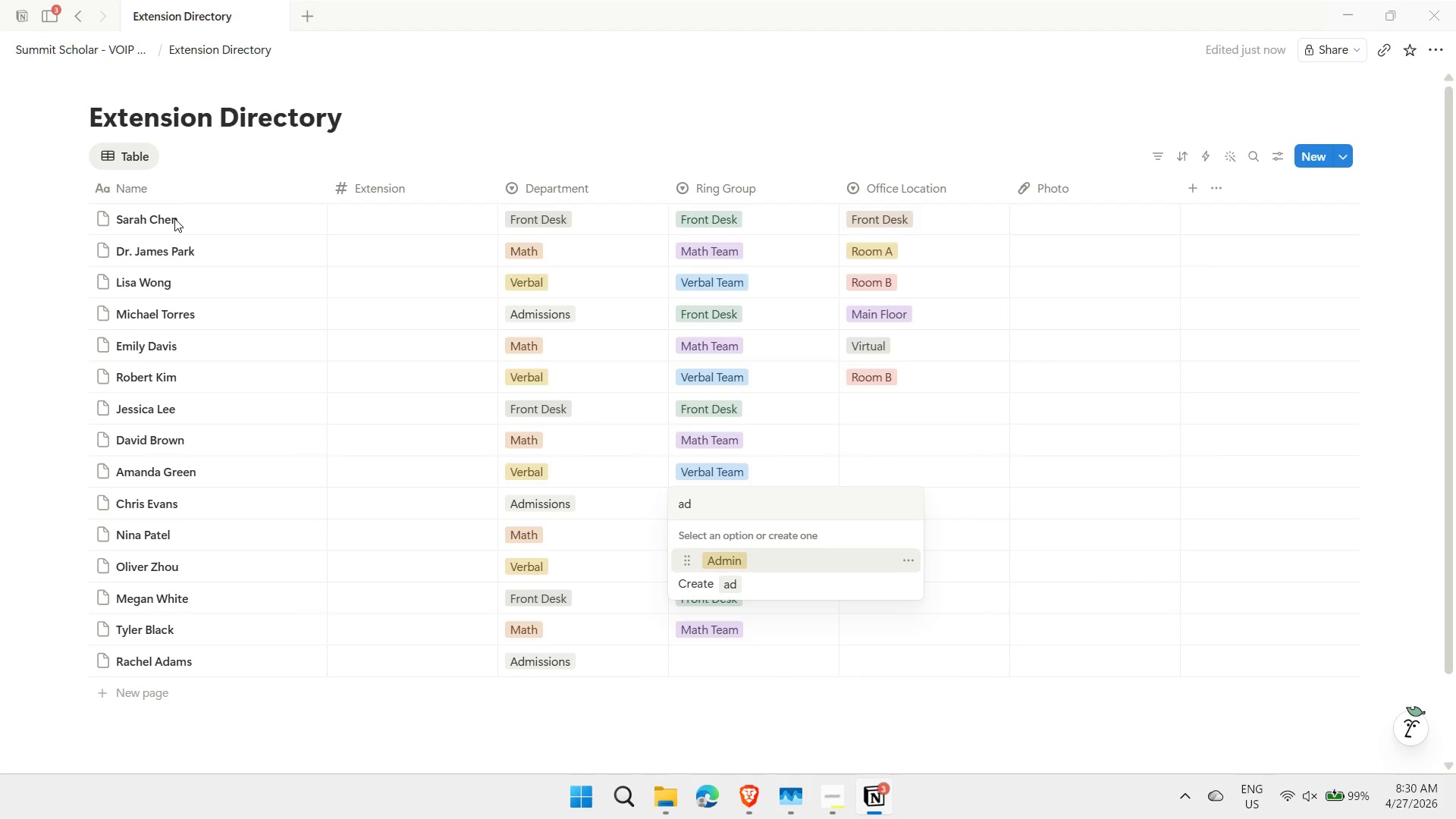 
key(Enter)
 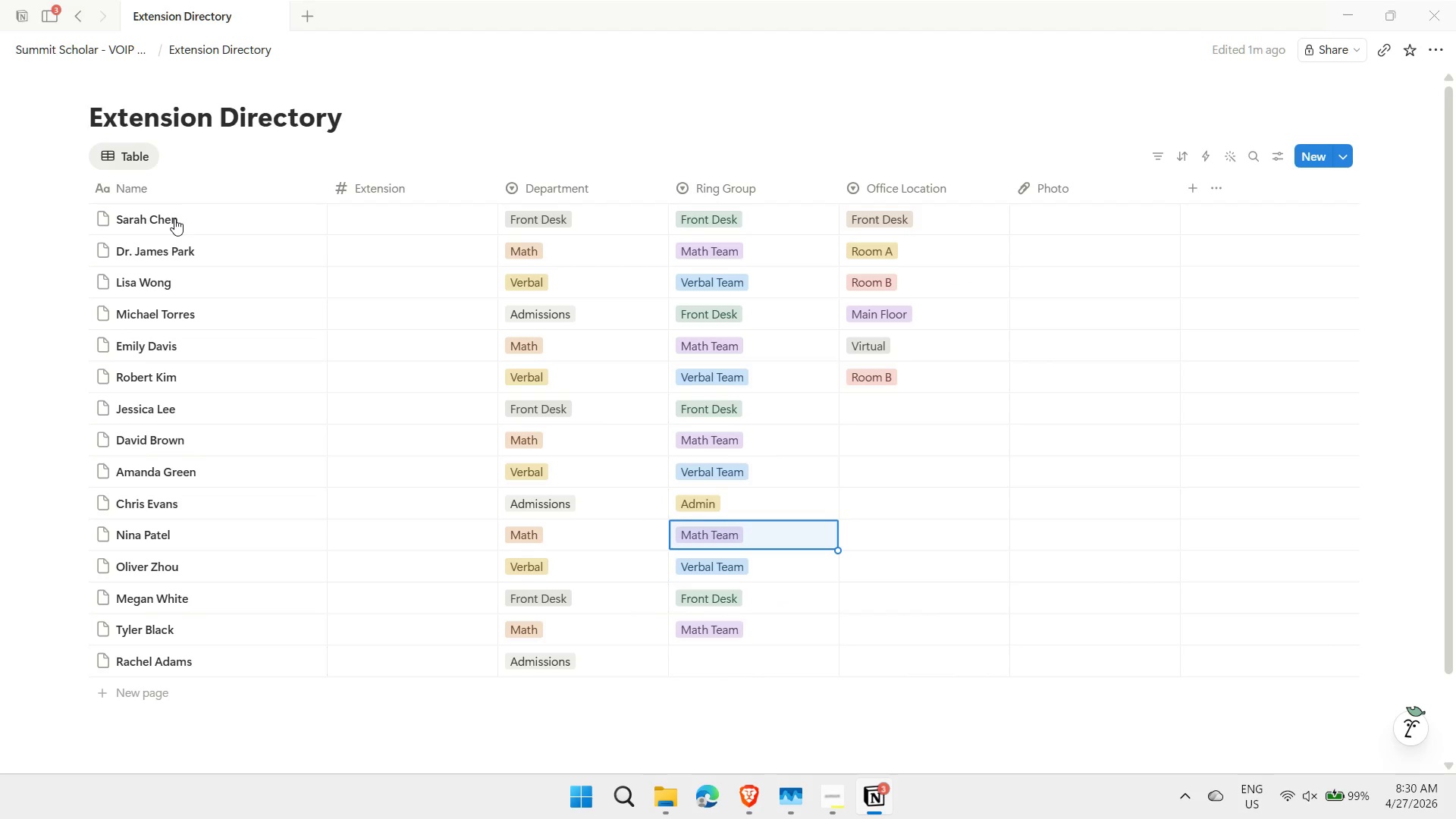 
key(ArrowUp)
 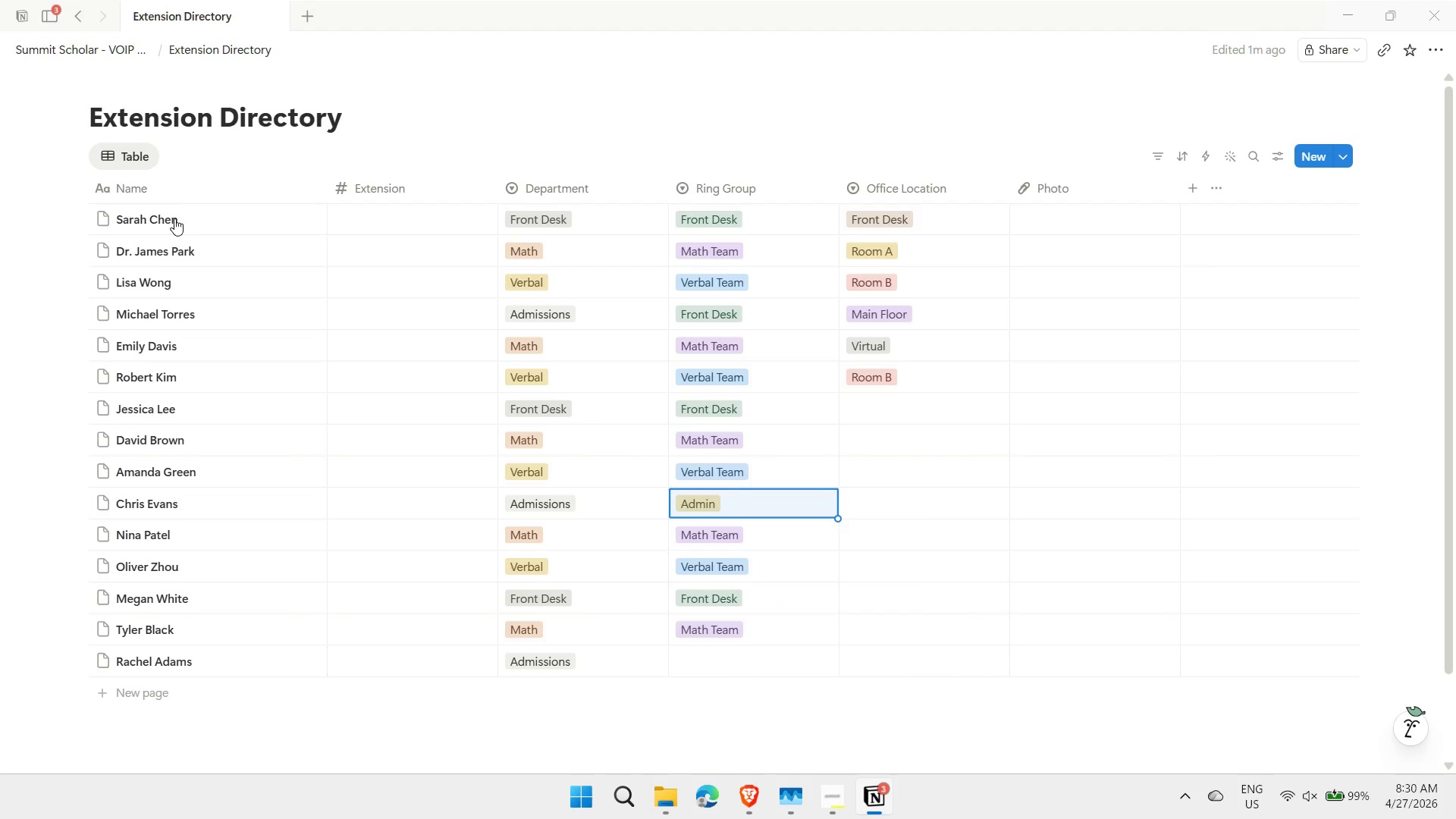 
key(Control+ControlLeft)
 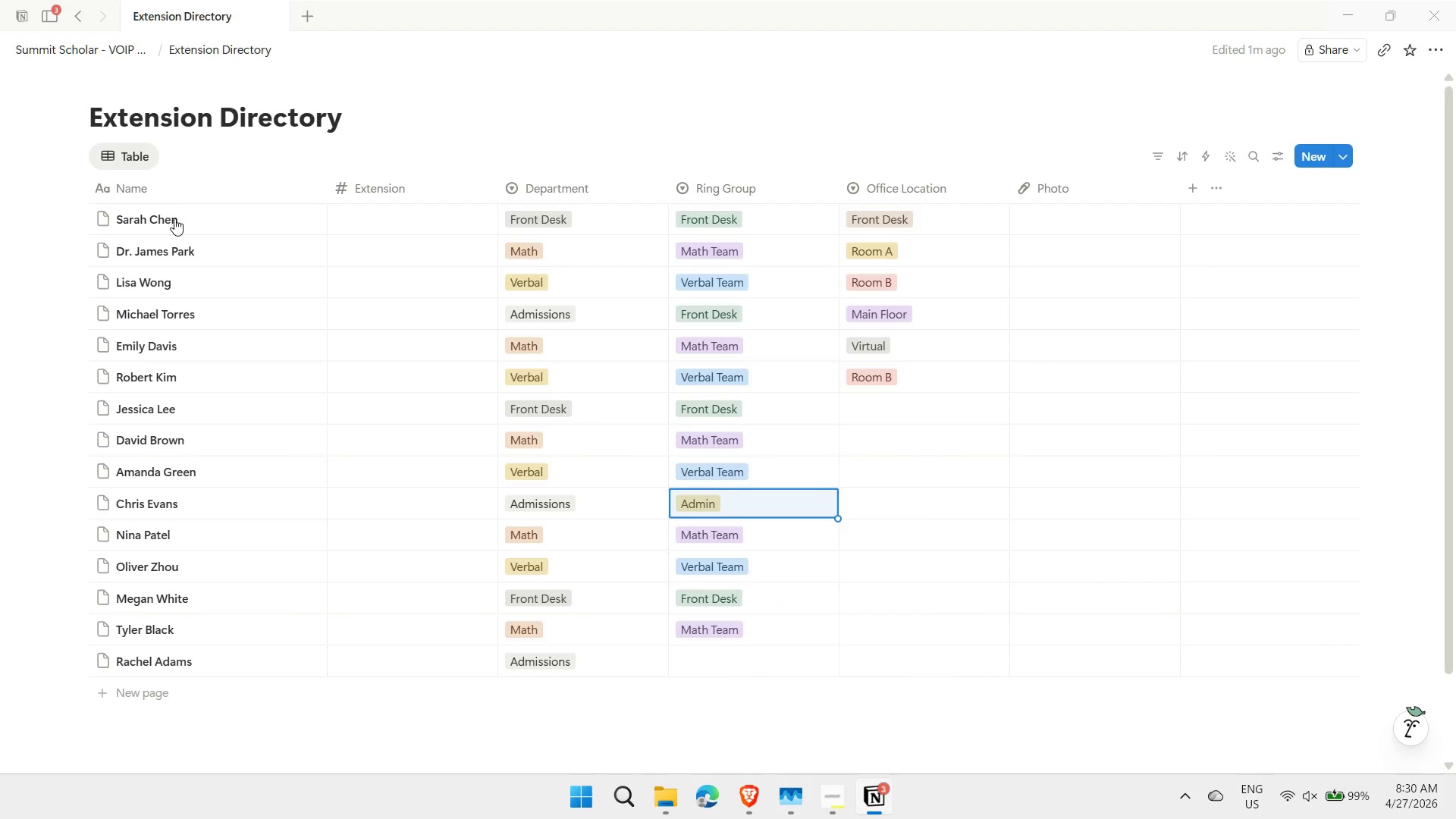 
key(Control+C)
 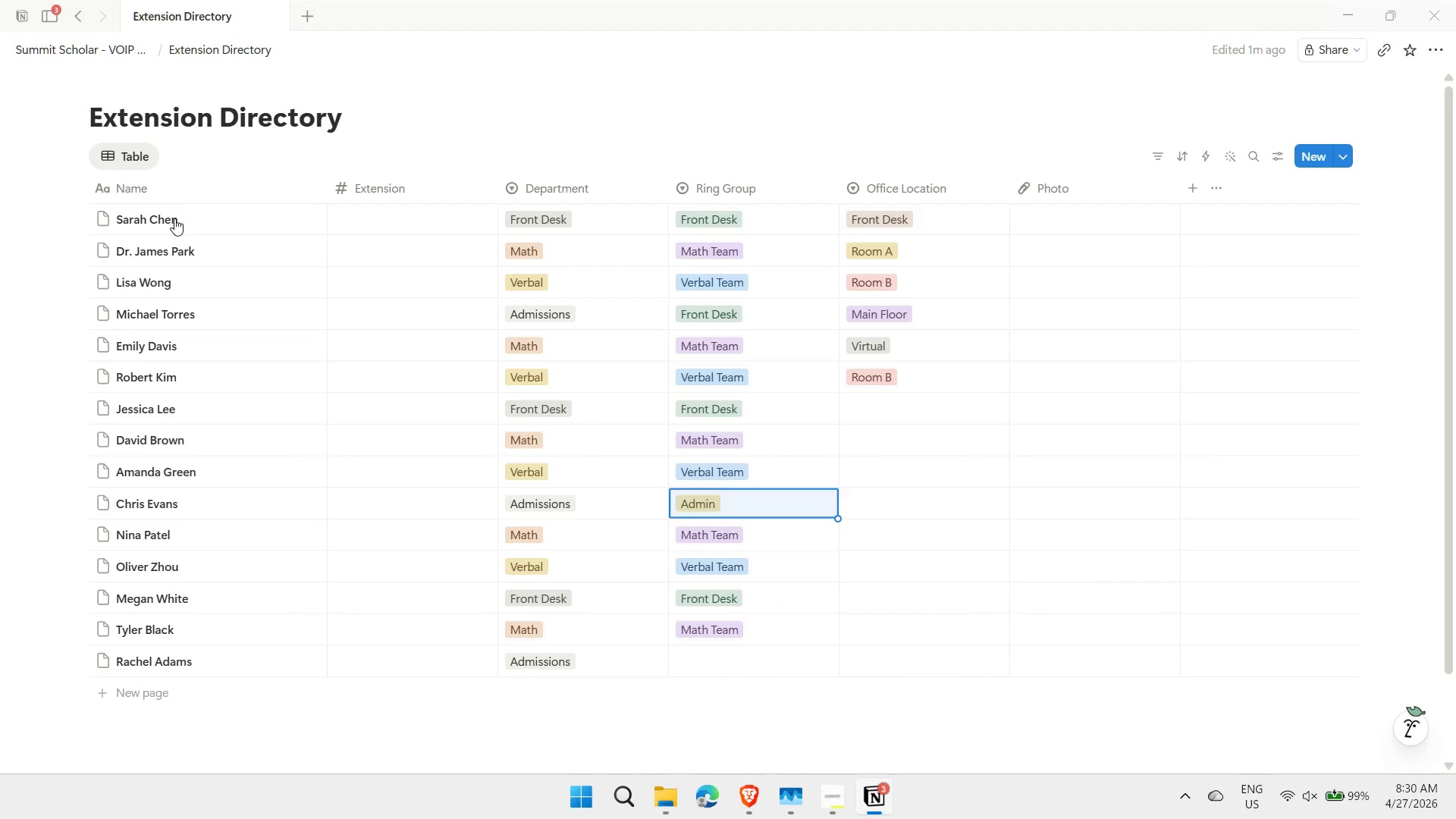 
key(ArrowDown)
 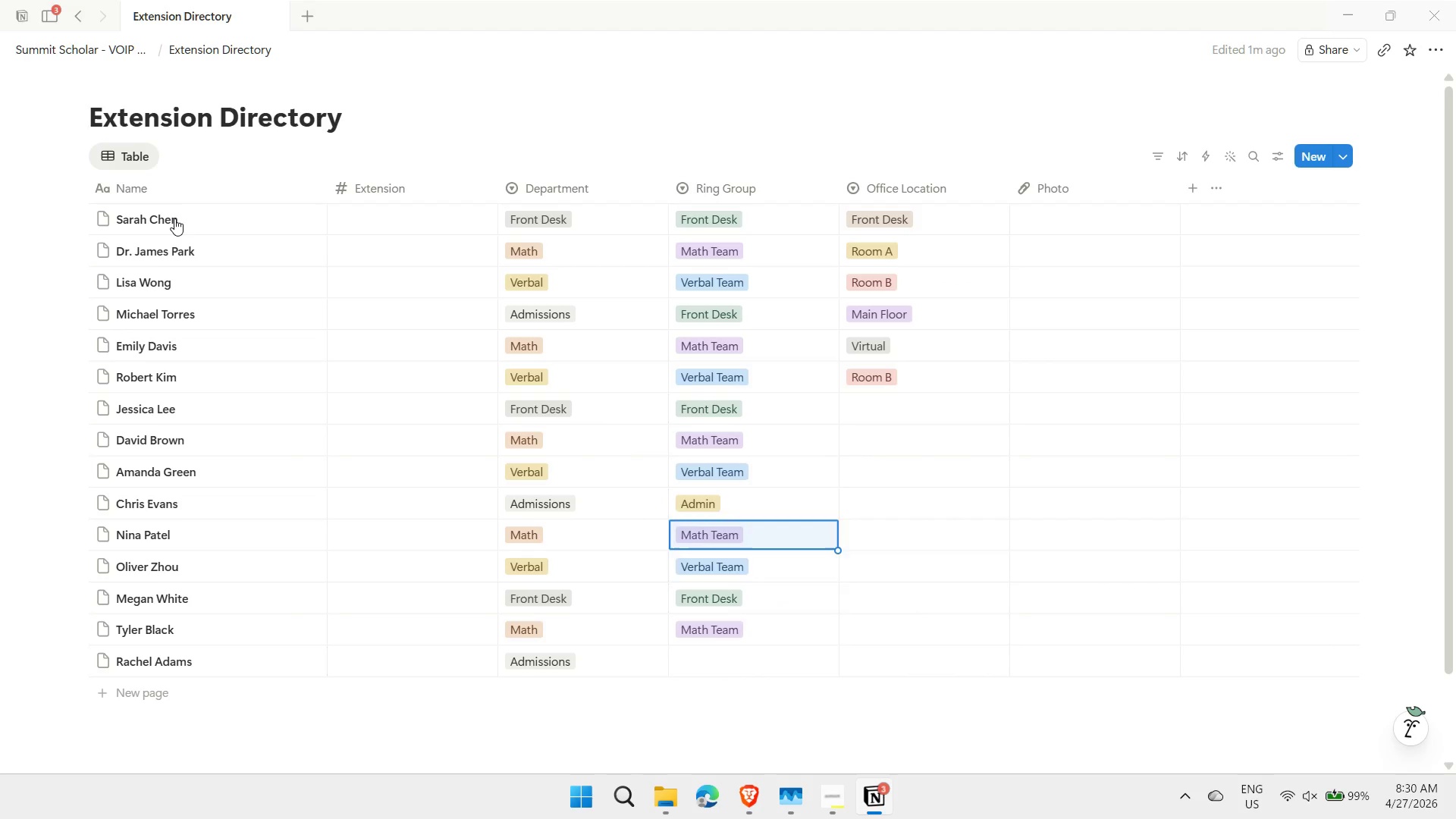 
key(ArrowDown)
 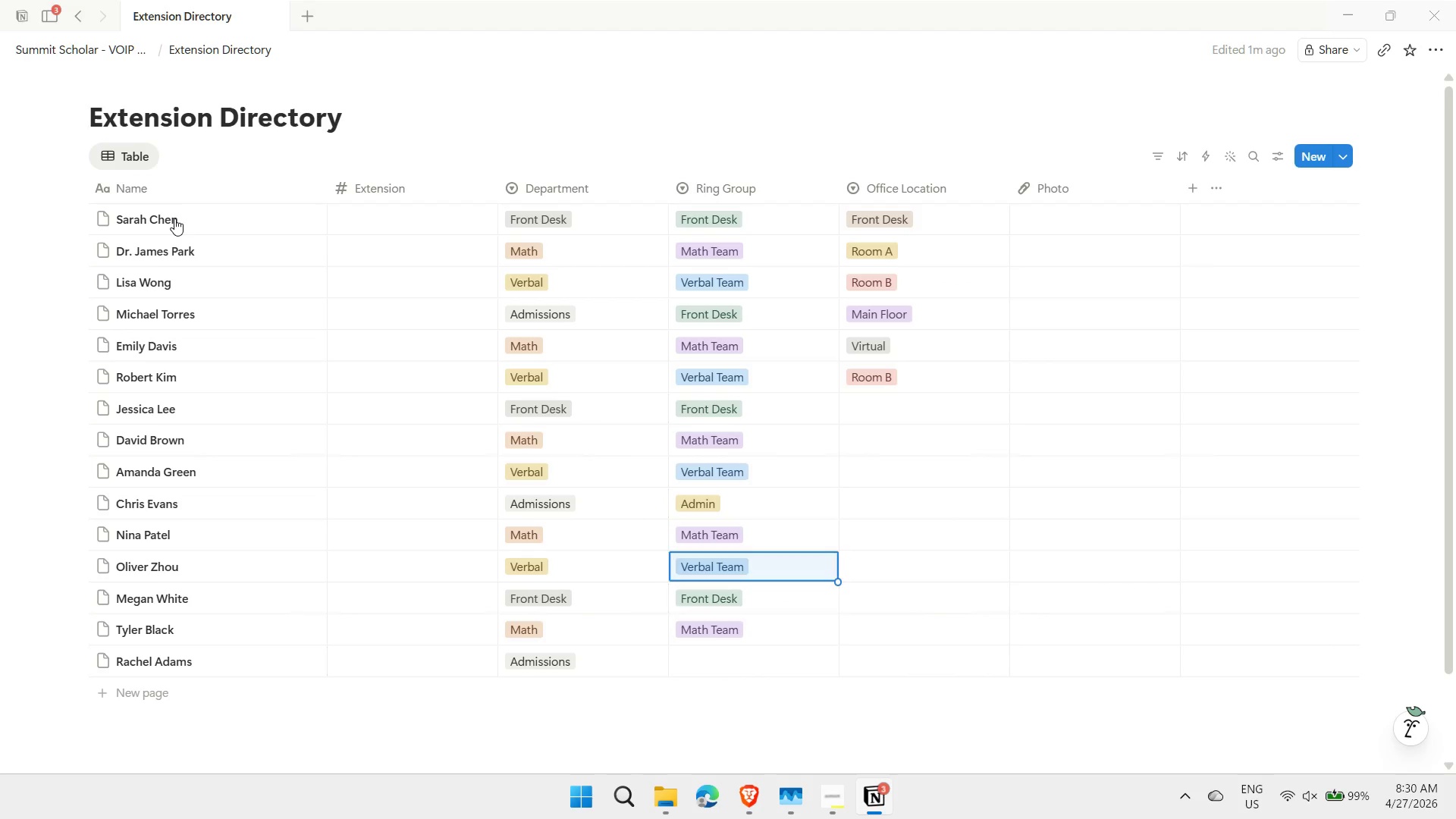 
key(ArrowDown)
 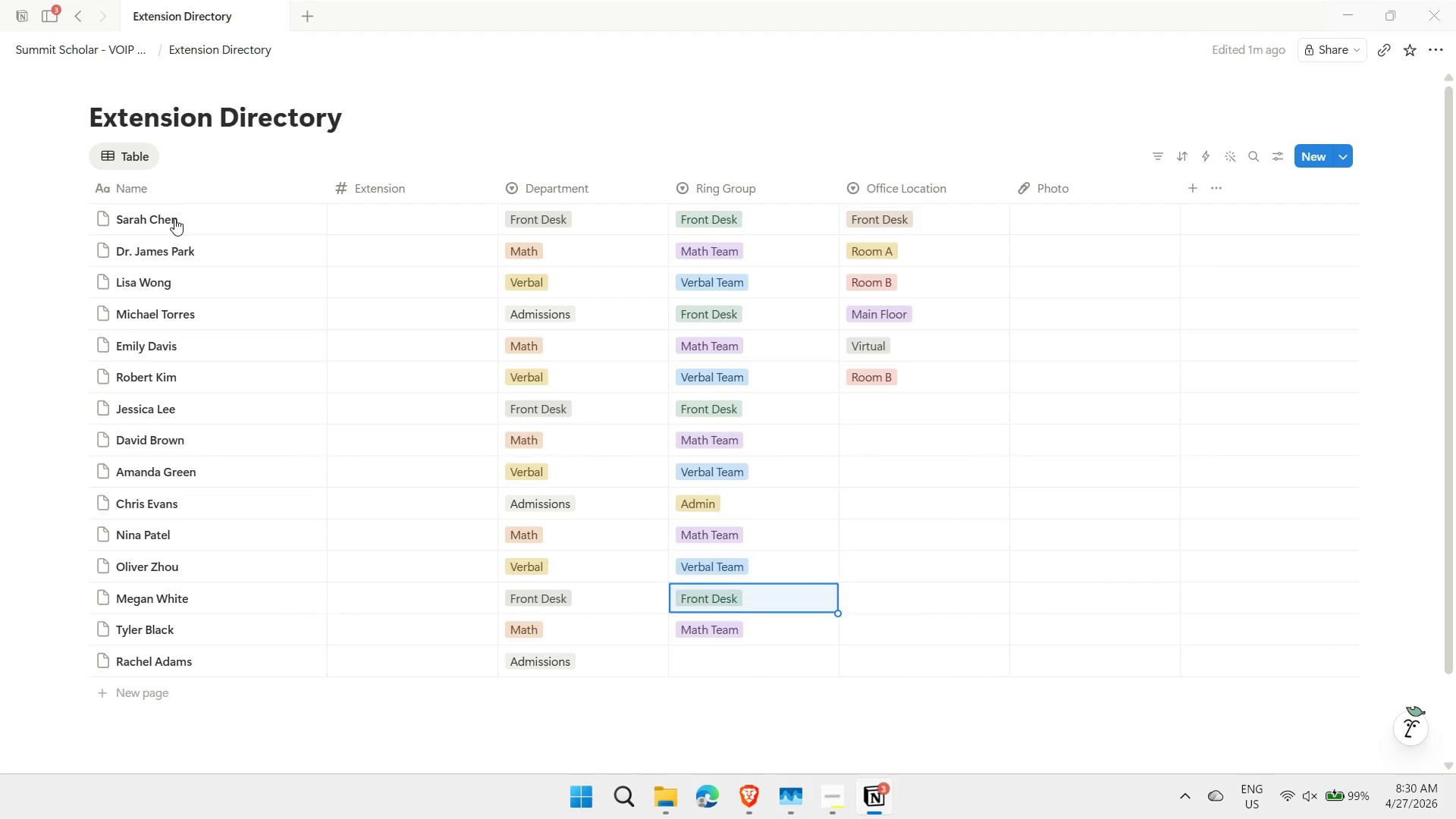 
key(ArrowDown)
 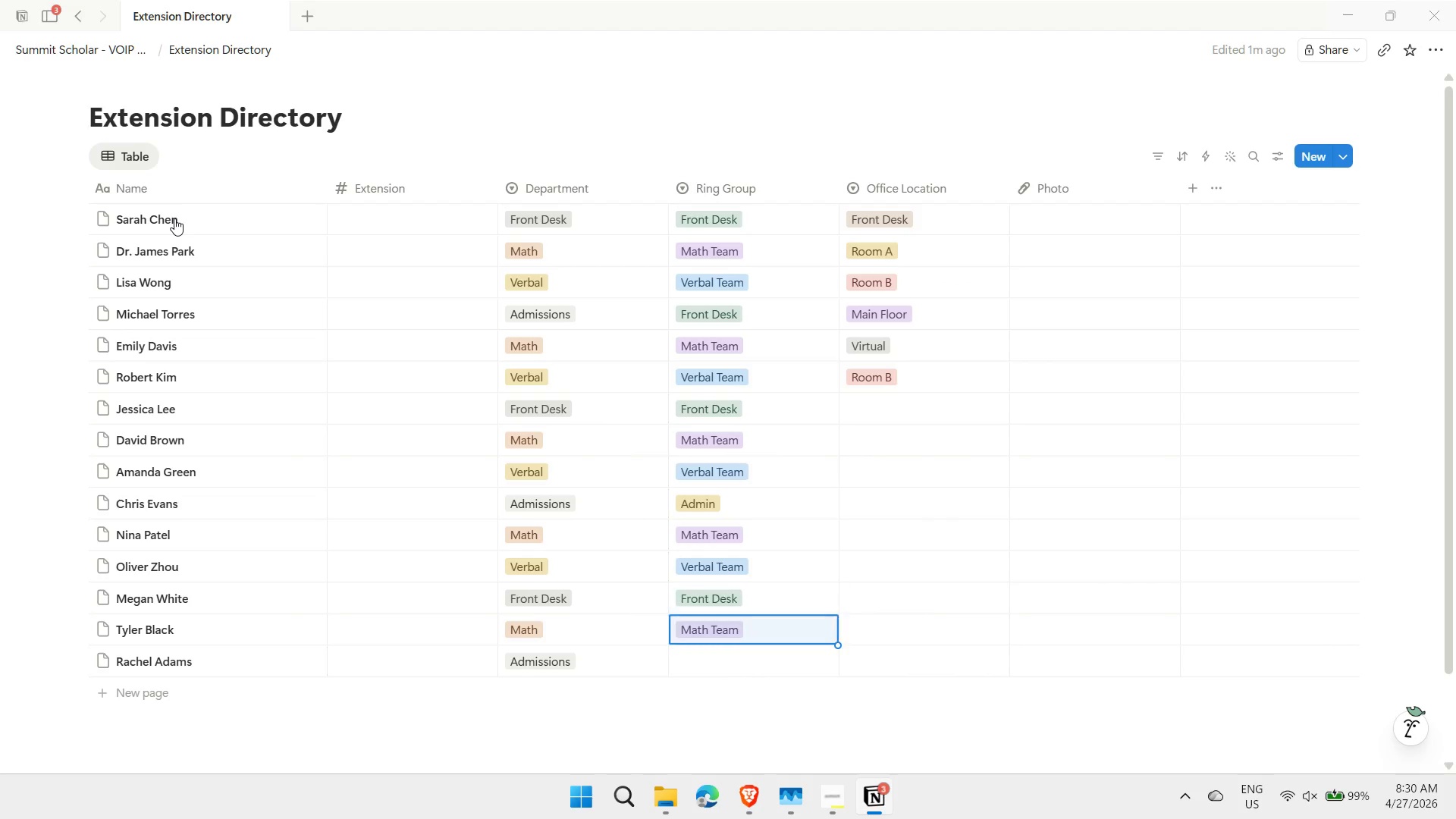 
key(ArrowDown)
 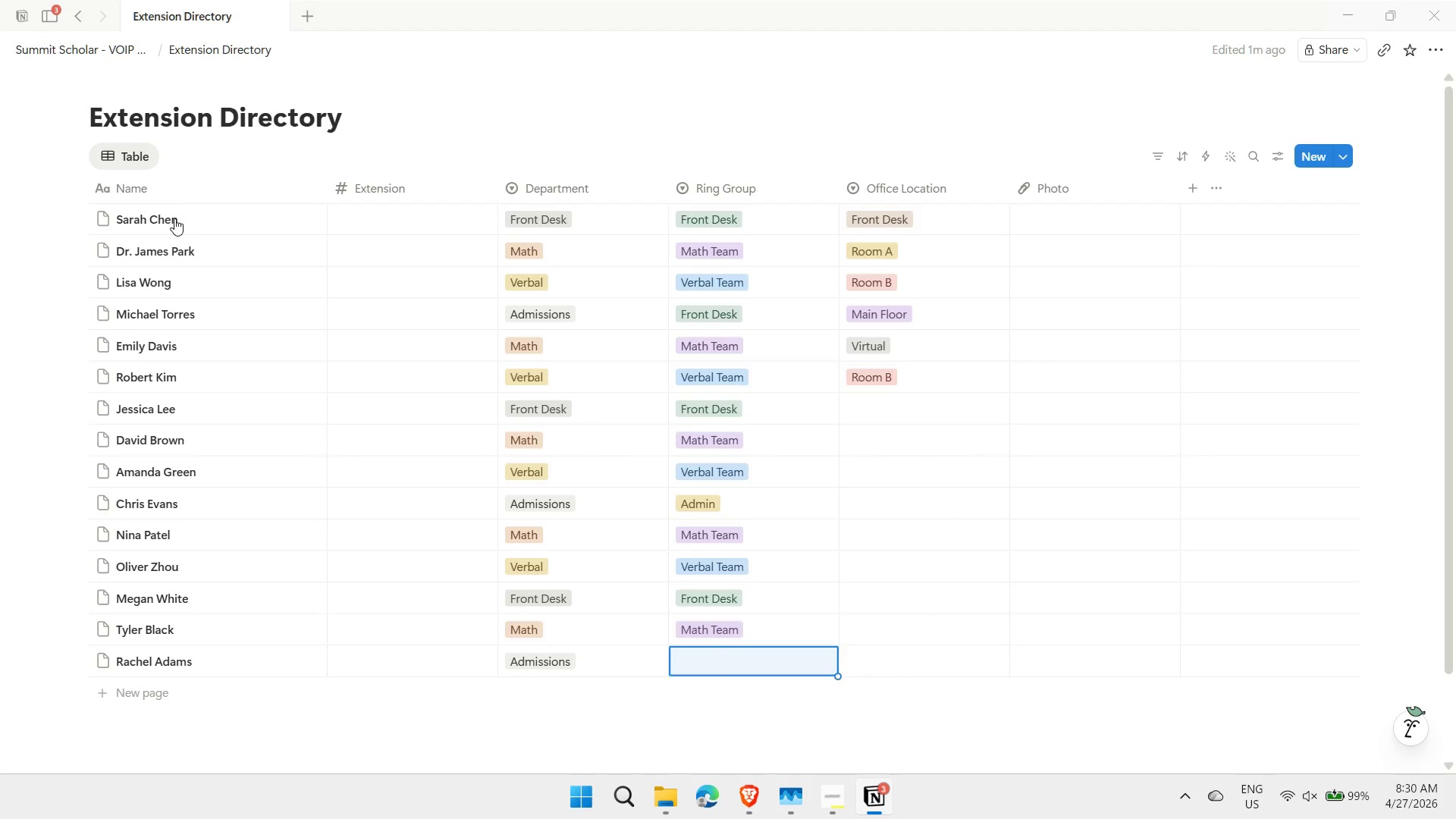 
key(Control+ControlLeft)
 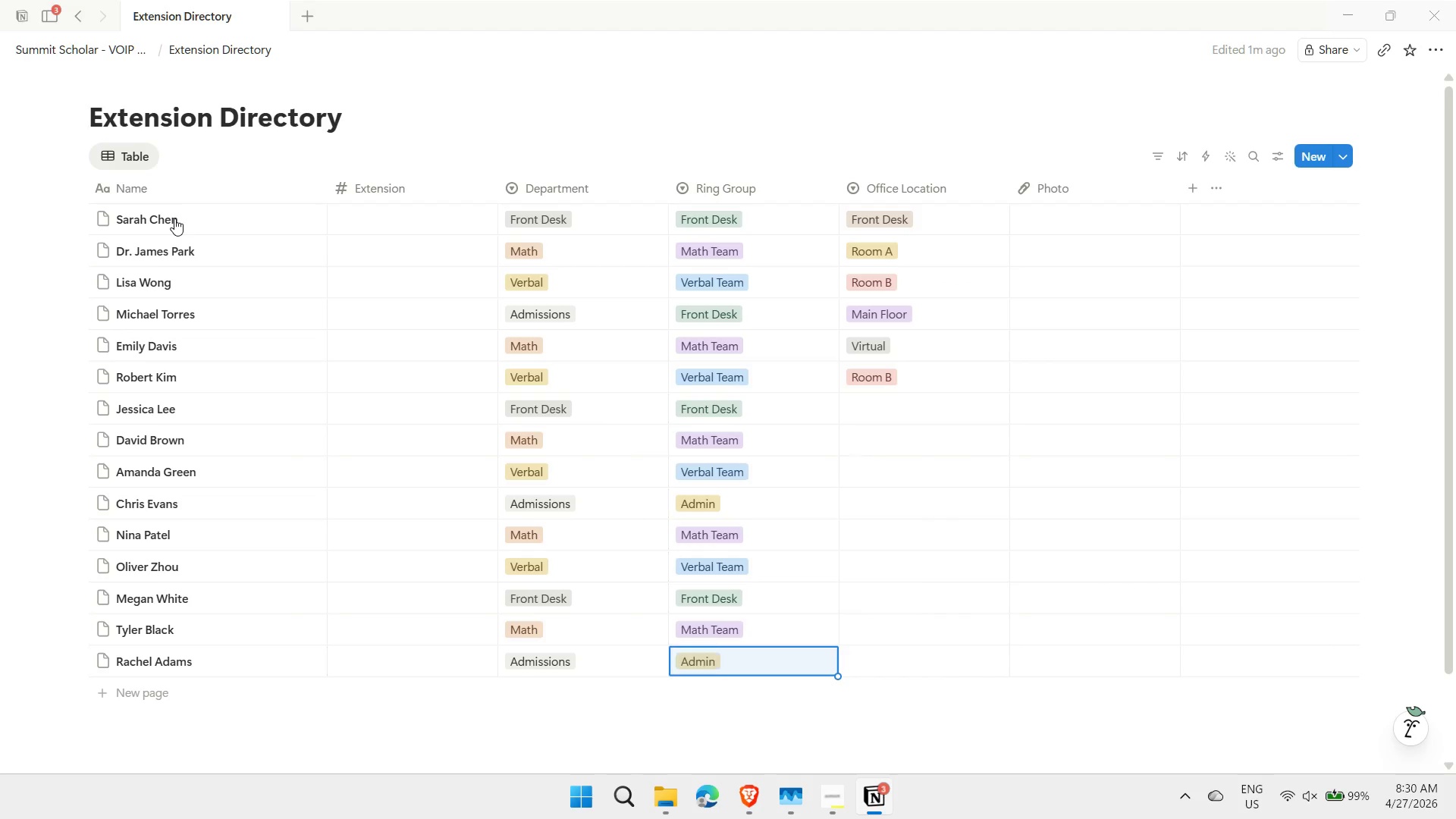 
key(Control+V)
 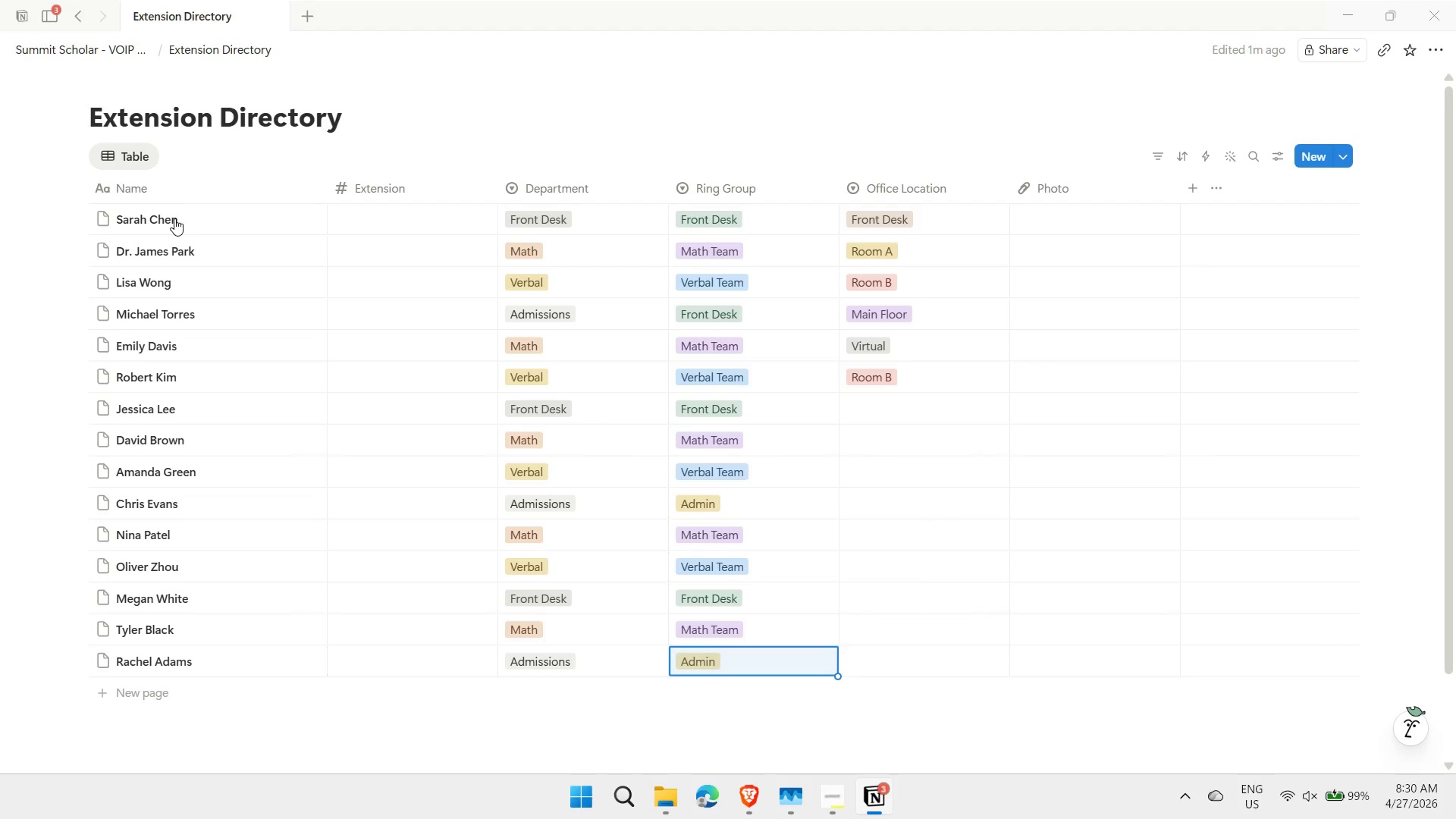 
key(ArrowRight)
 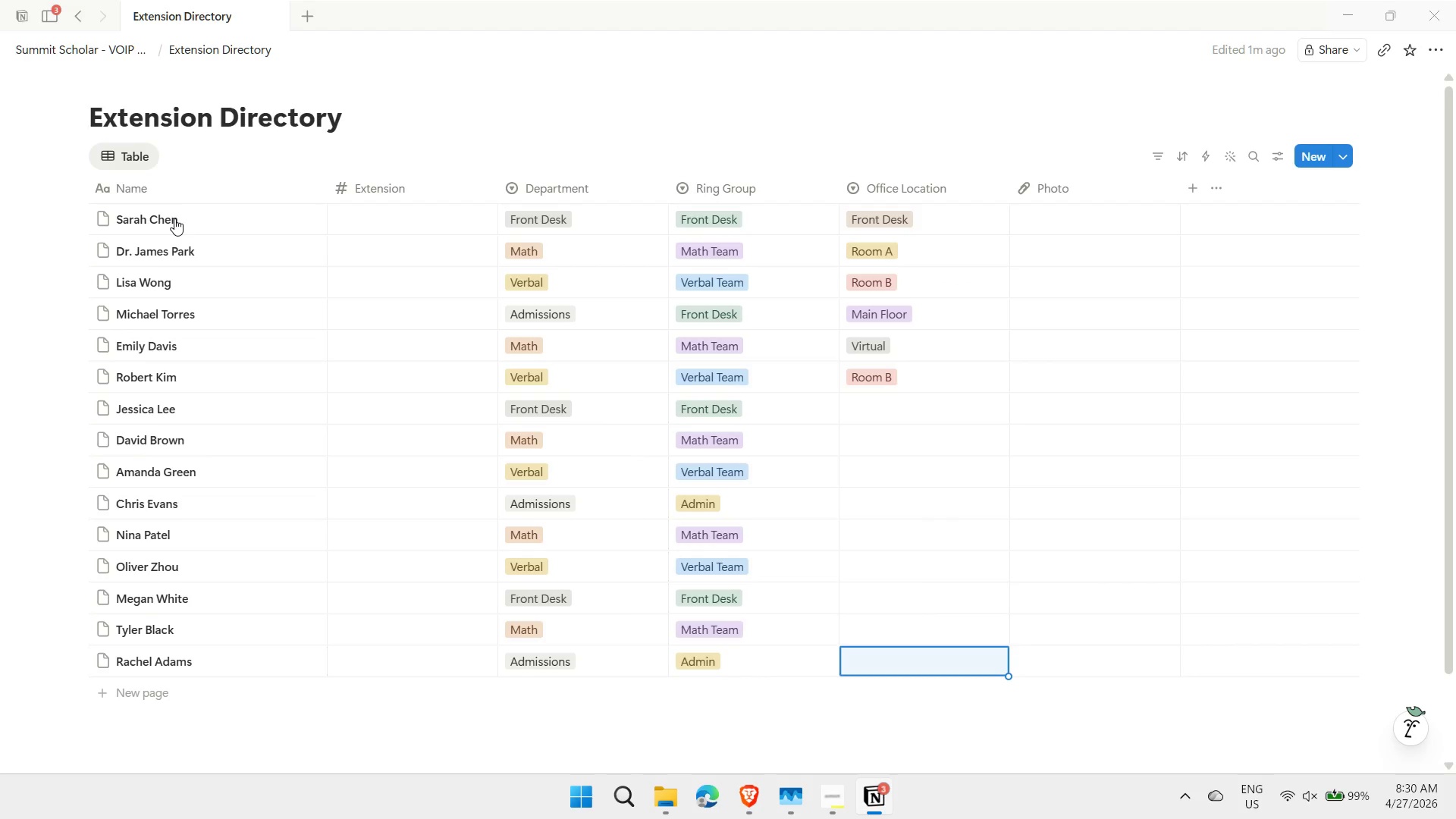 
key(ArrowUp)
 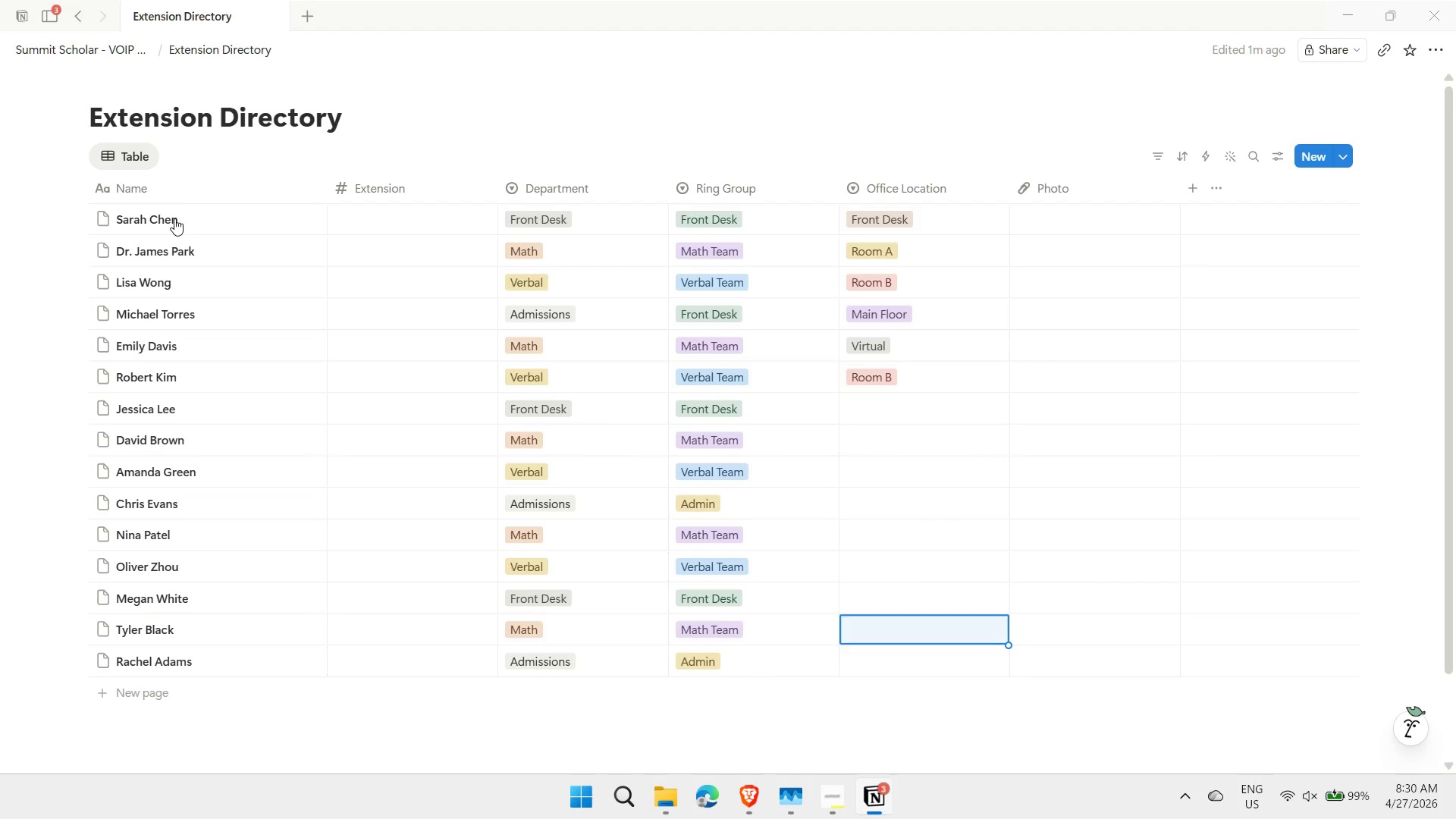 
key(ArrowUp)
 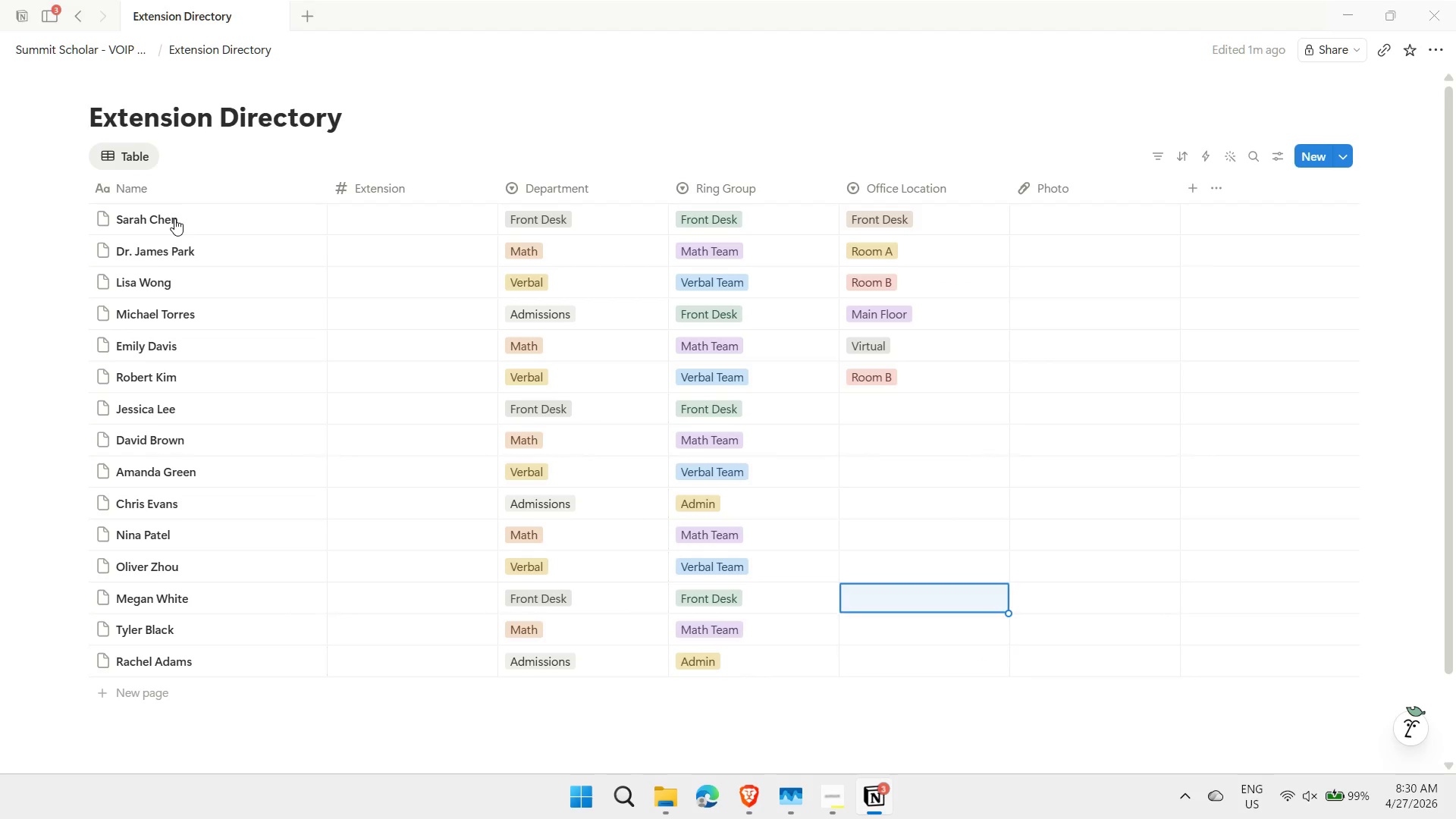 
key(ArrowUp)
 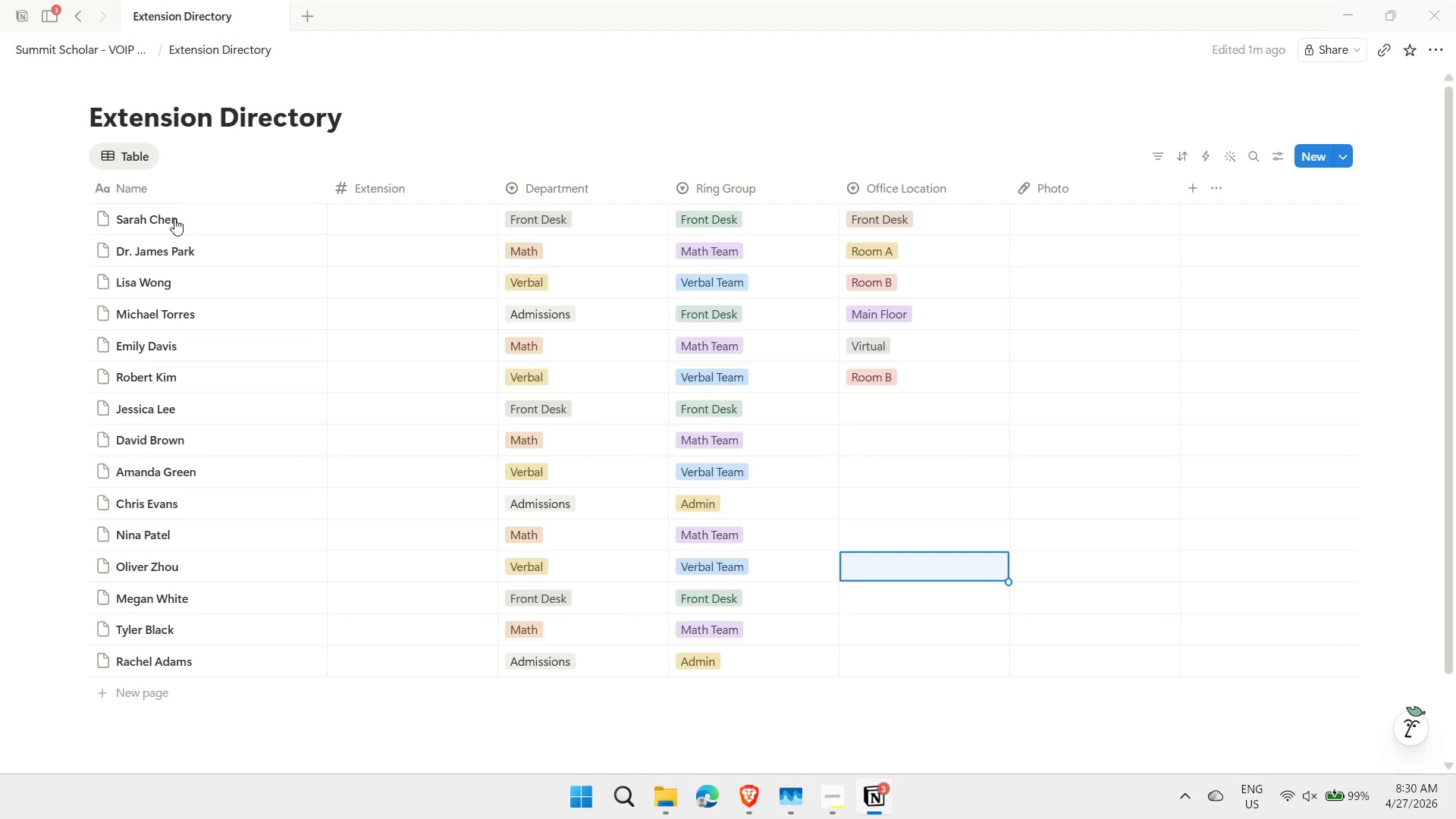 
key(ArrowUp)
 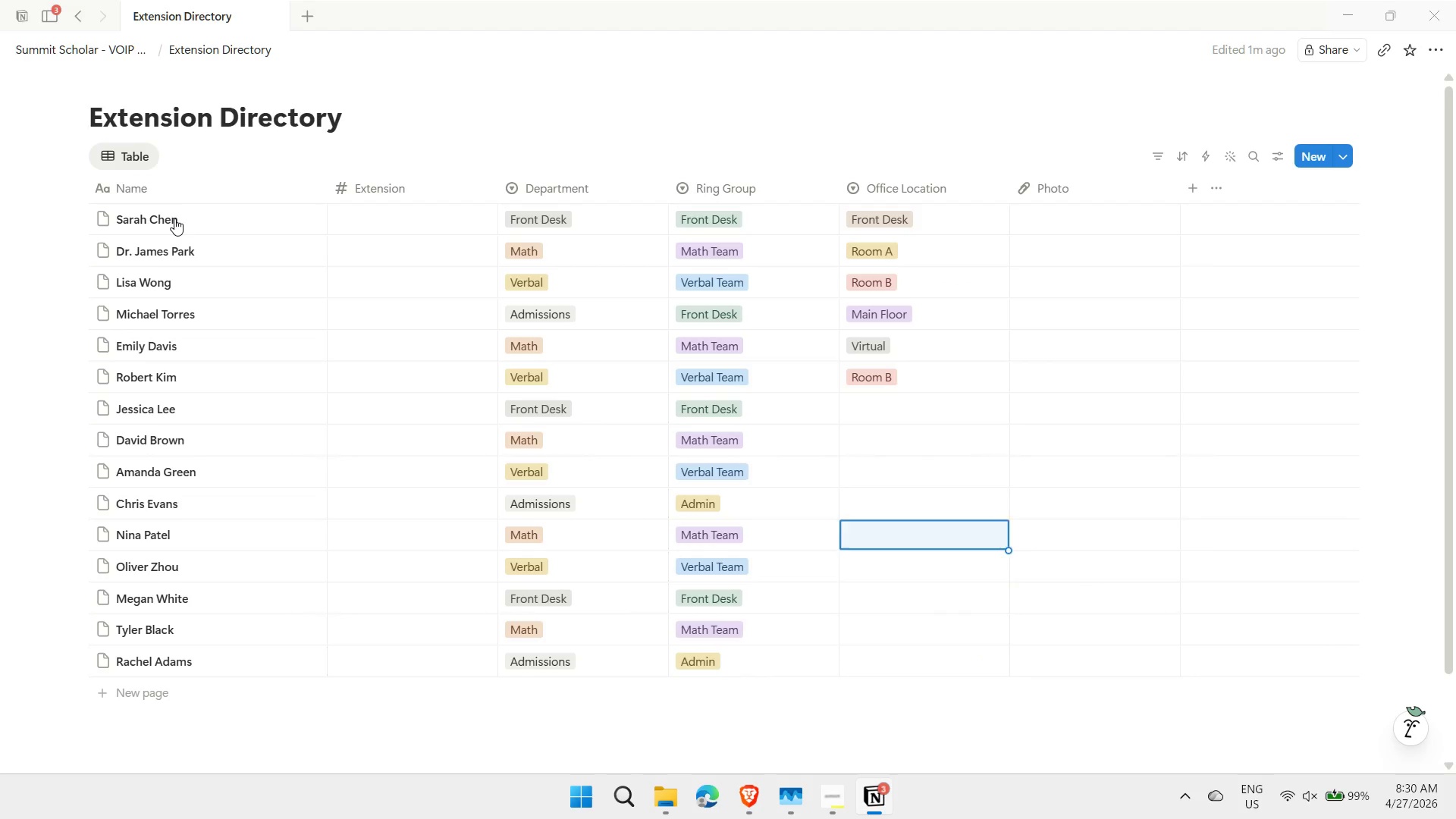 
key(ArrowUp)
 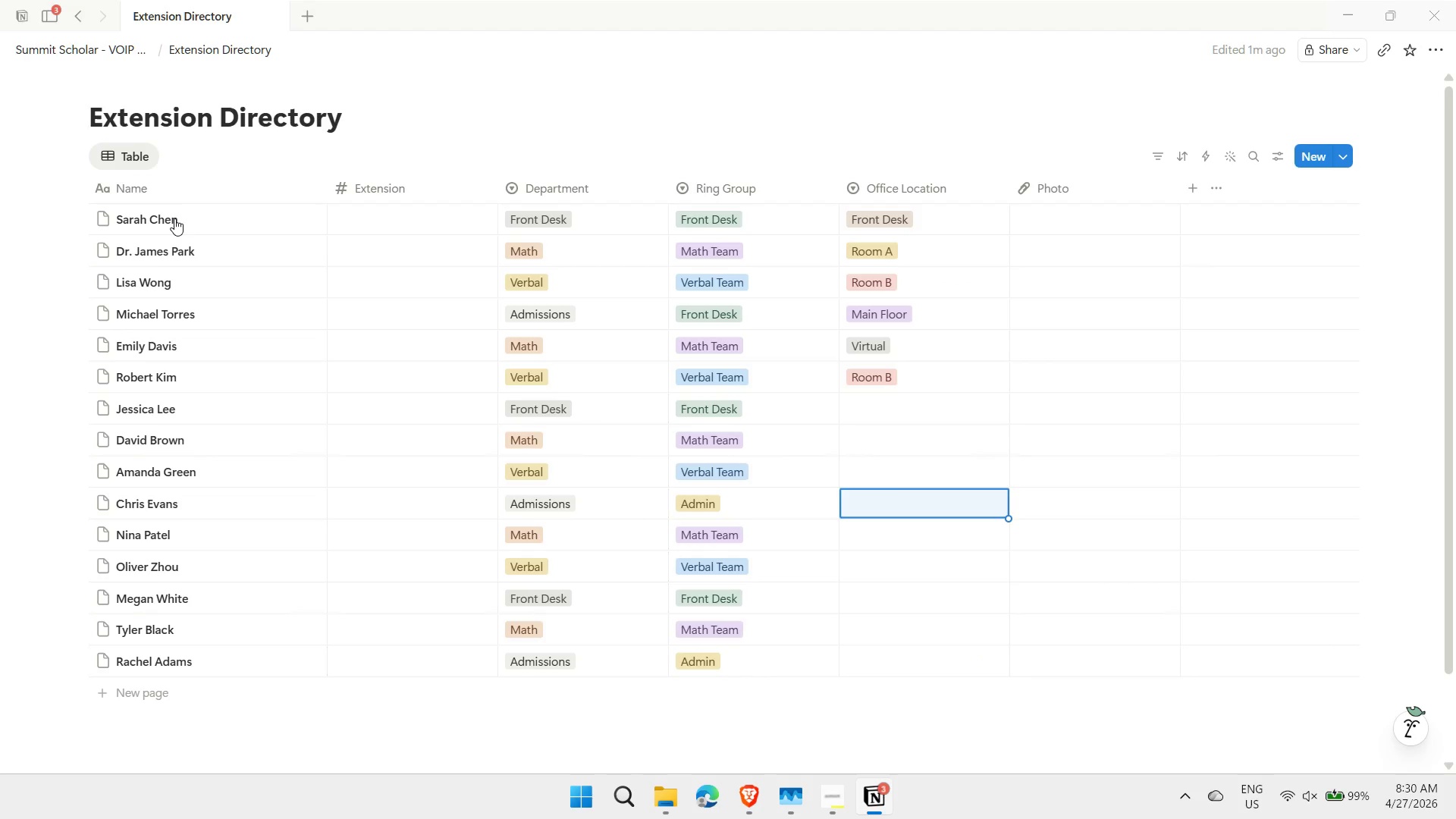 
key(ArrowUp)
 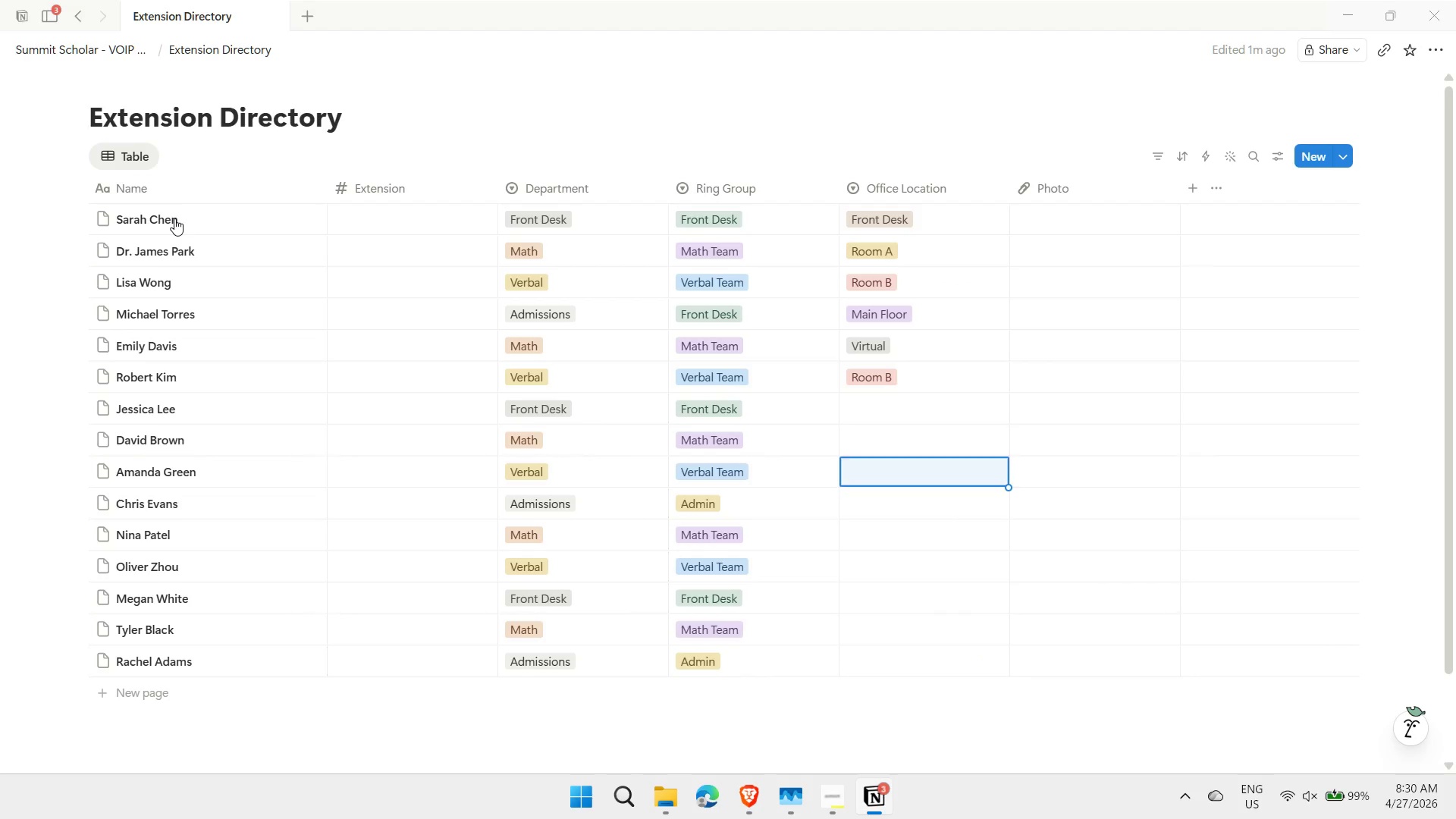 
key(ArrowUp)
 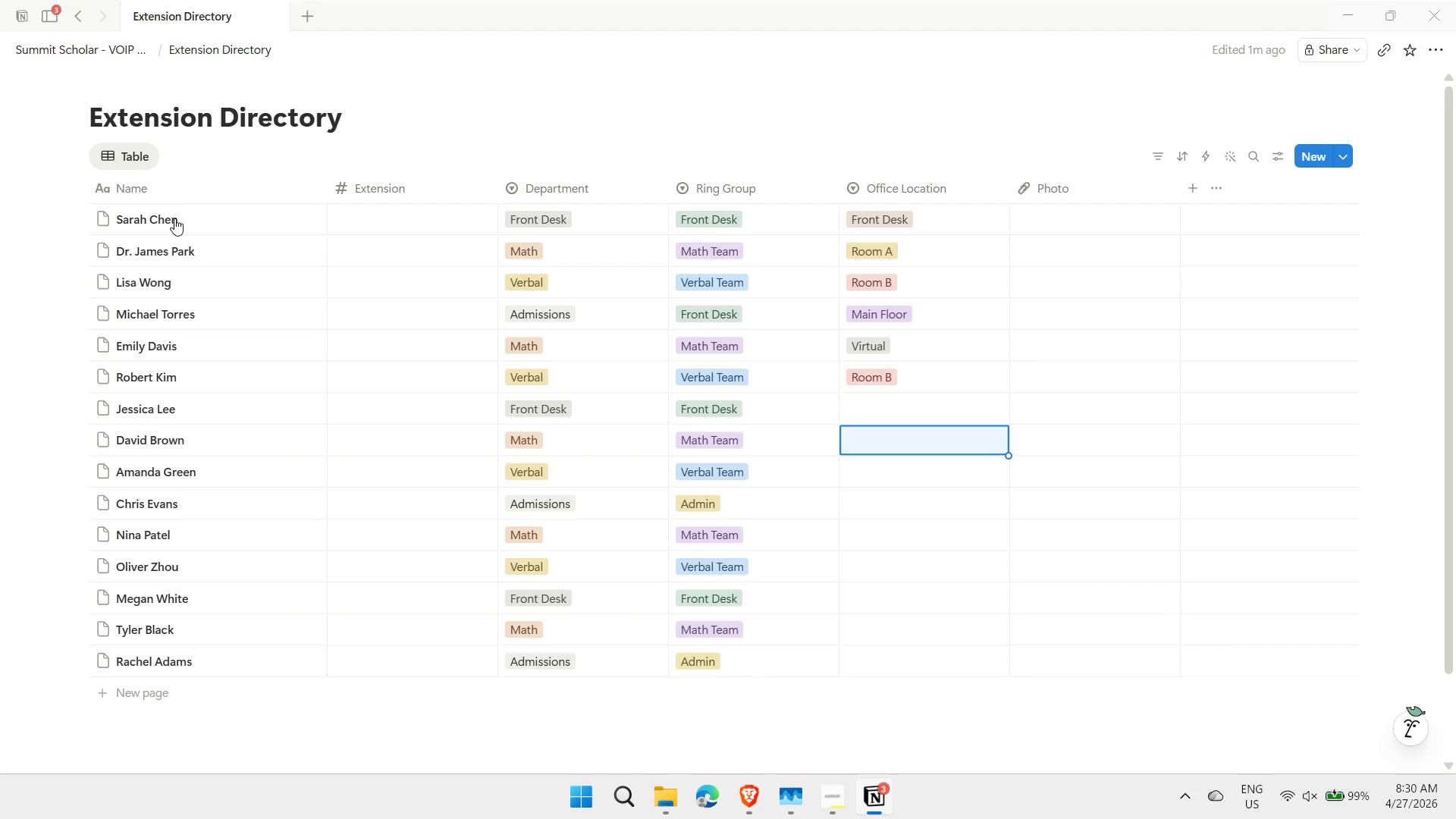 
key(ArrowUp)
 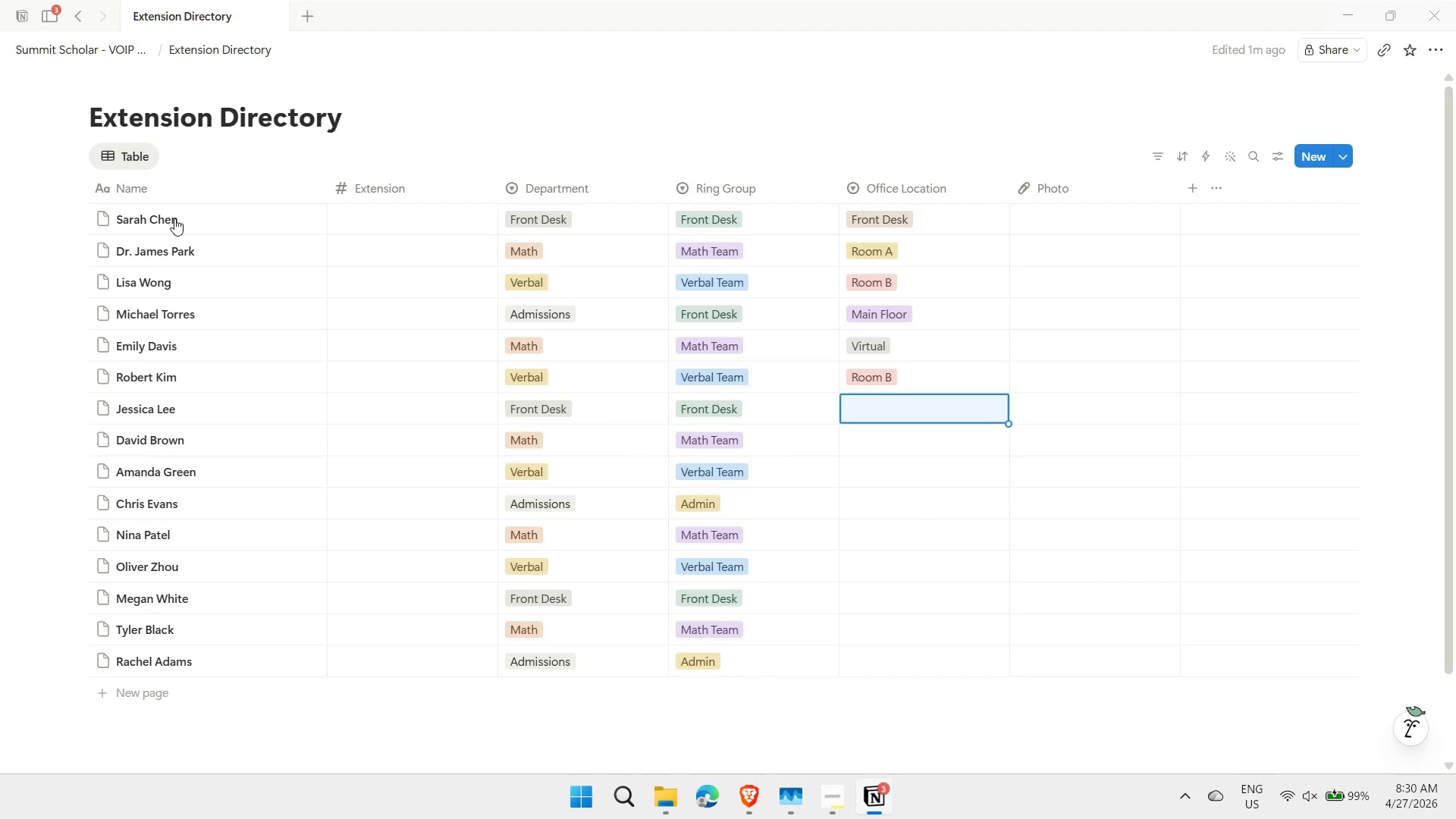 
type(fr)
 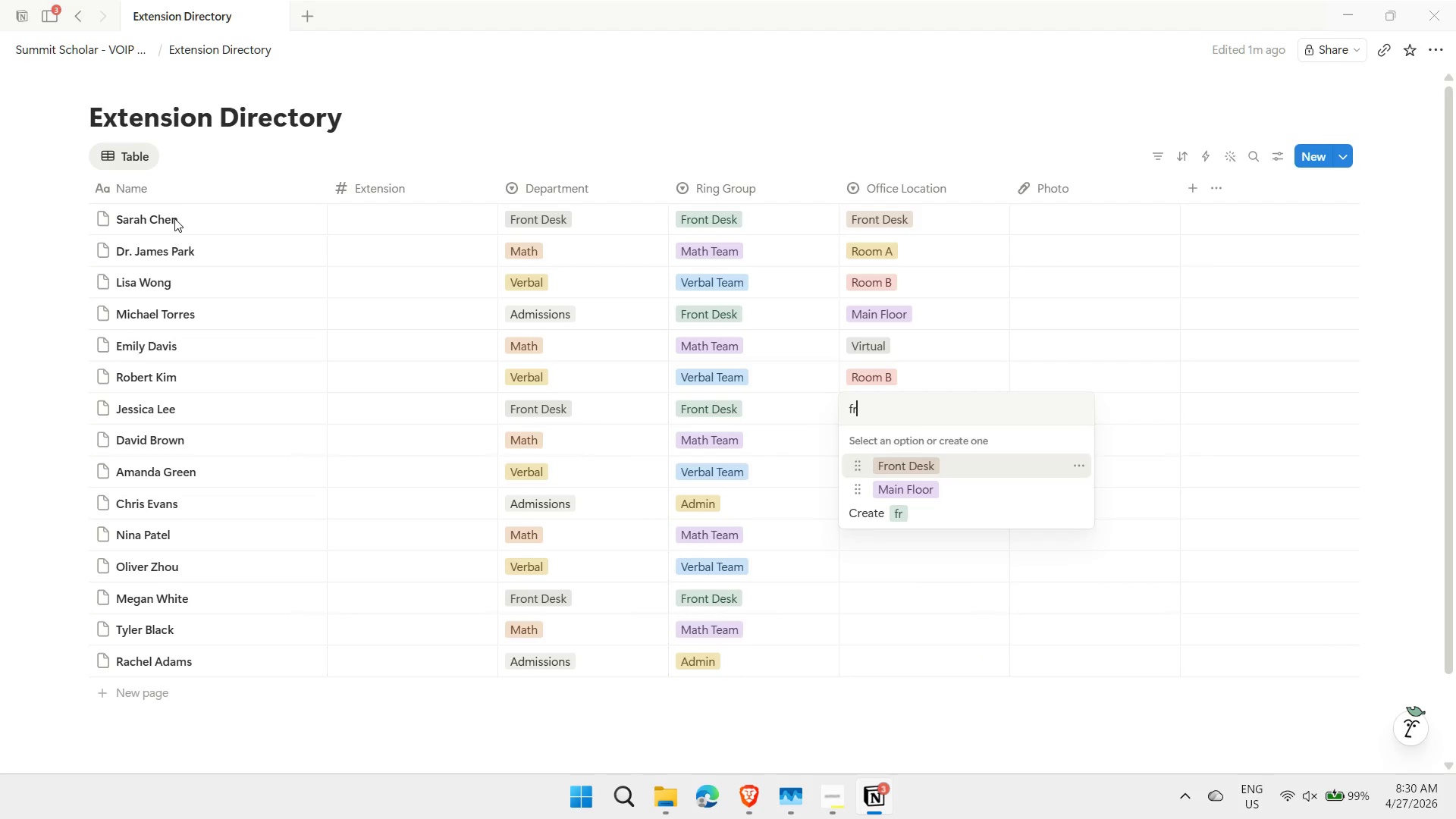 
key(Enter)
 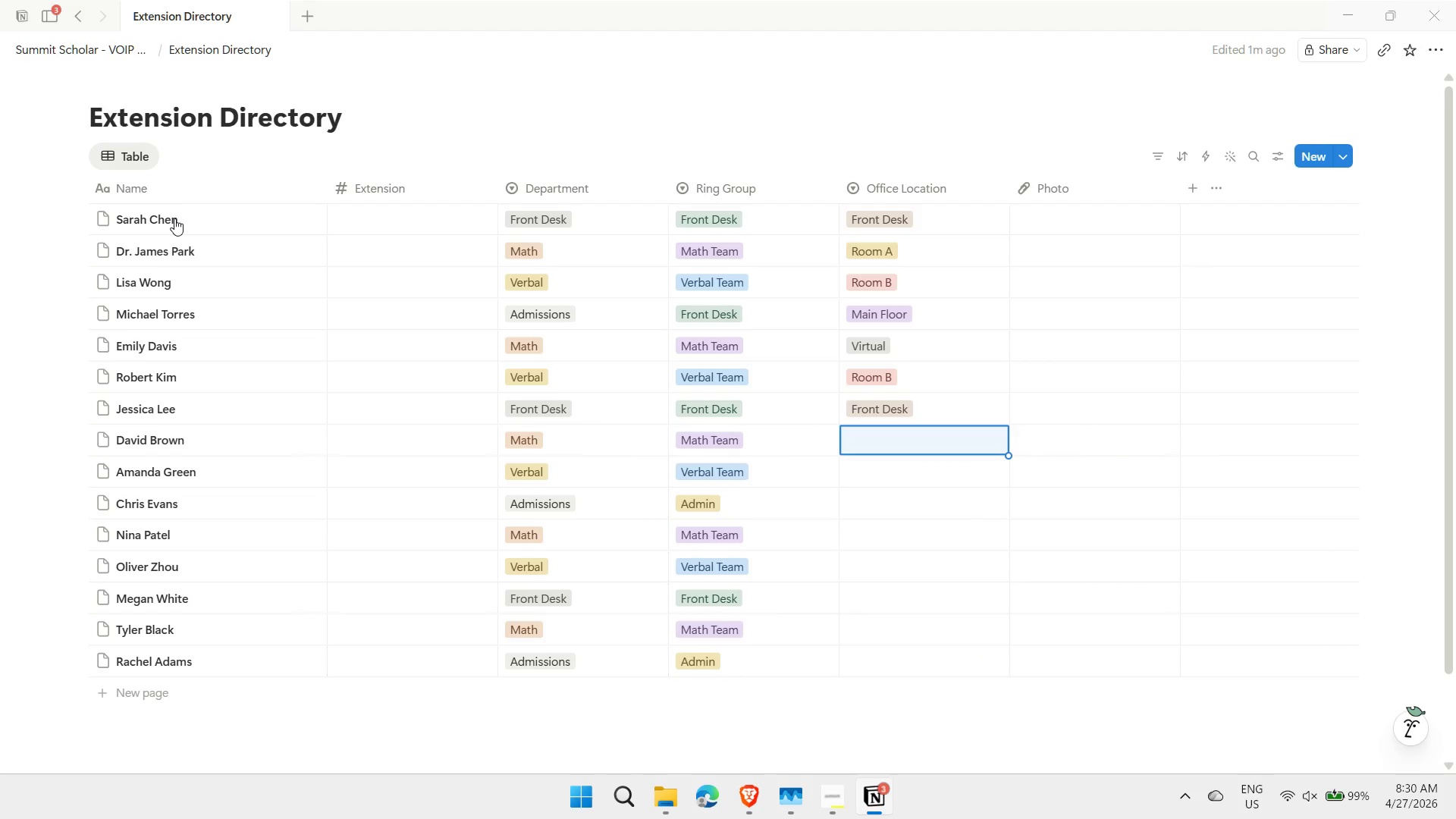 
key(ArrowUp)
 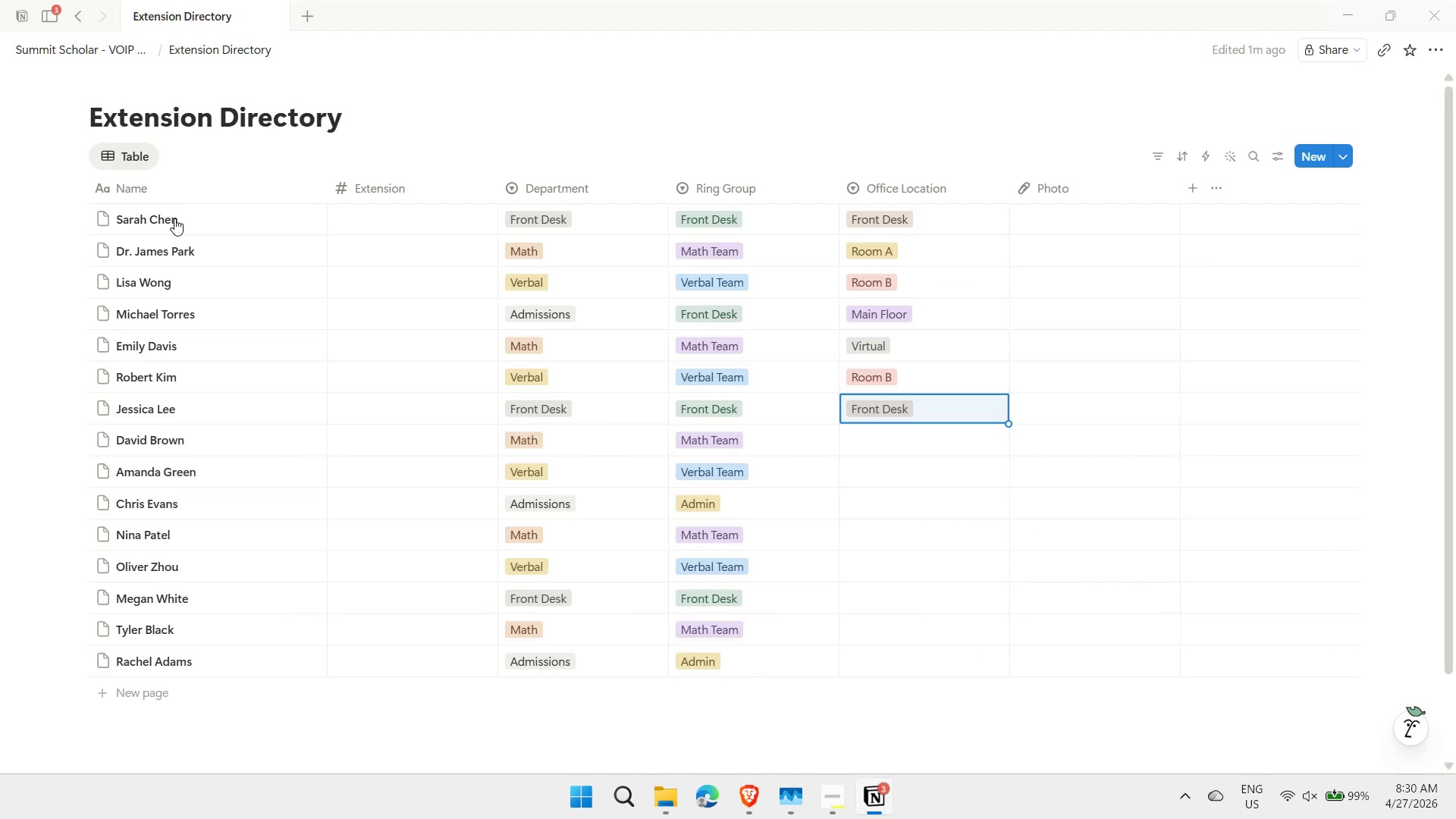 
key(Control+ControlLeft)
 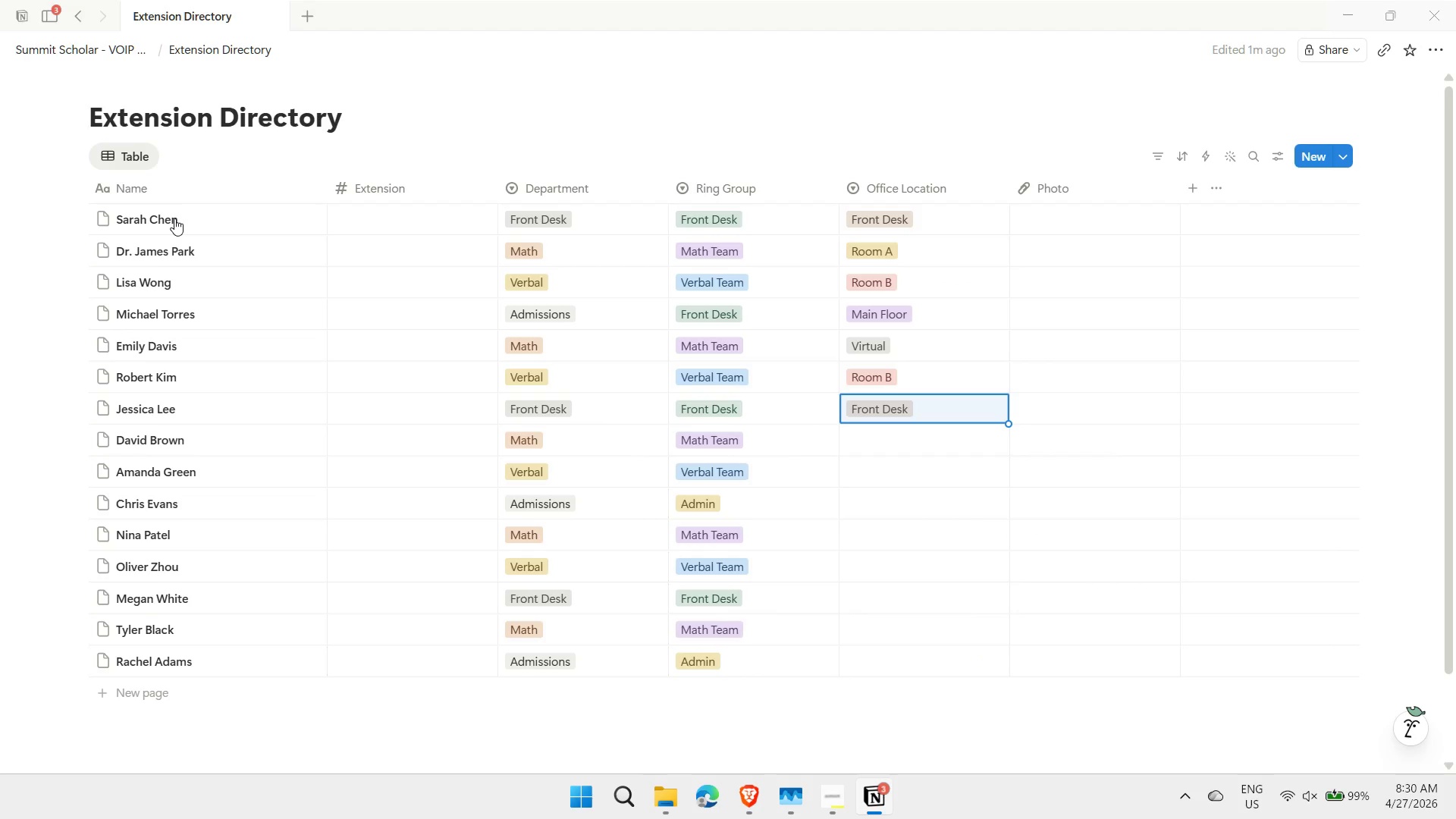 
key(Control+C)
 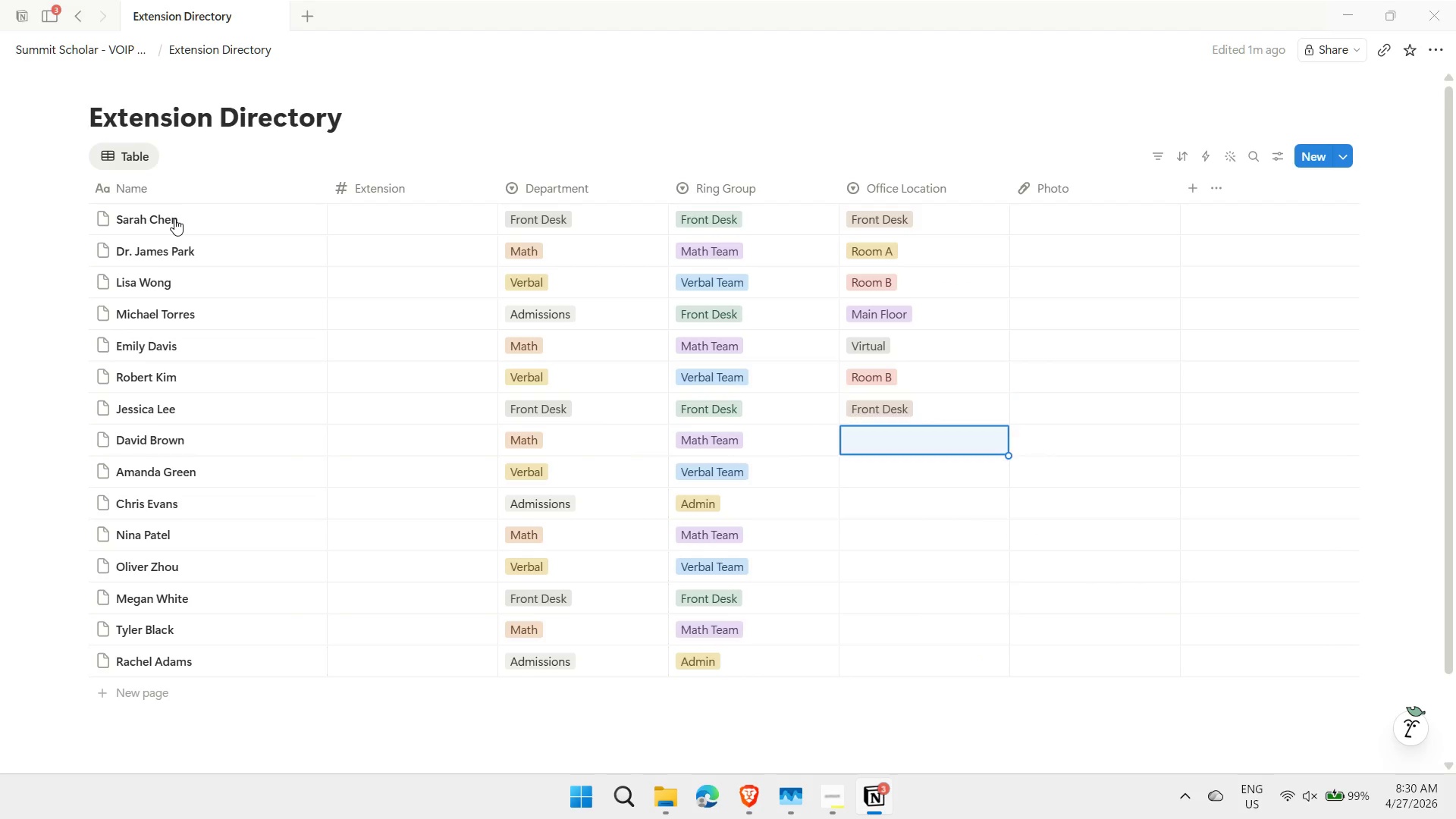 
key(ArrowDown)
 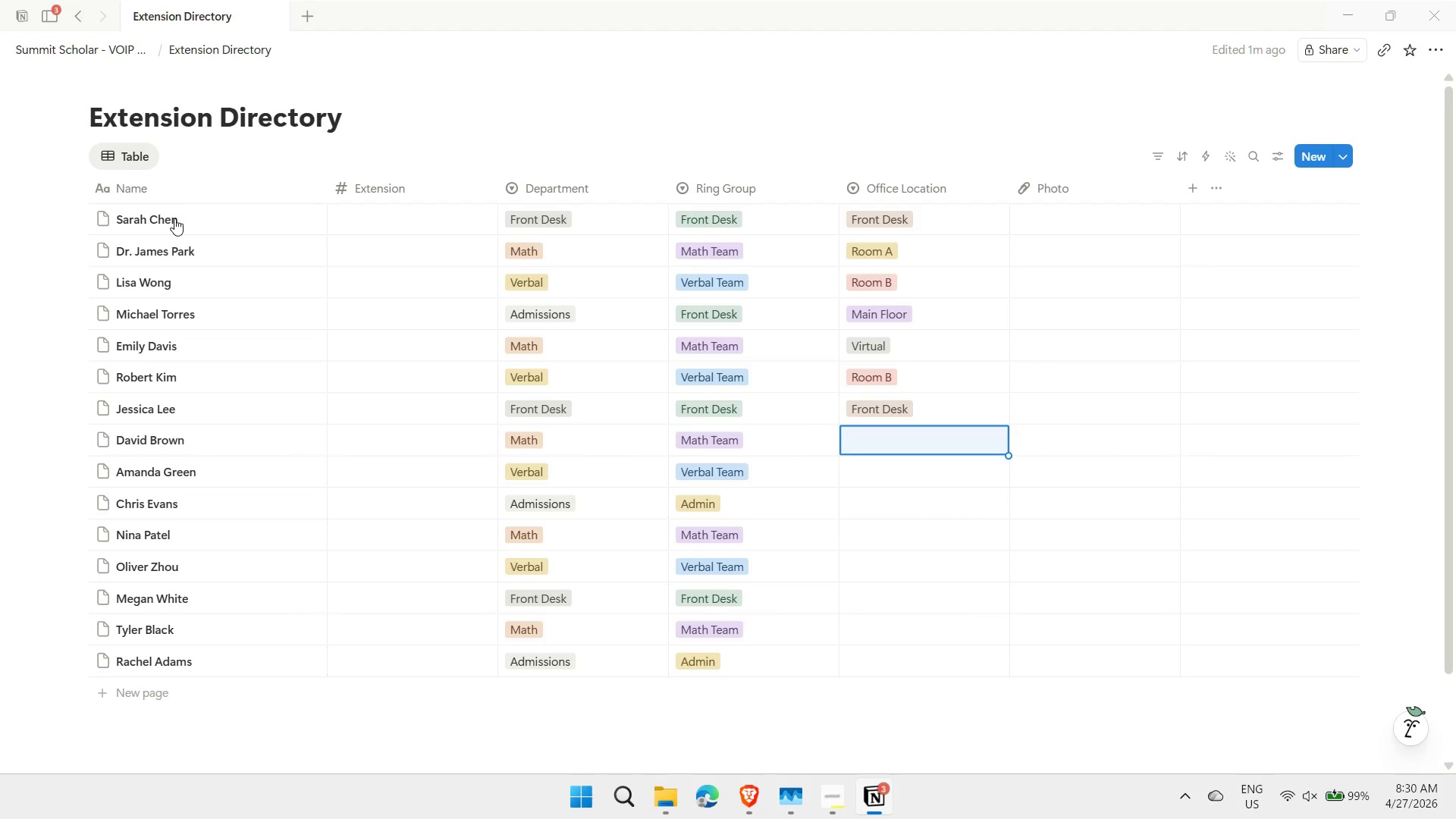 
key(ArrowDown)
 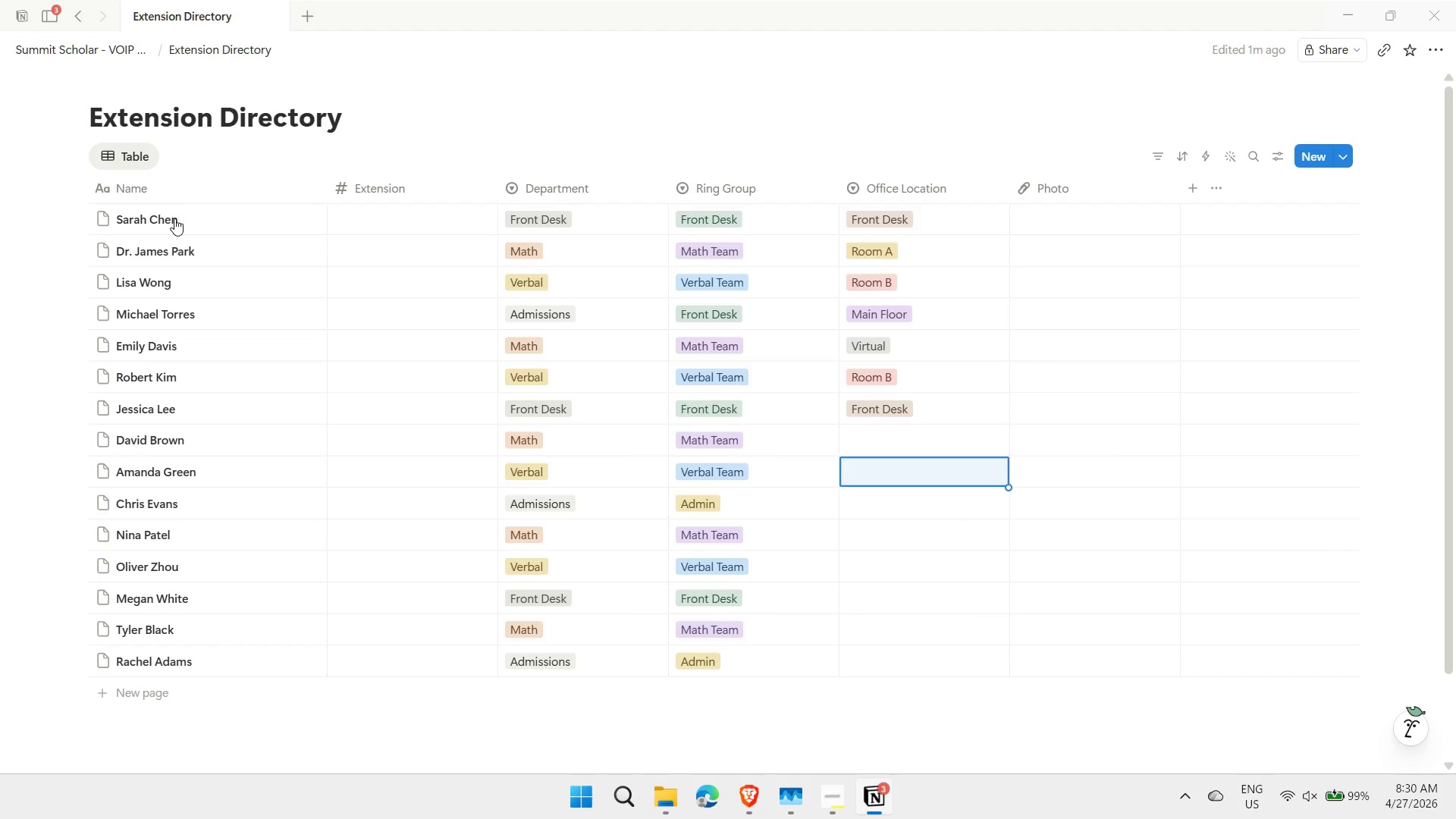 
key(ArrowDown)
 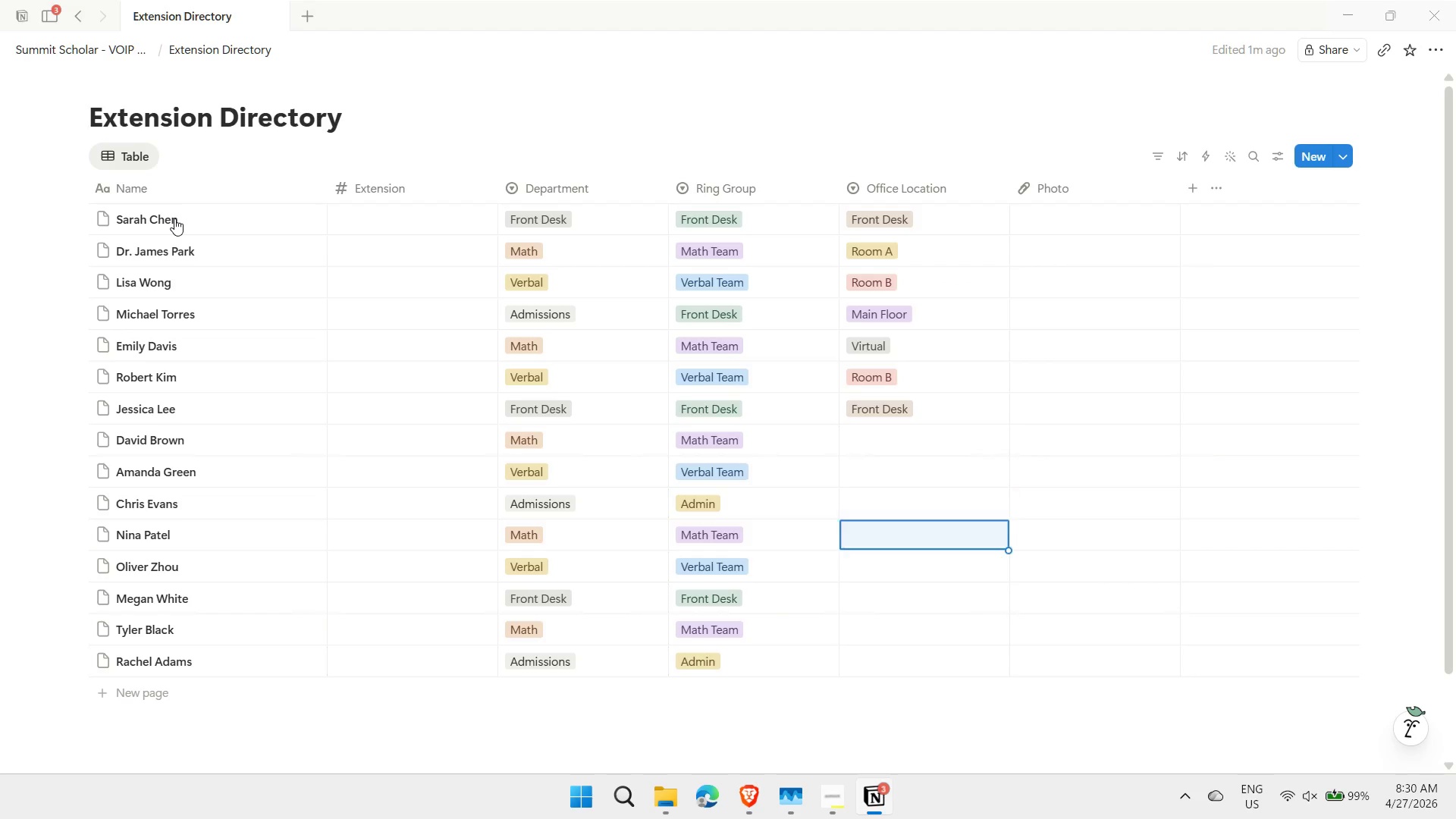 
key(ArrowDown)
 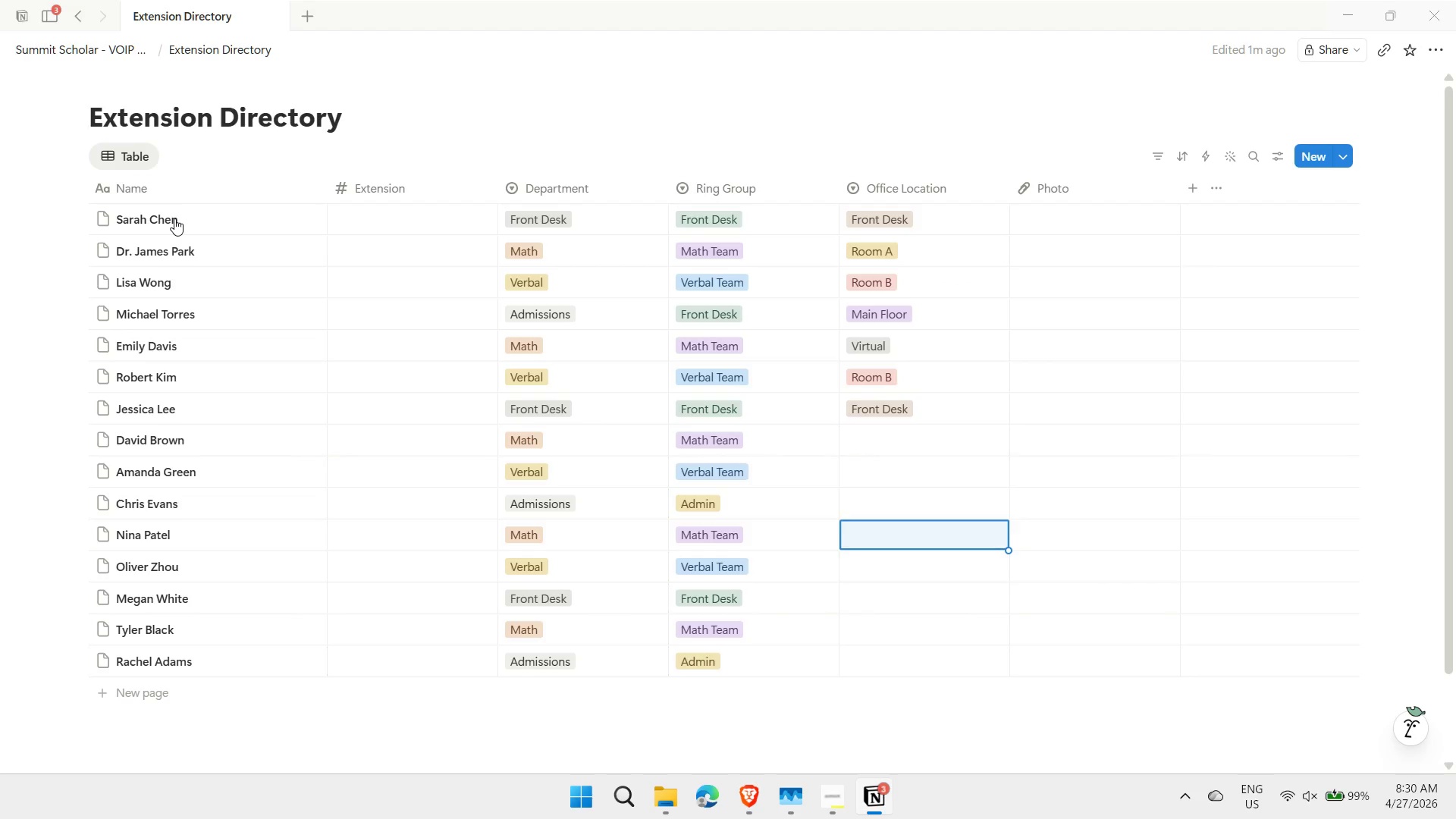 
key(ArrowDown)
 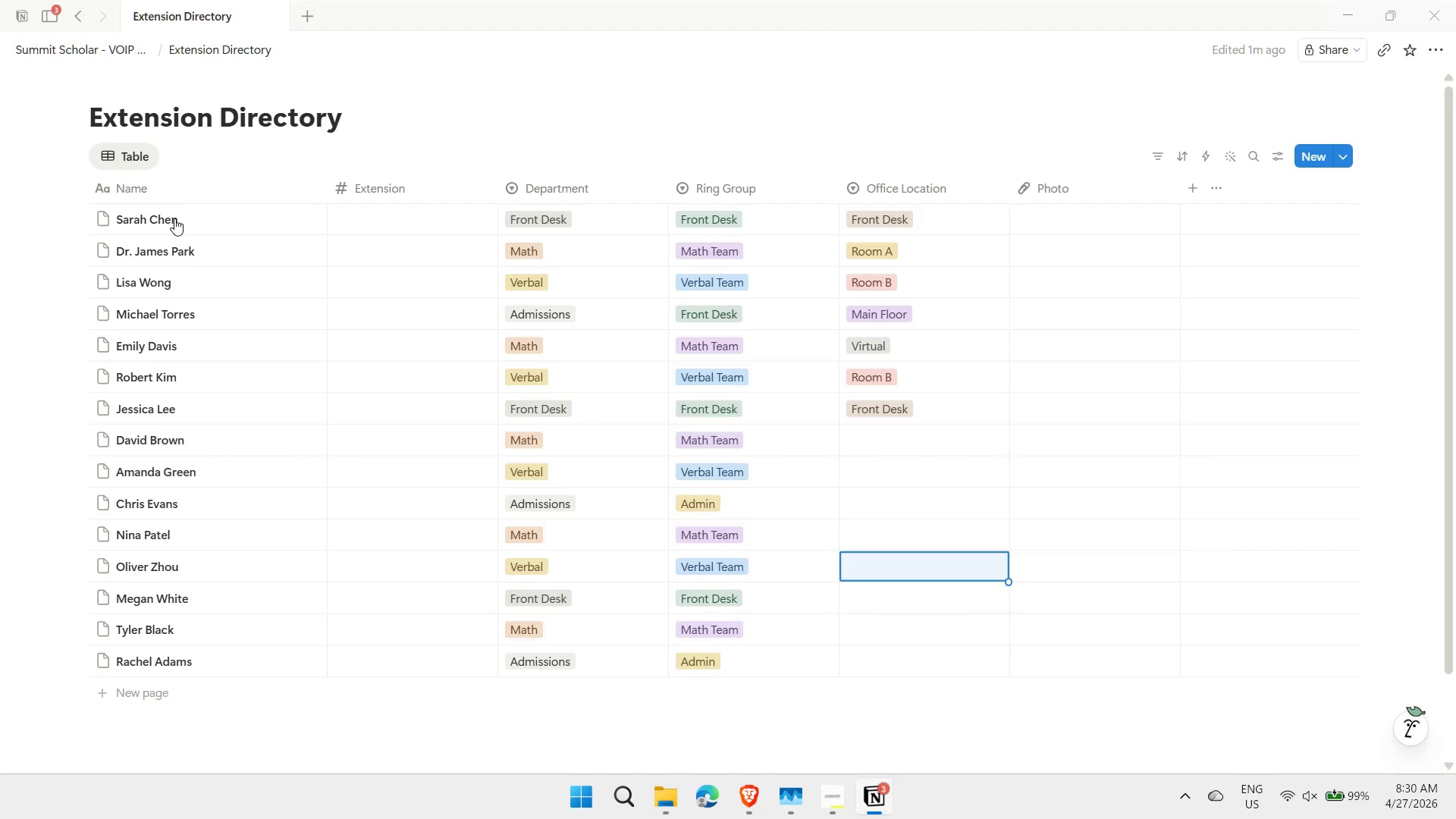 
key(ArrowDown)
 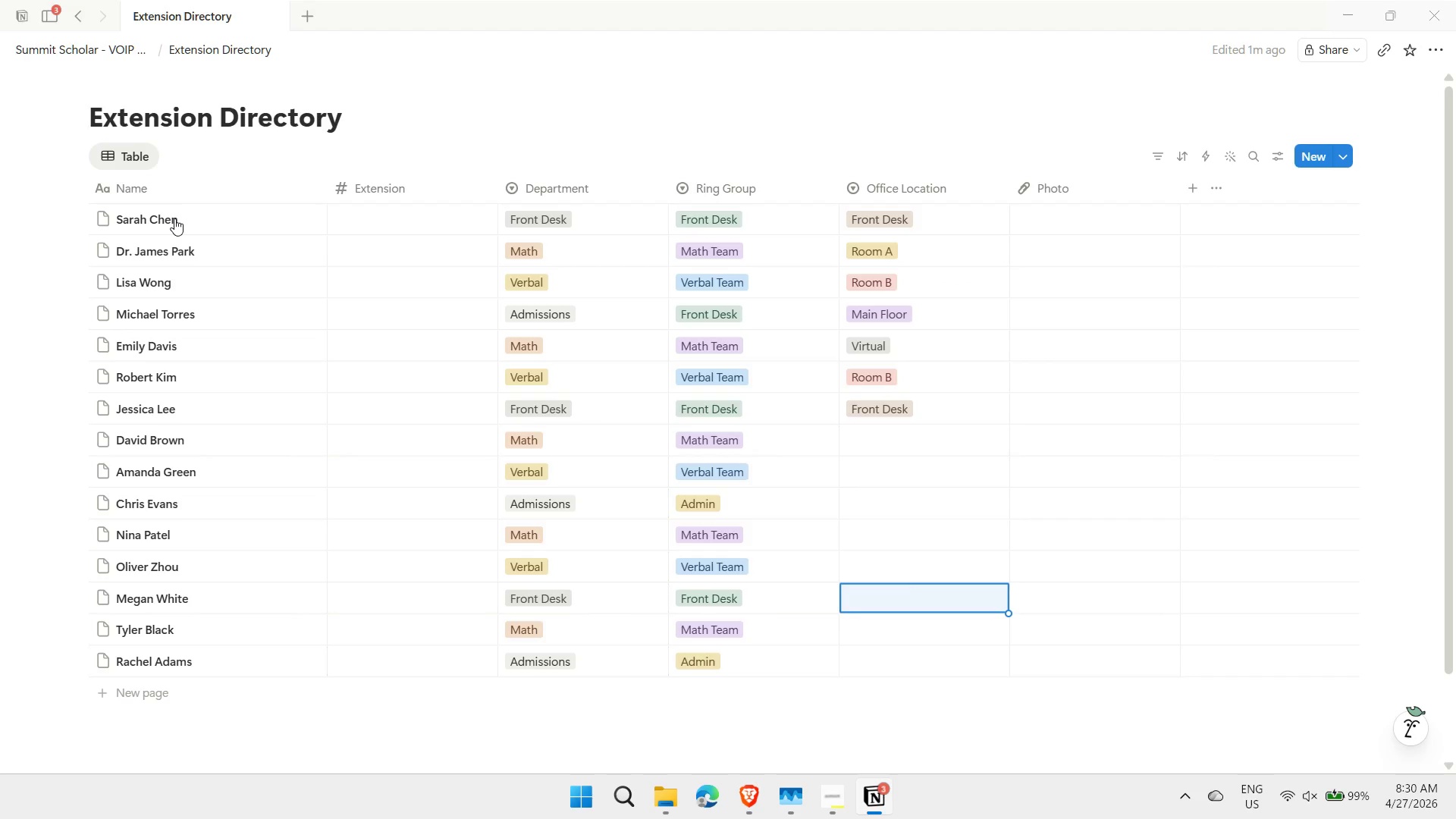 
key(Control+ControlLeft)
 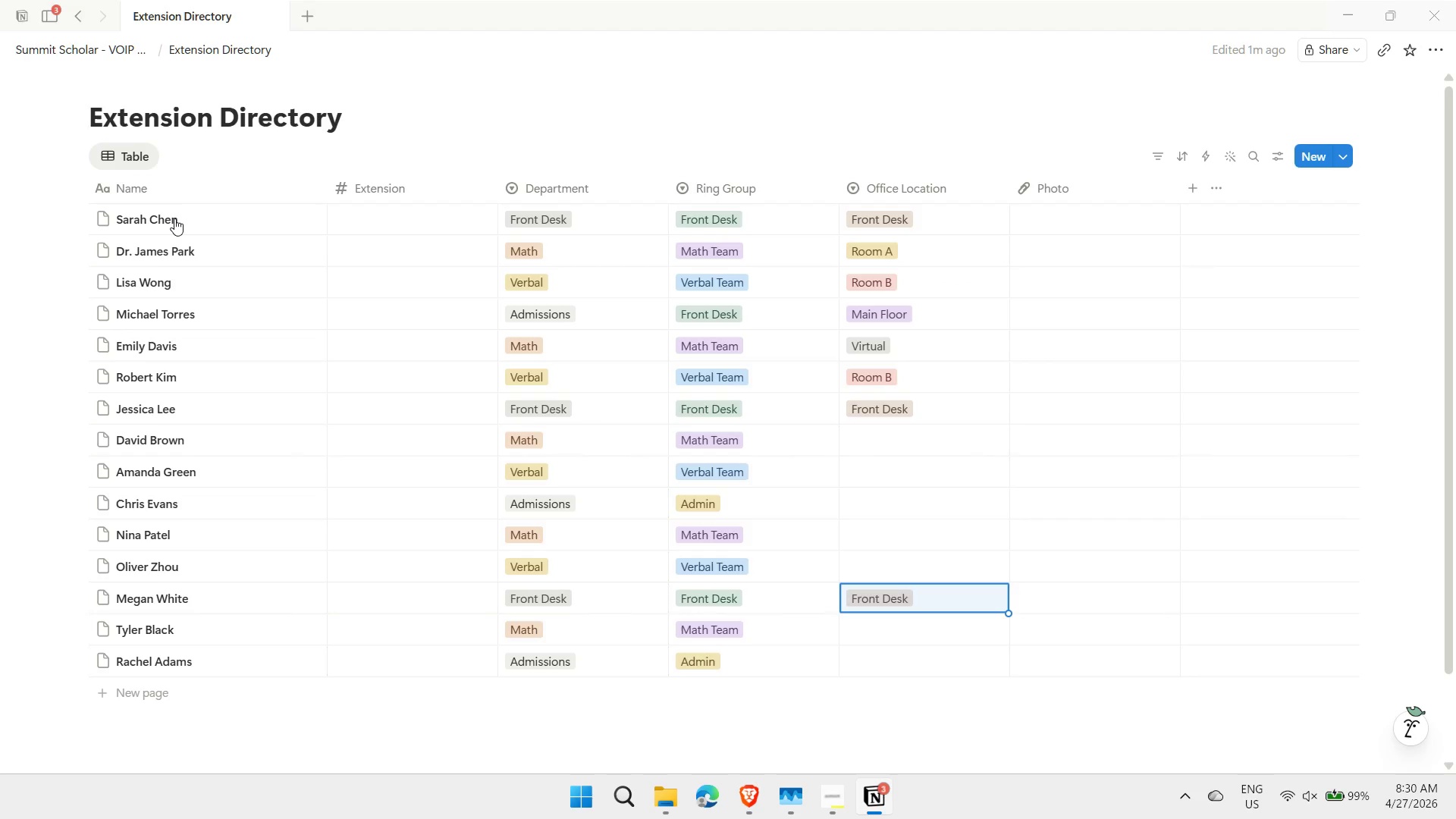 
key(Control+V)
 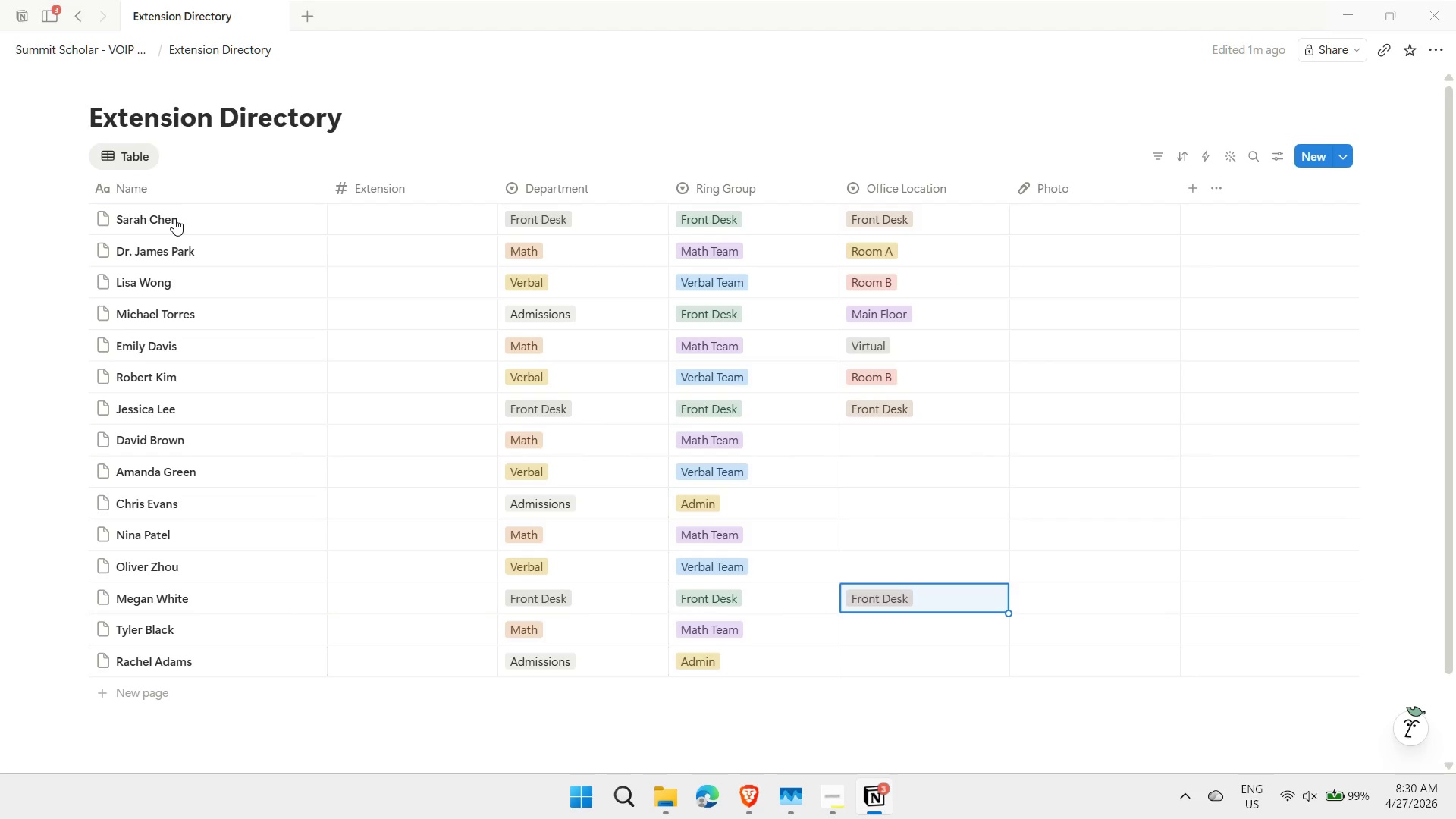 
key(ArrowUp)
 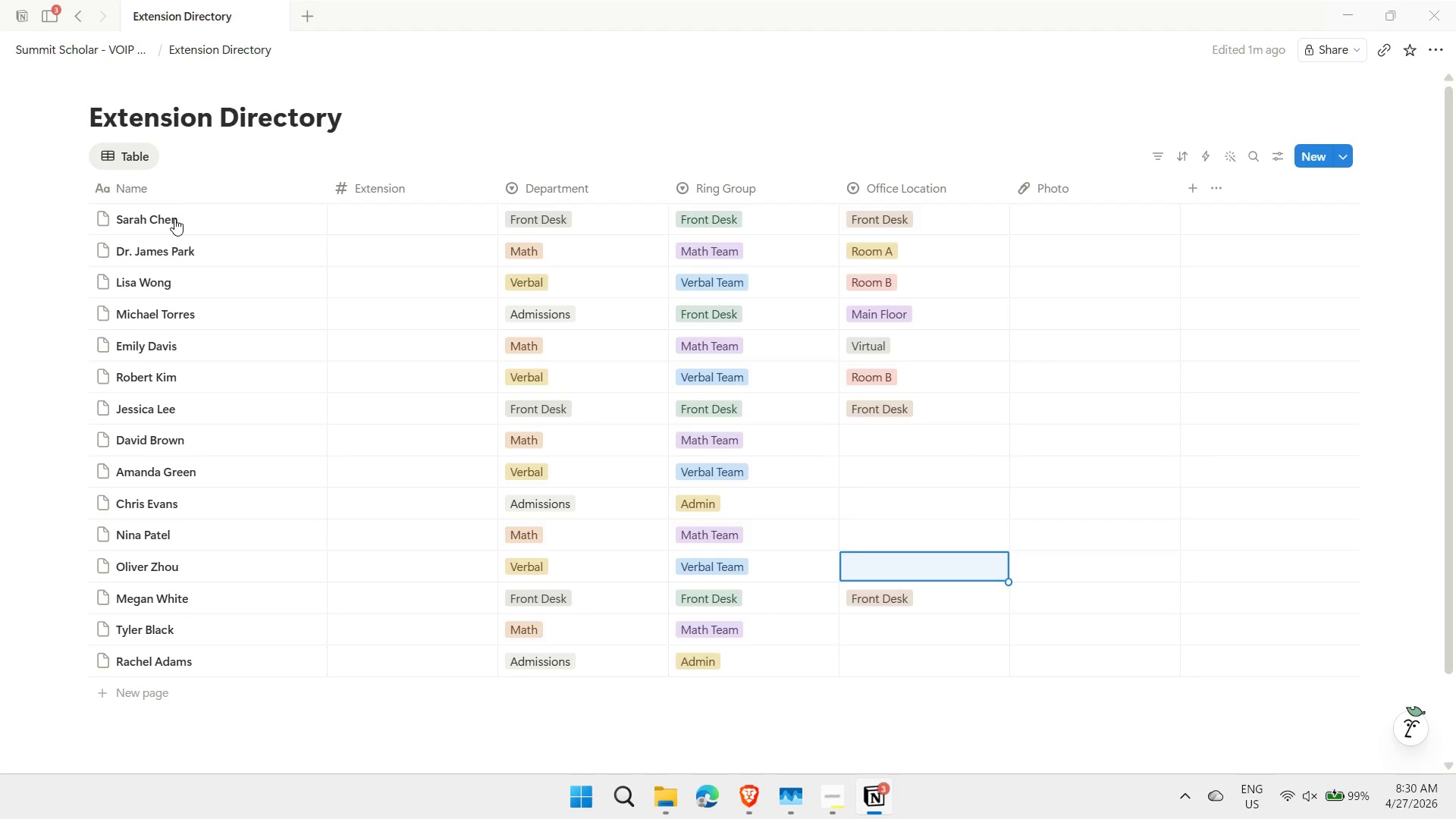 
key(ArrowUp)
 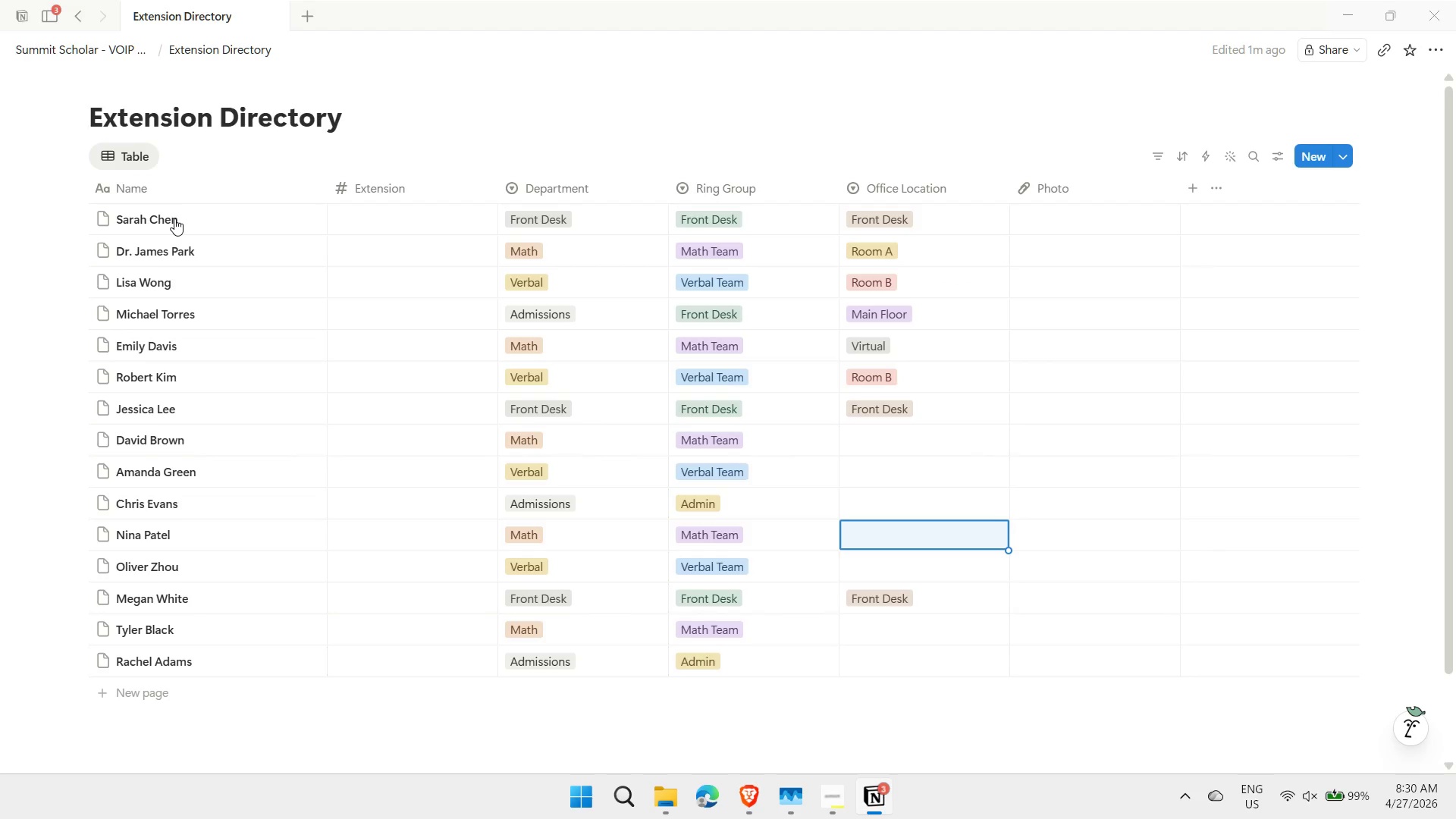 
key(ArrowUp)
 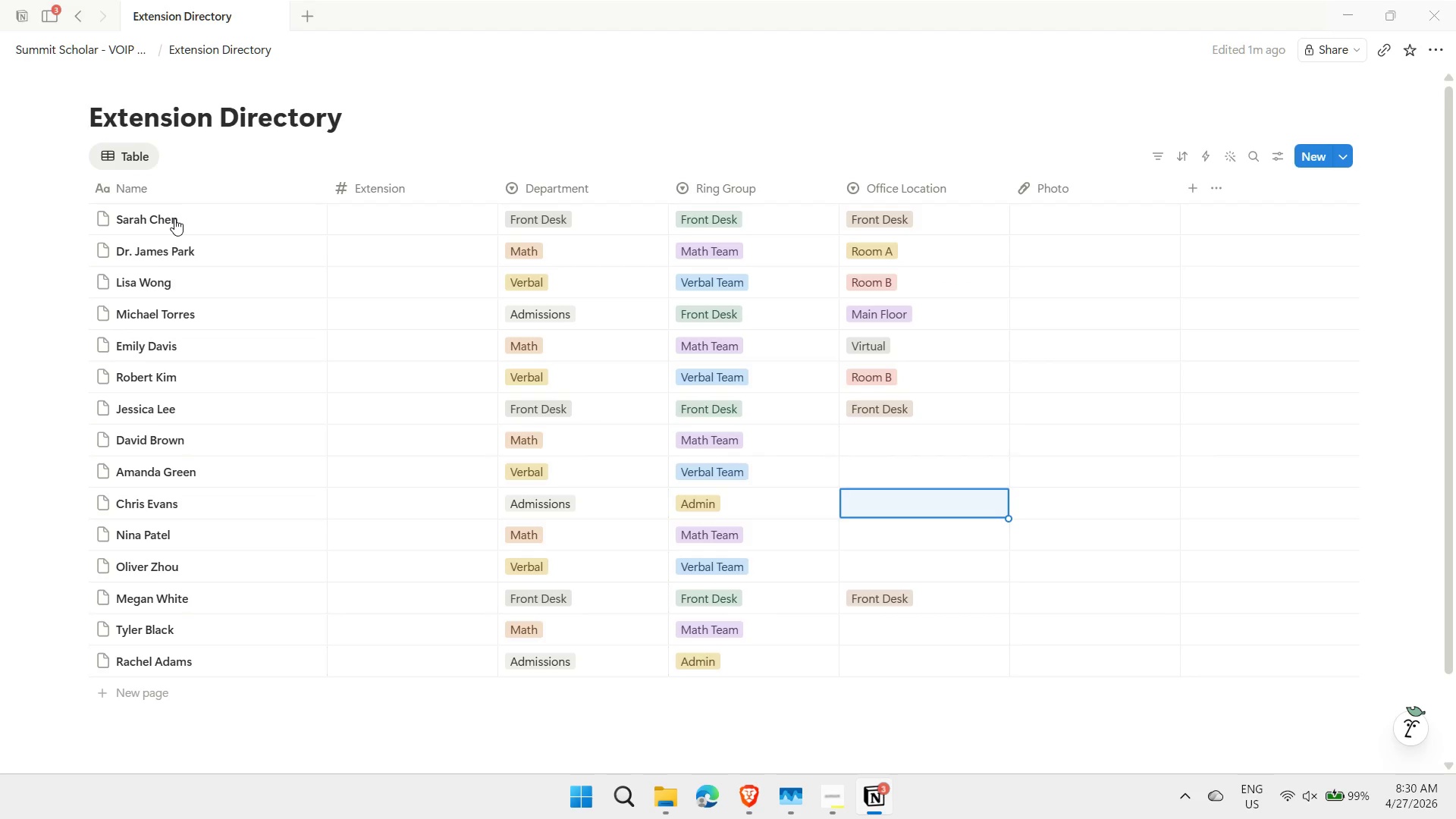 
key(ArrowUp)
 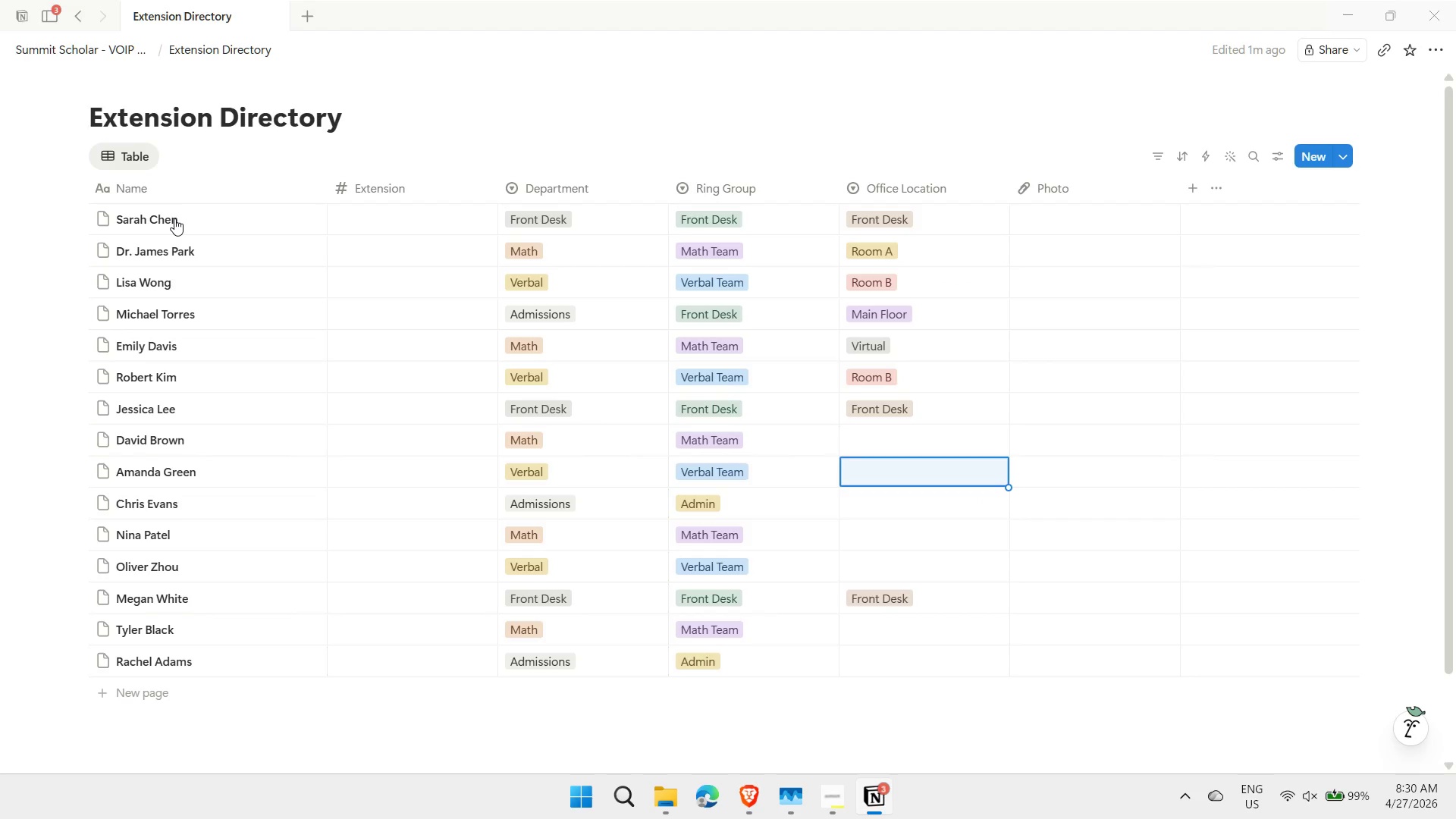 
key(ArrowUp)
 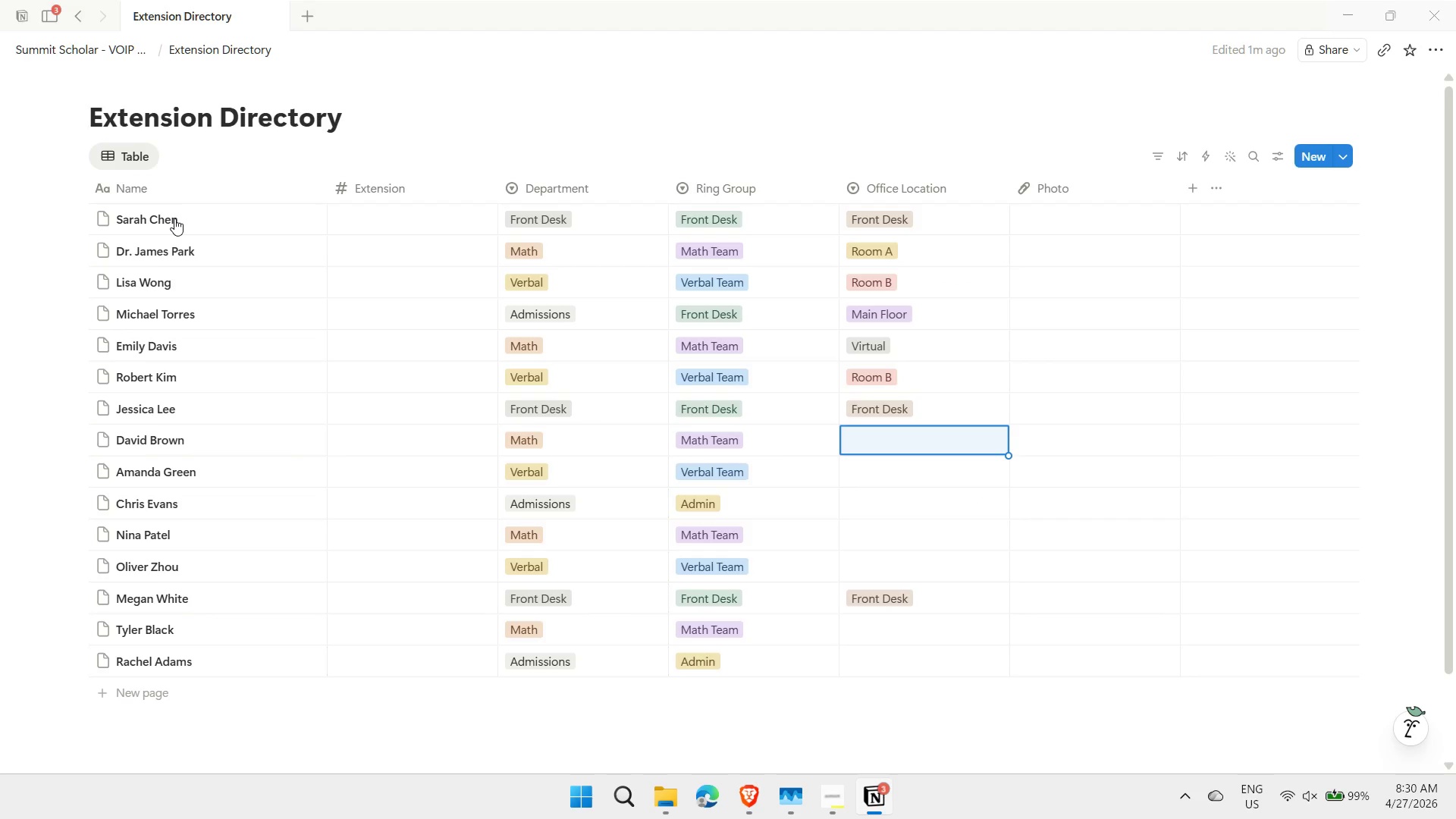 
key(A)
 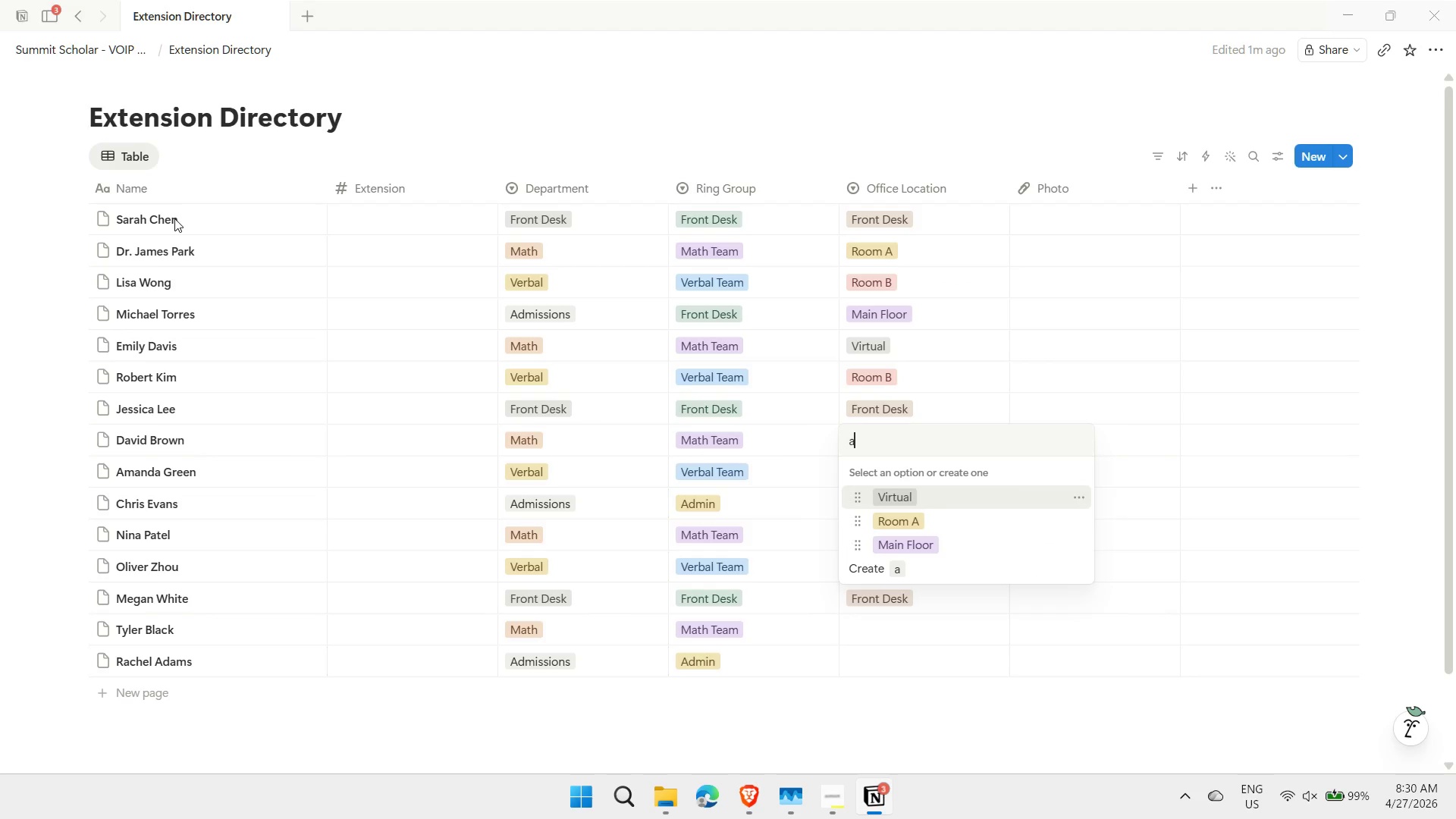 
key(ArrowDown)
 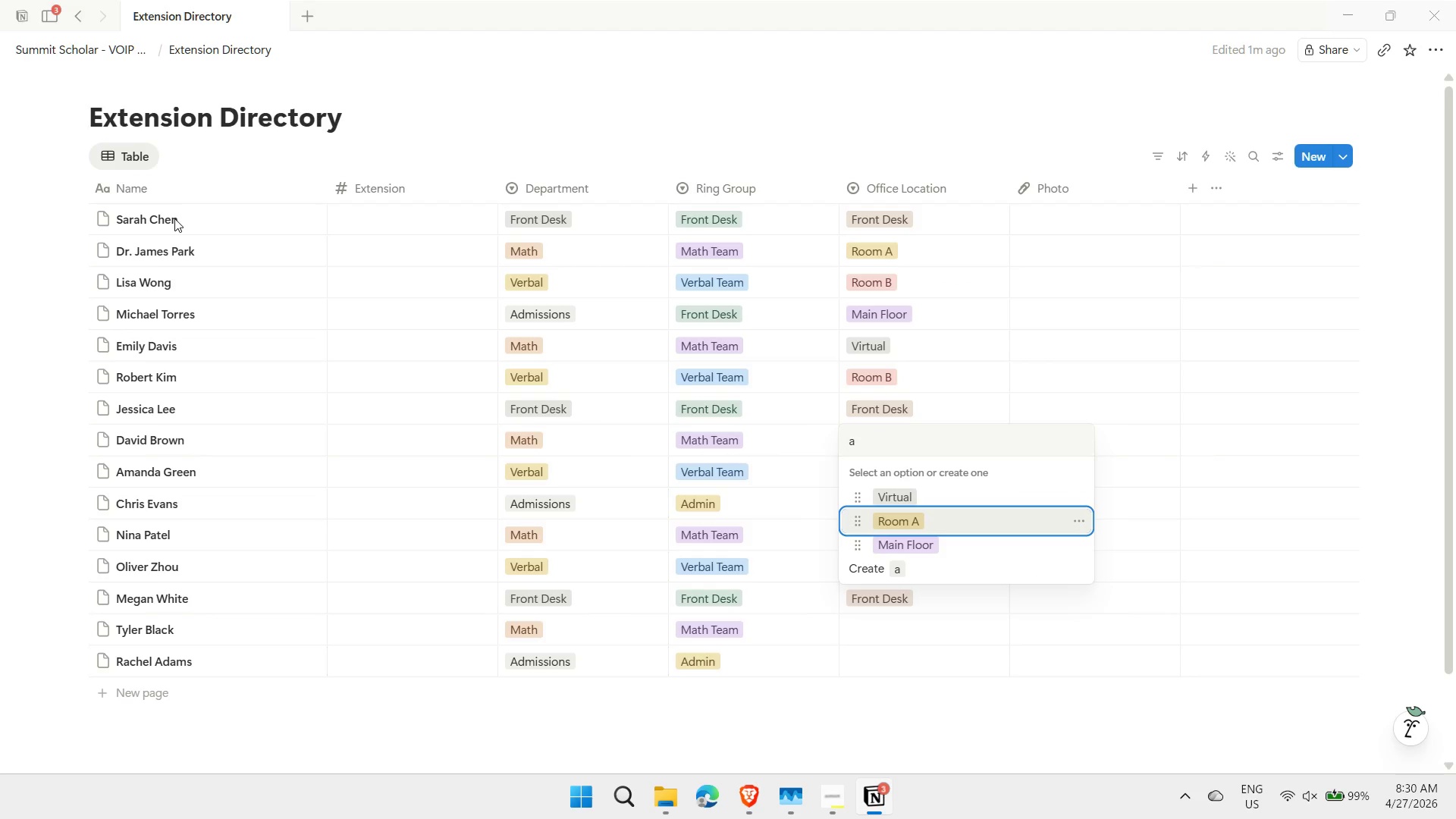 
key(Enter)
 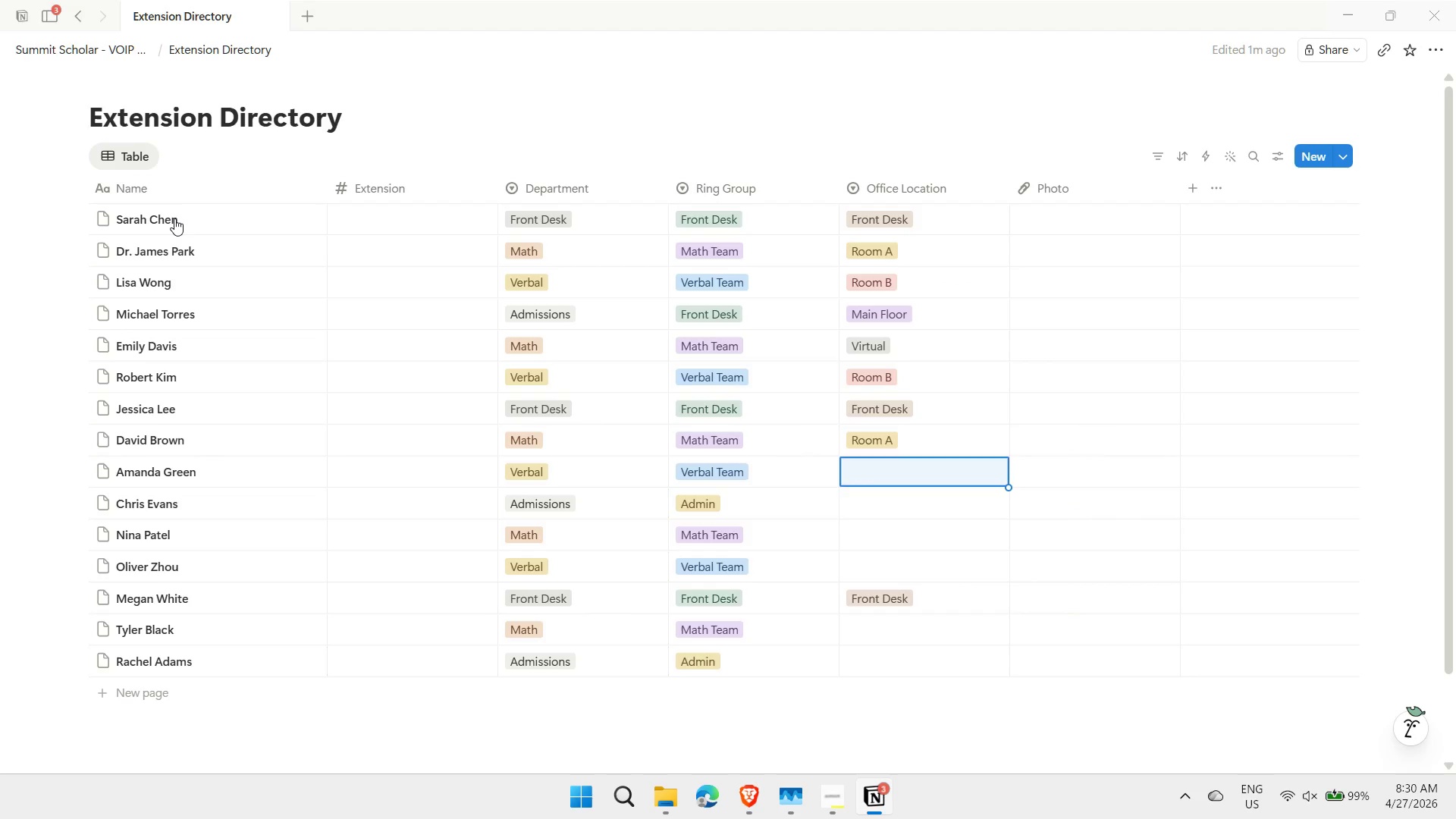 
key(ArrowUp)
 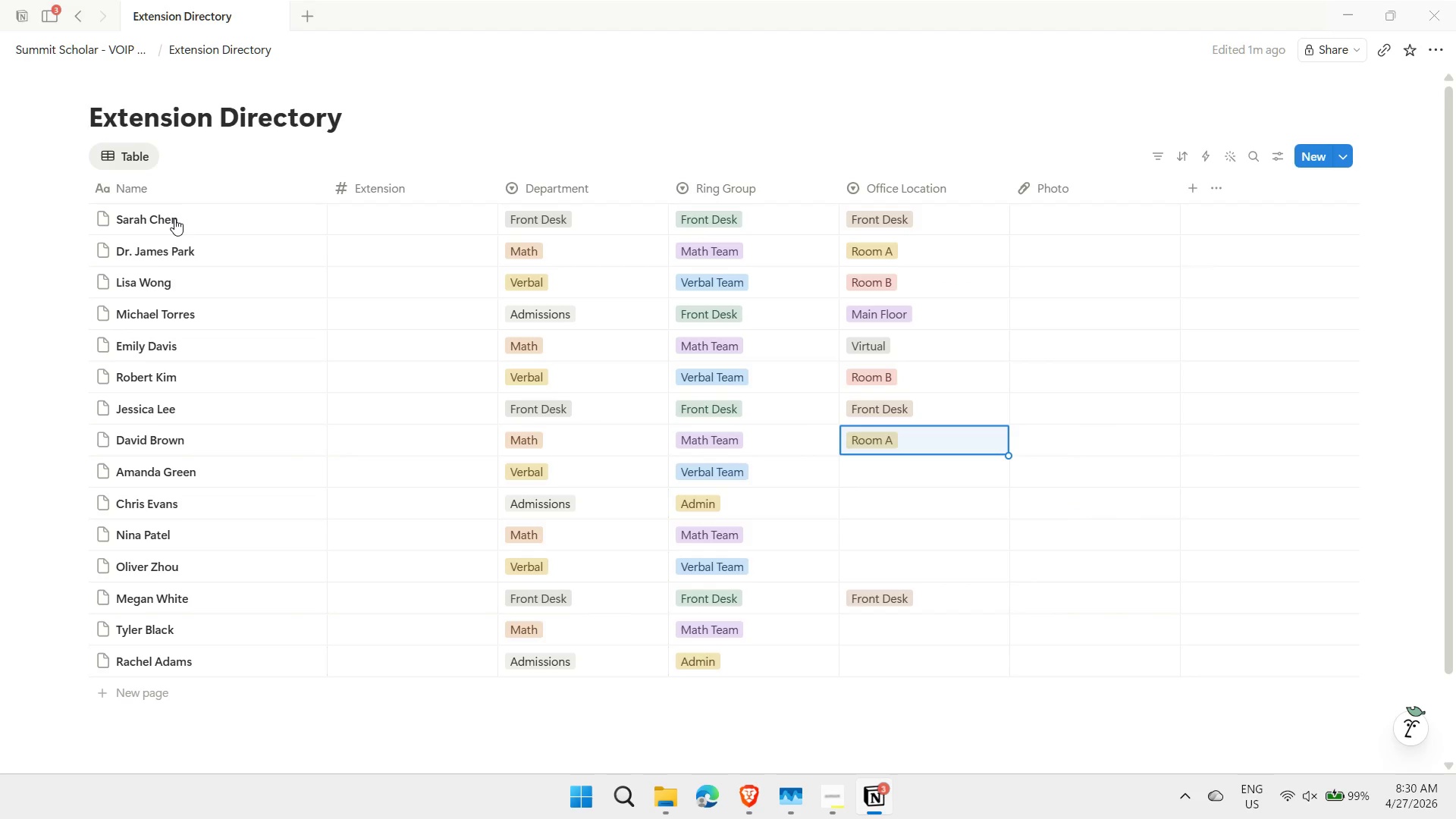 
key(Control+ControlLeft)
 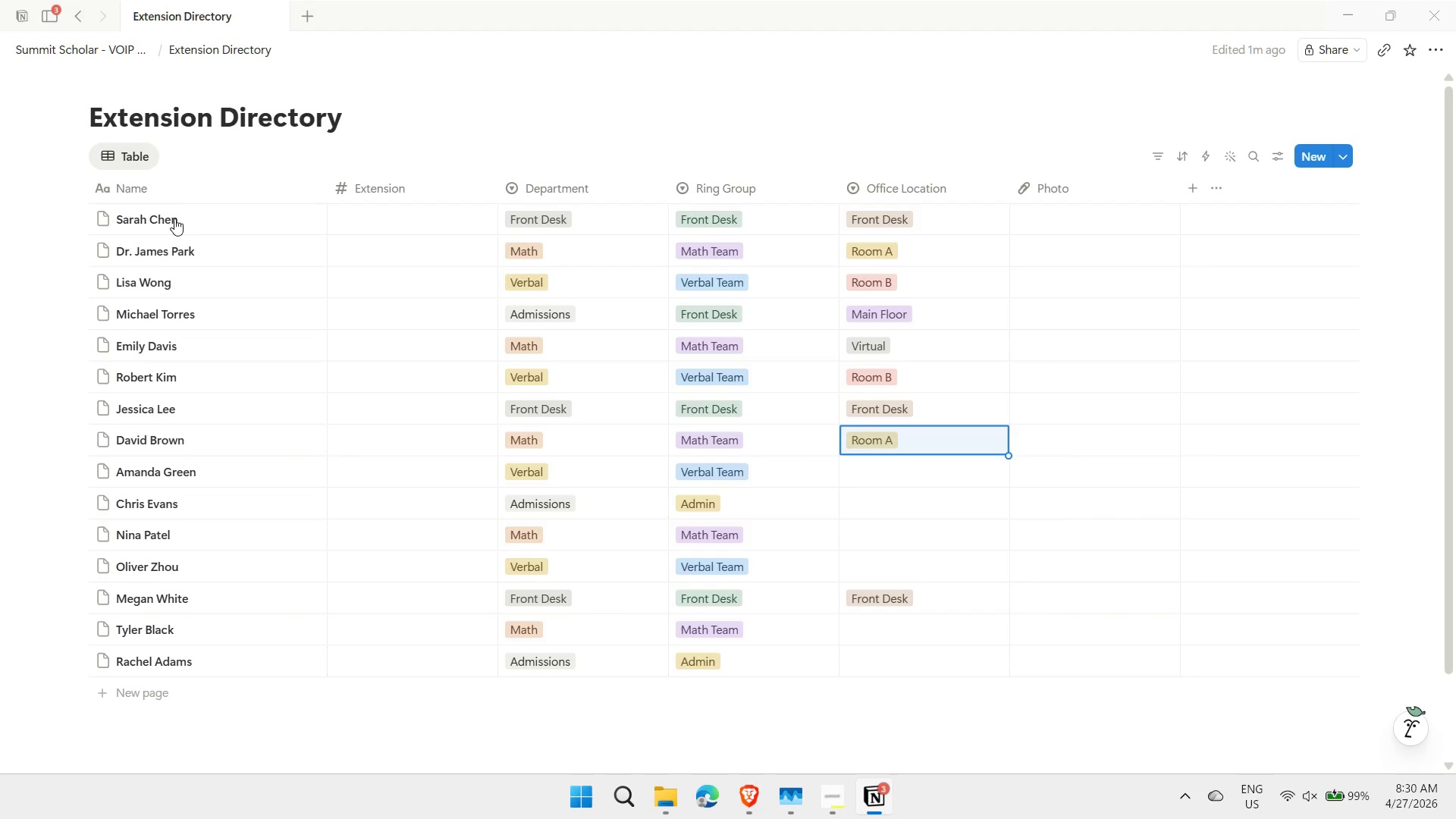 
hold_key(key=C, duration=15.81)
 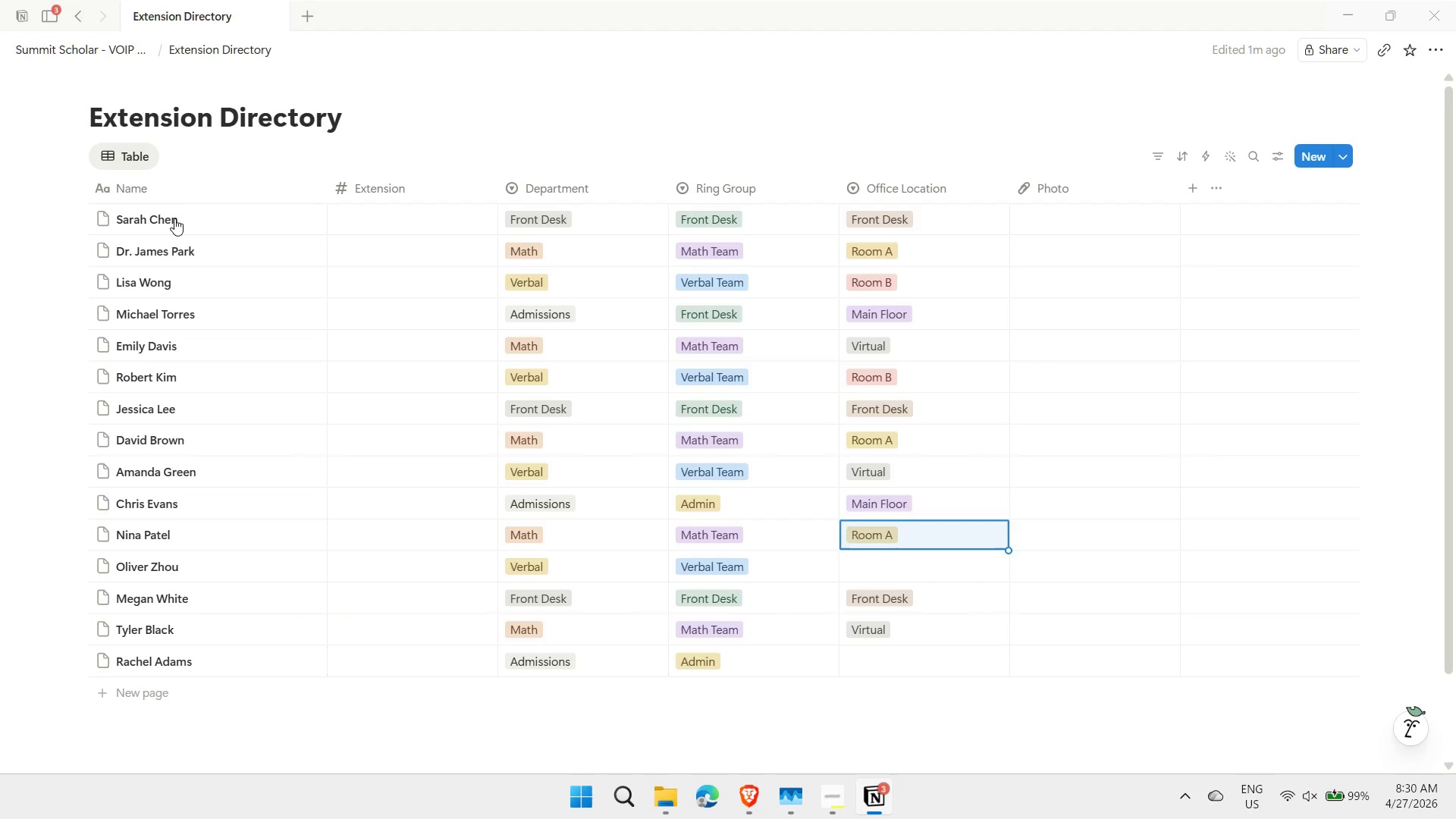 
key(ArrowDown)
 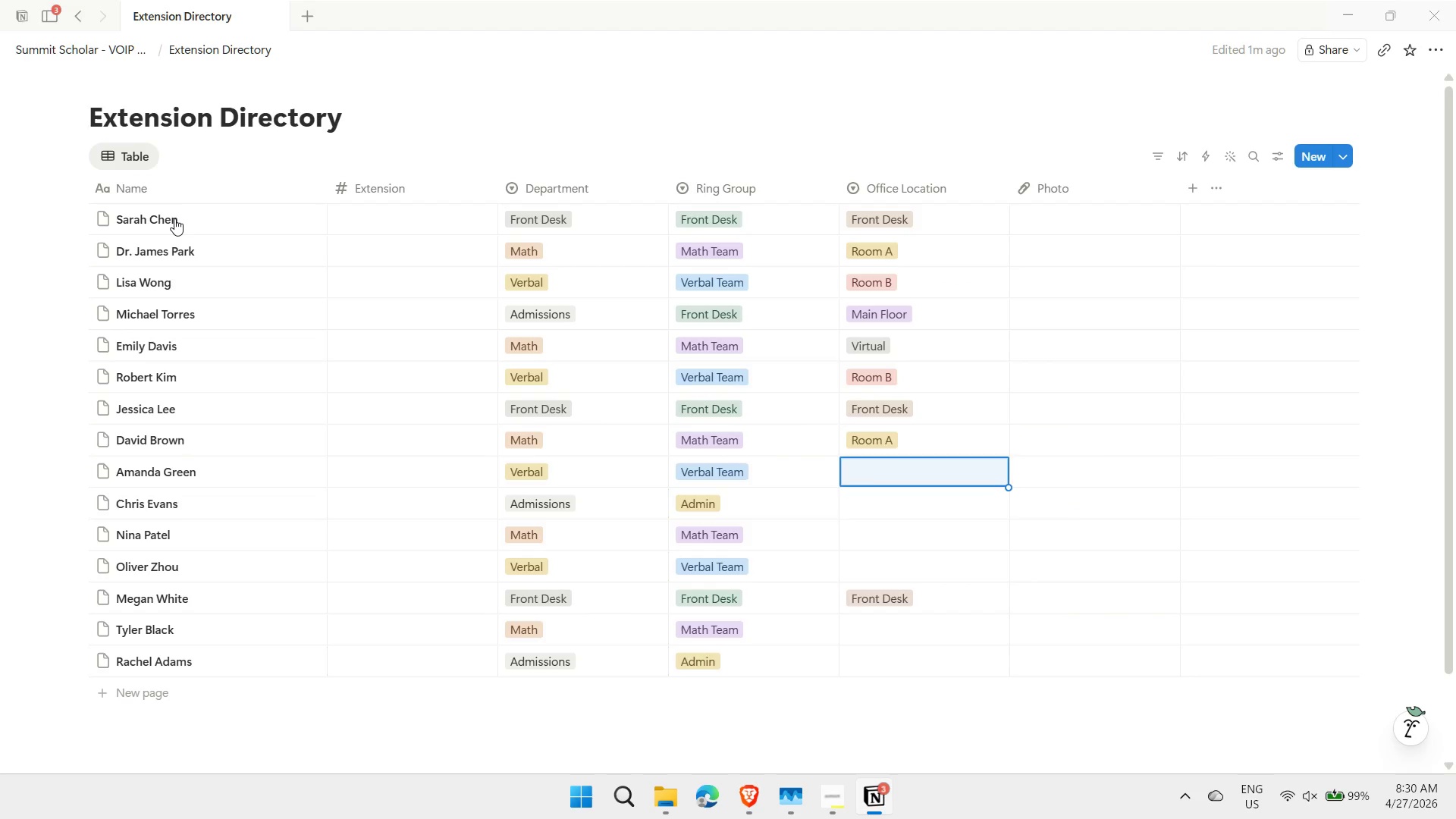 
key(ArrowDown)
 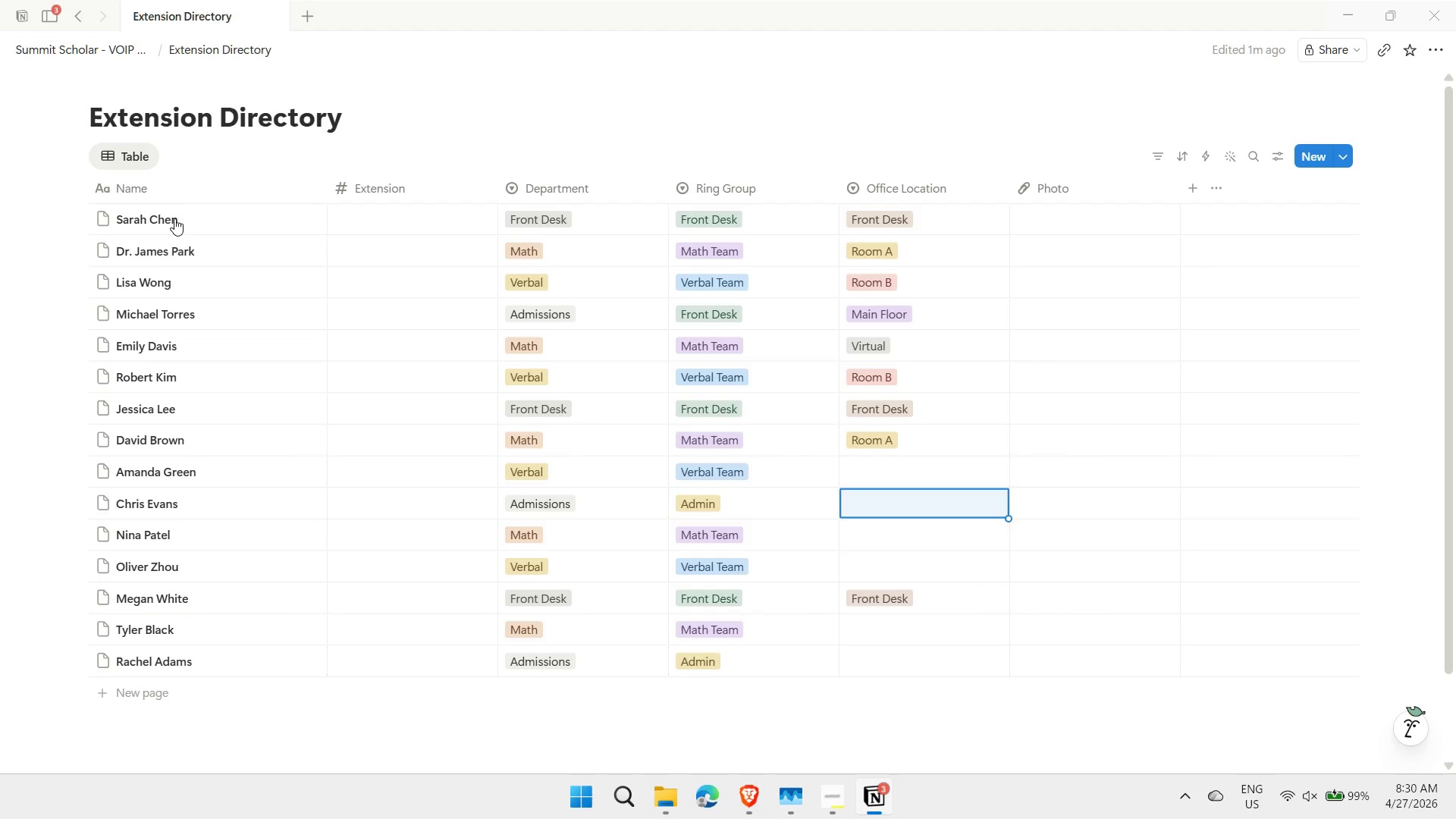 
key(ArrowDown)
 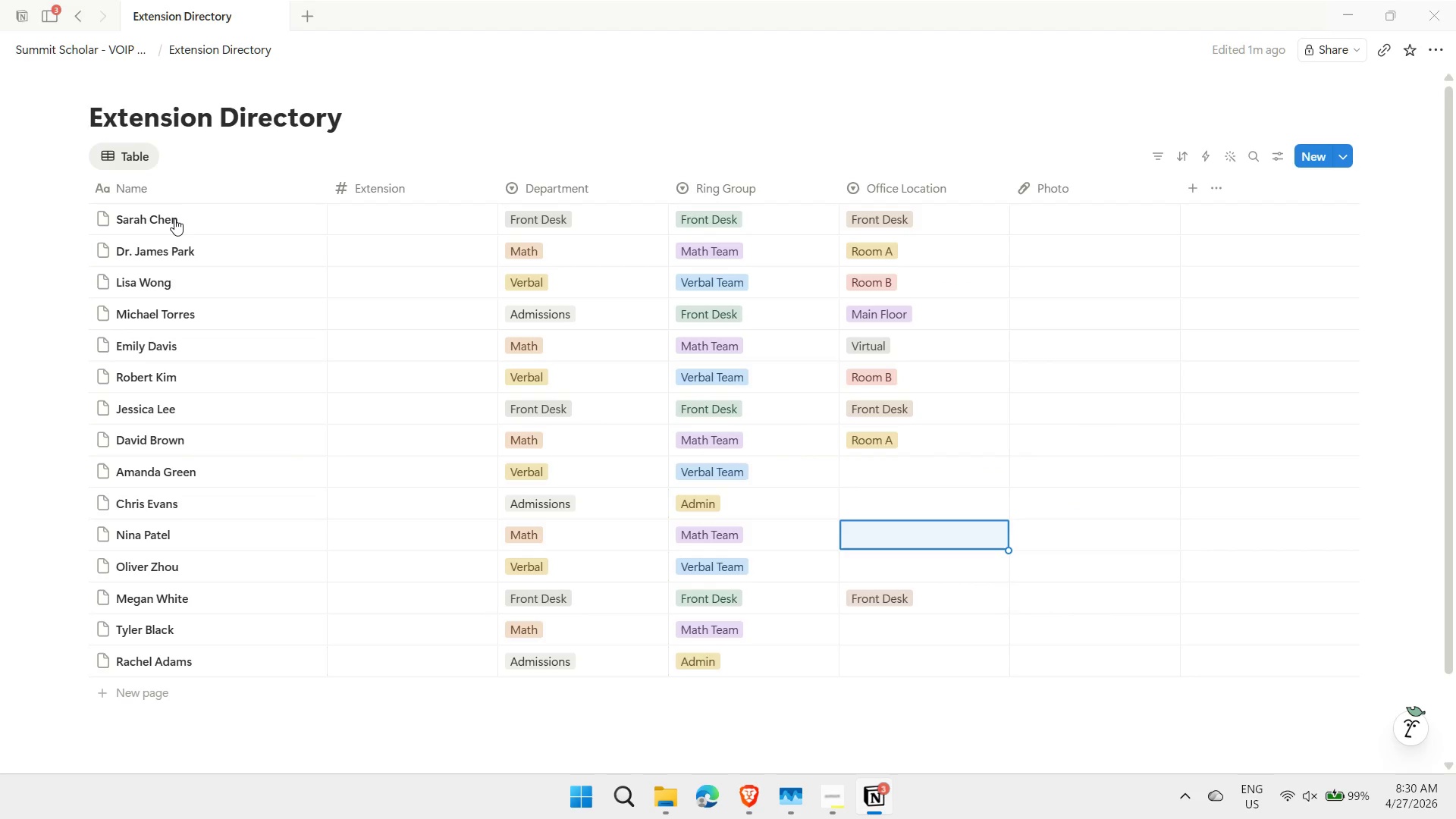 
key(Control+ControlLeft)
 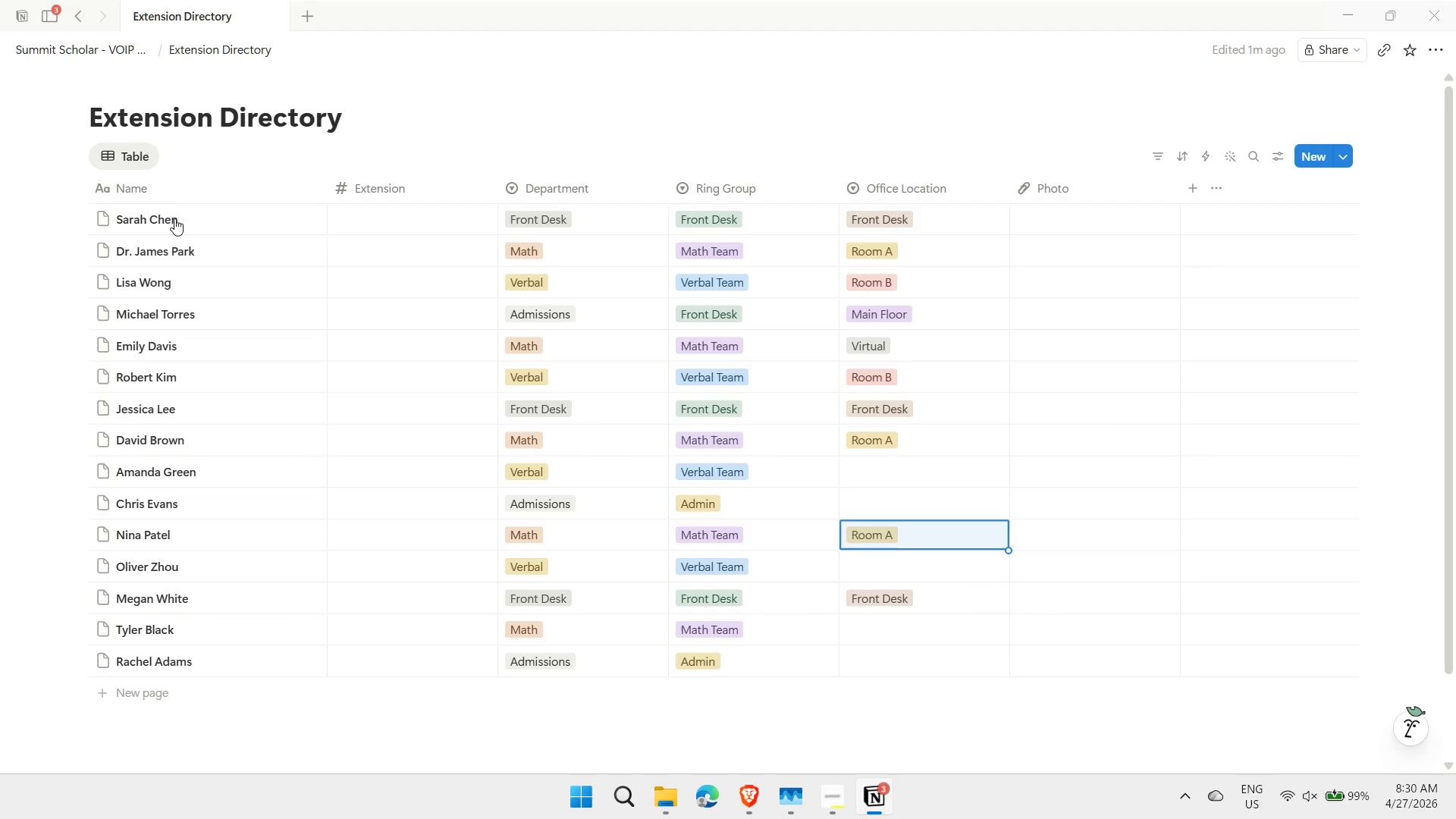 
hold_key(key=V, duration=1.75)
 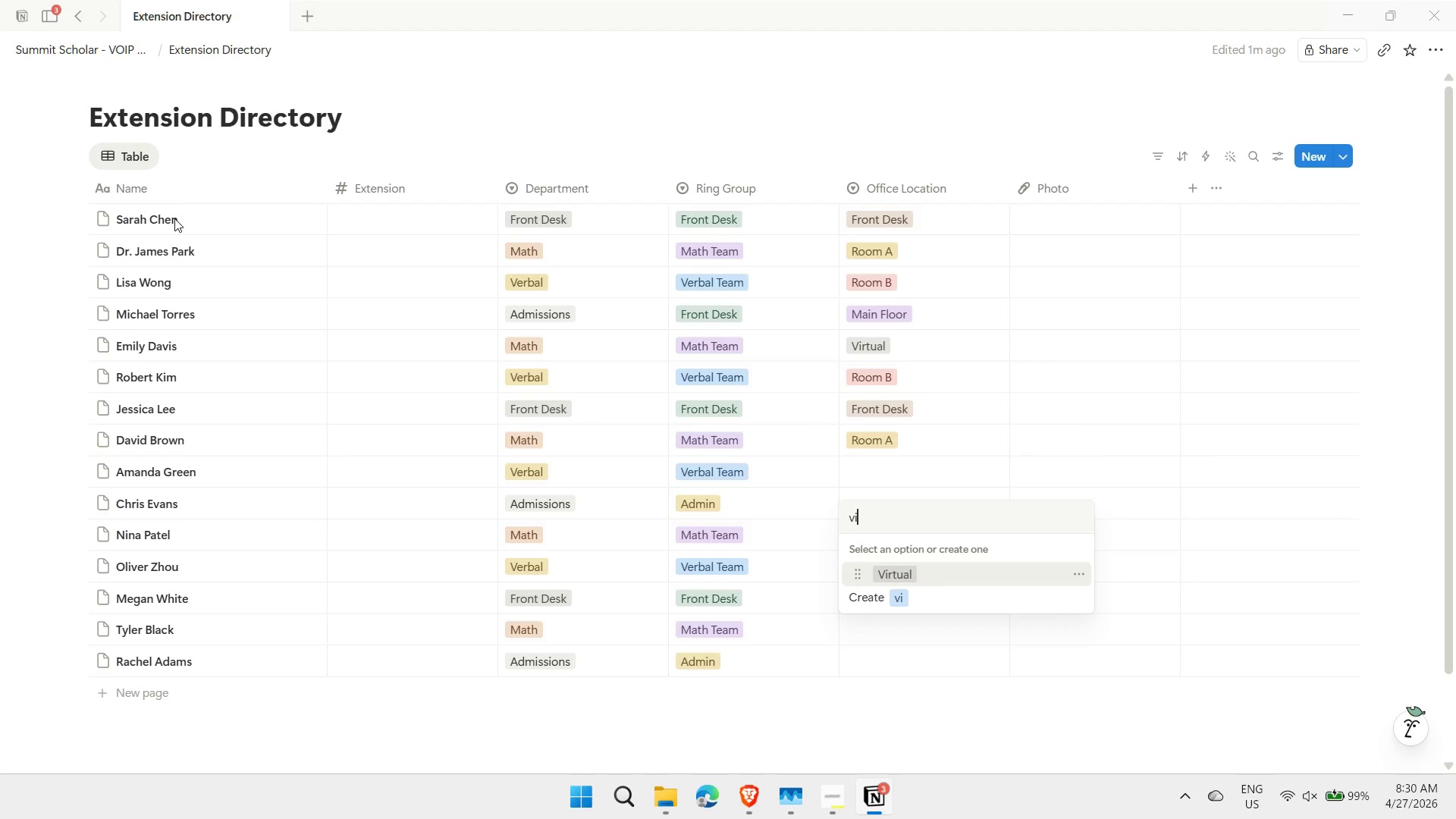 
key(ArrowDown)
 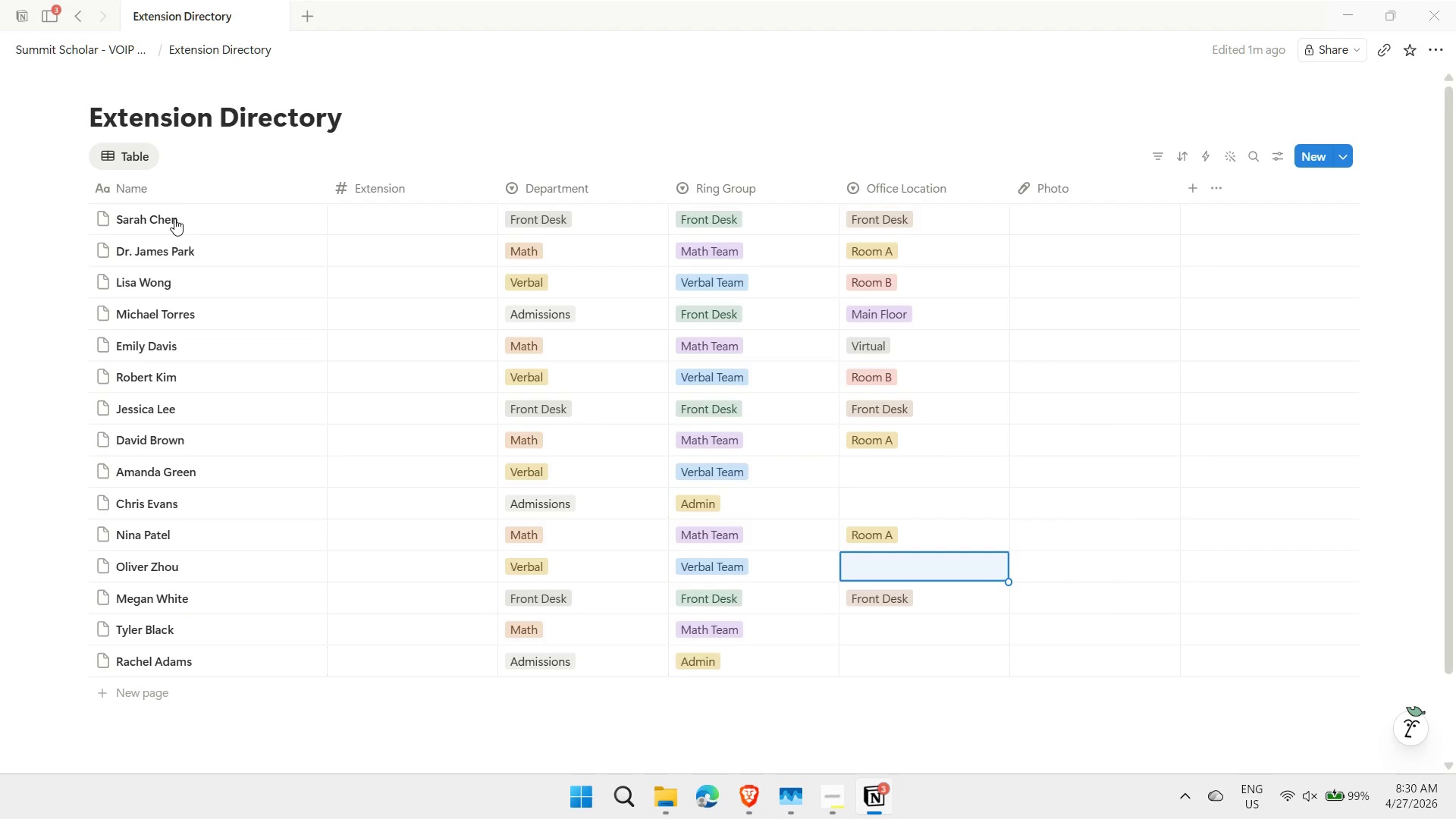 
key(ArrowDown)
 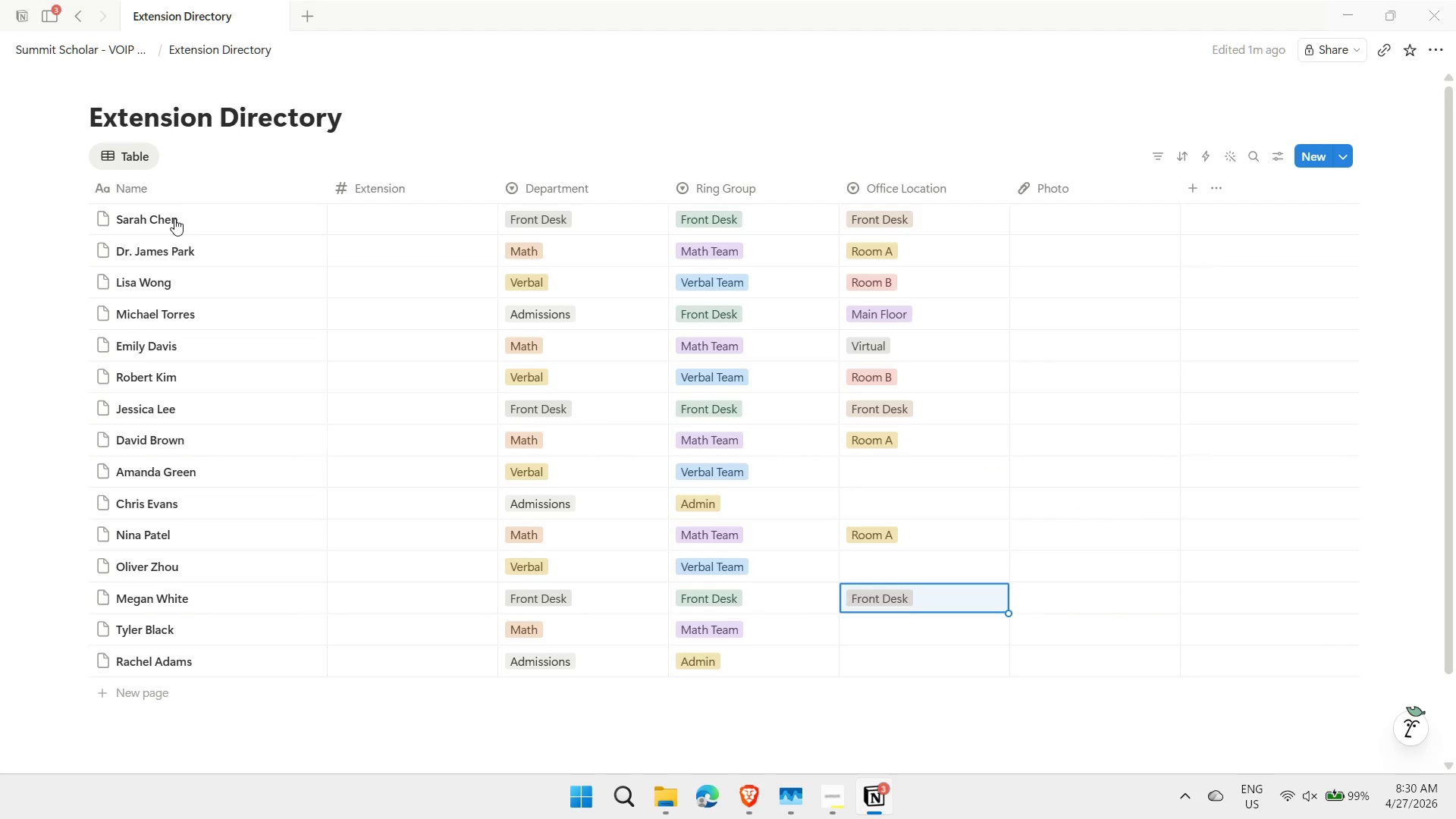 
key(ArrowDown)
 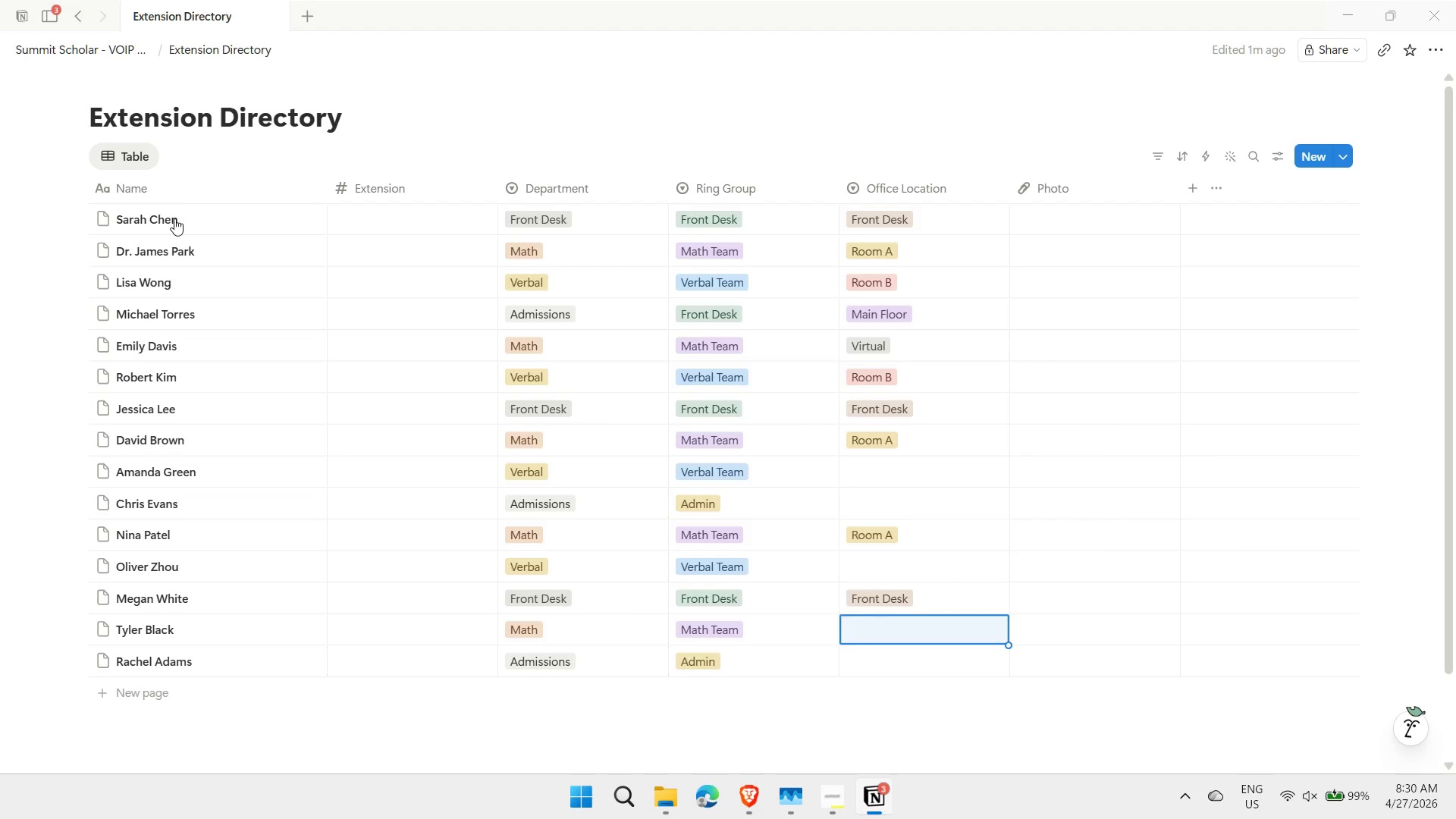 
key(I)
 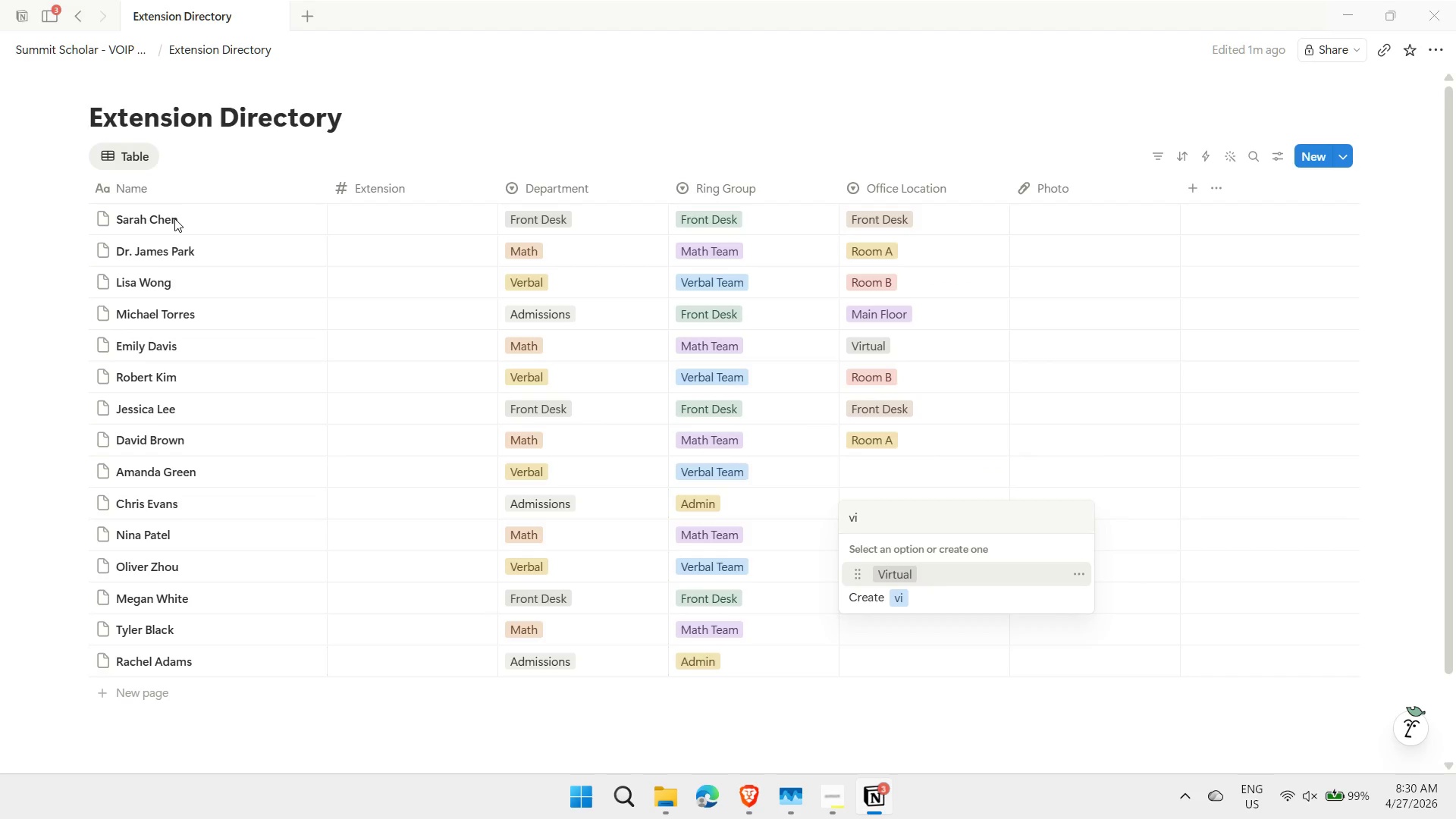 
key(Enter)
 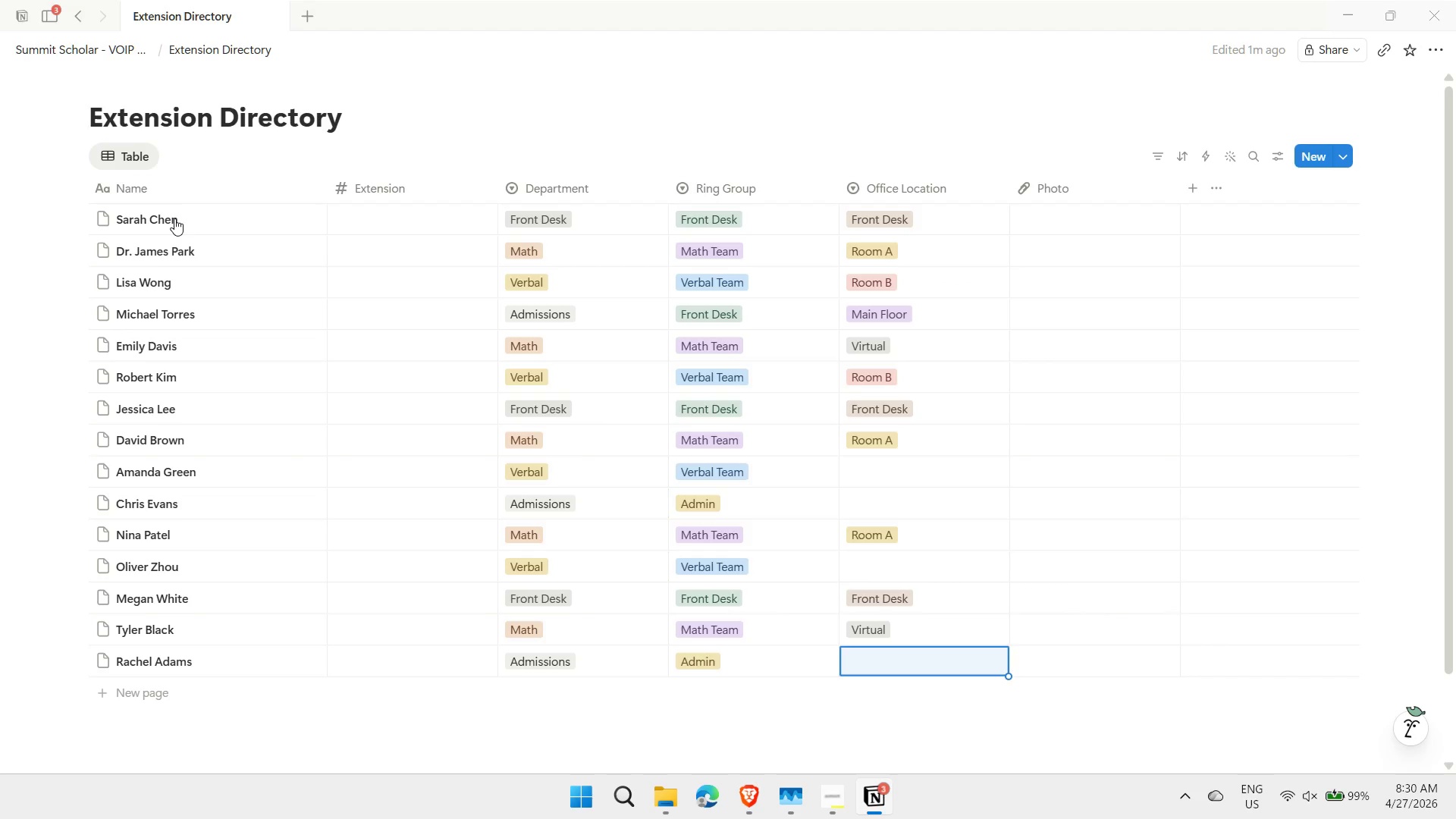 
key(ArrowUp)
 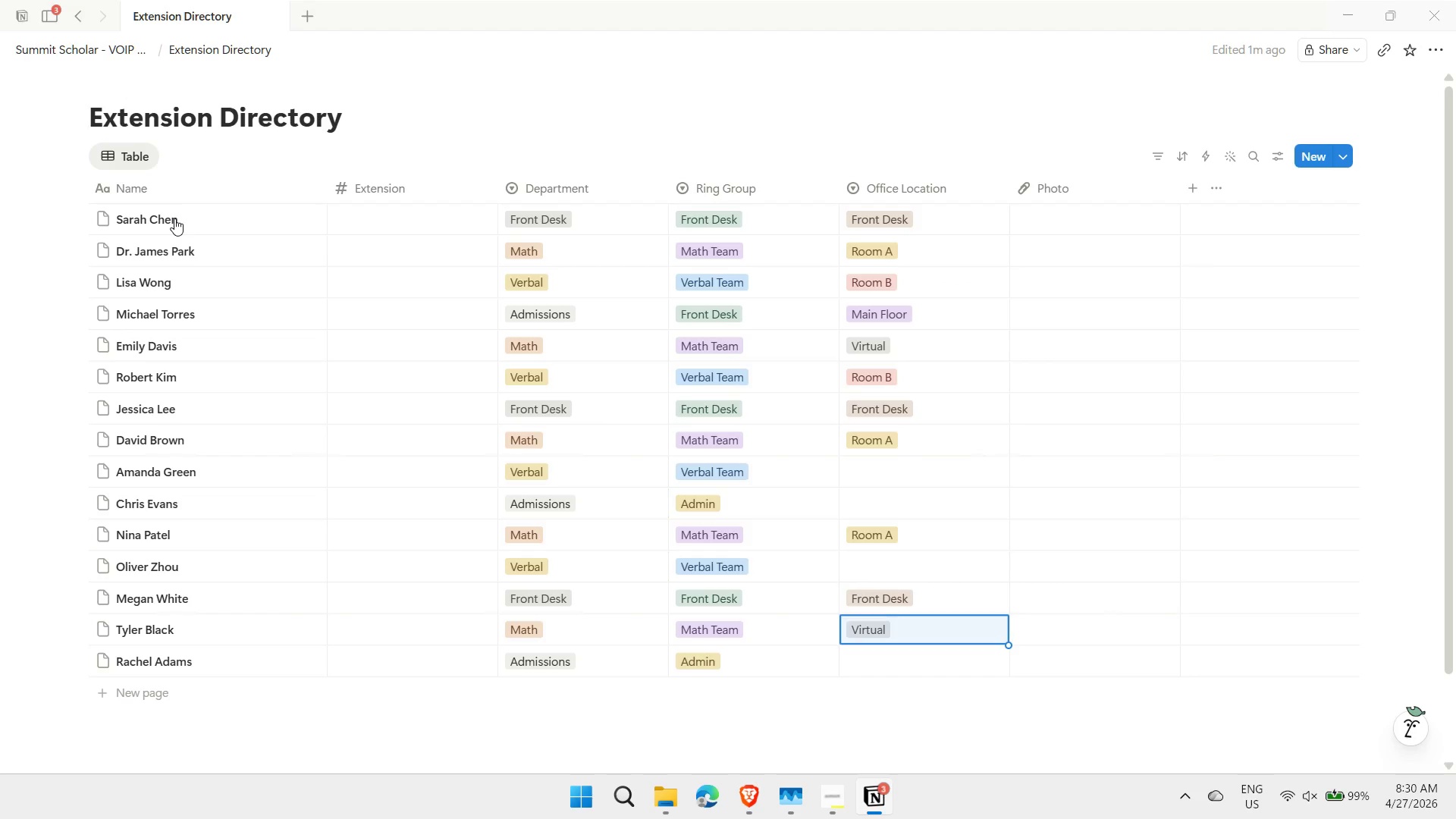 
key(ArrowUp)
 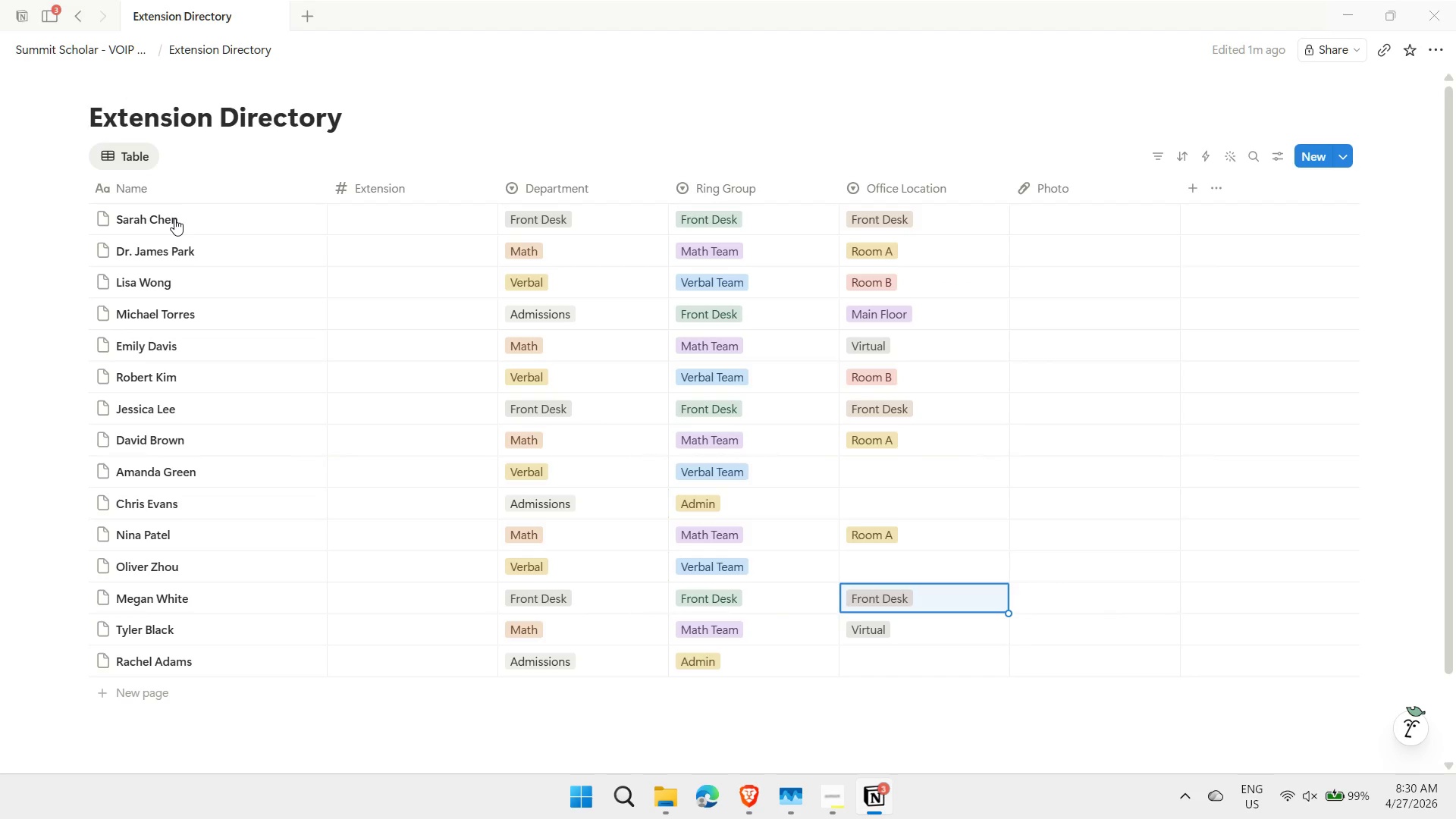 
key(ArrowUp)
 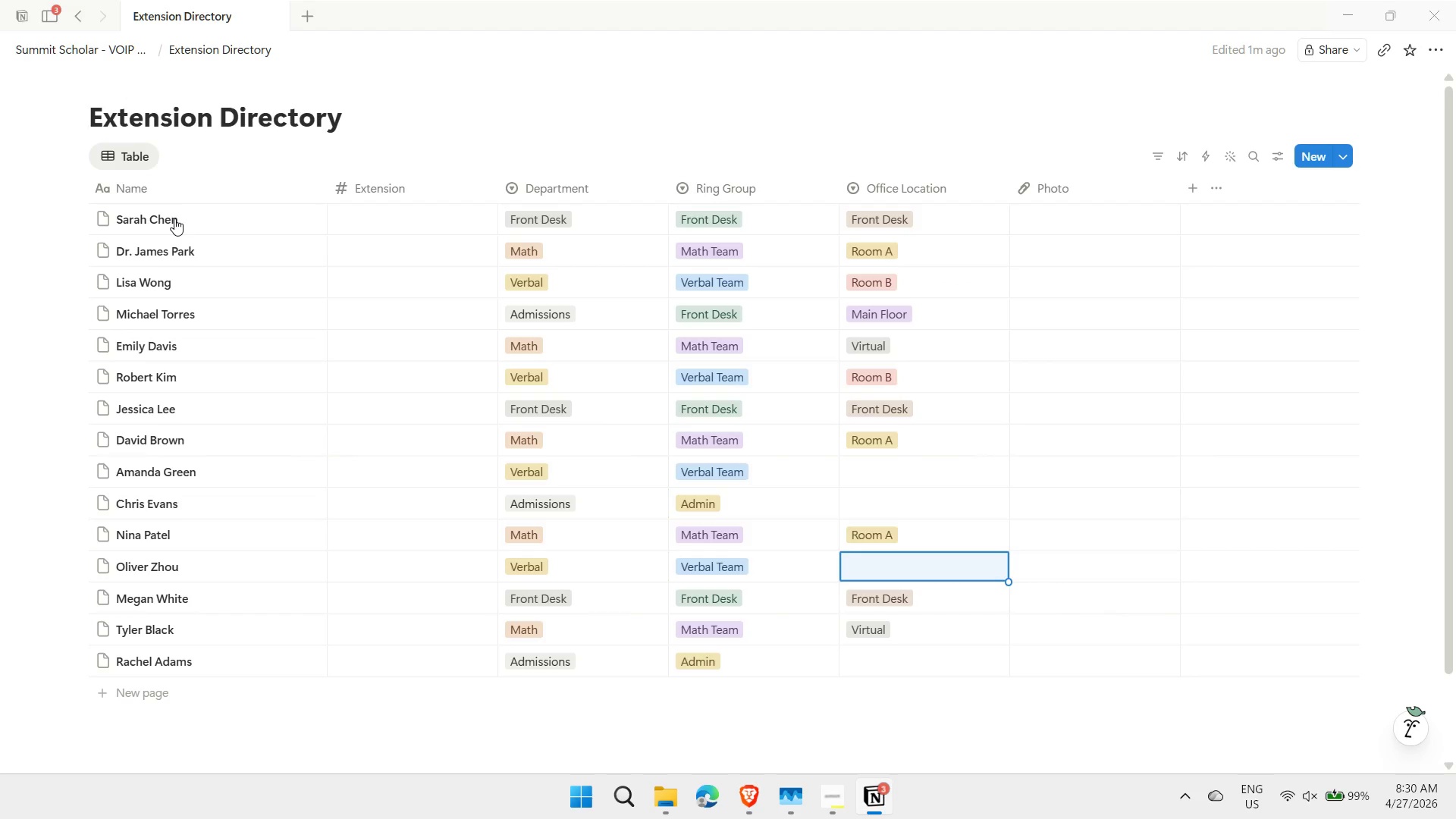 
key(ArrowUp)
 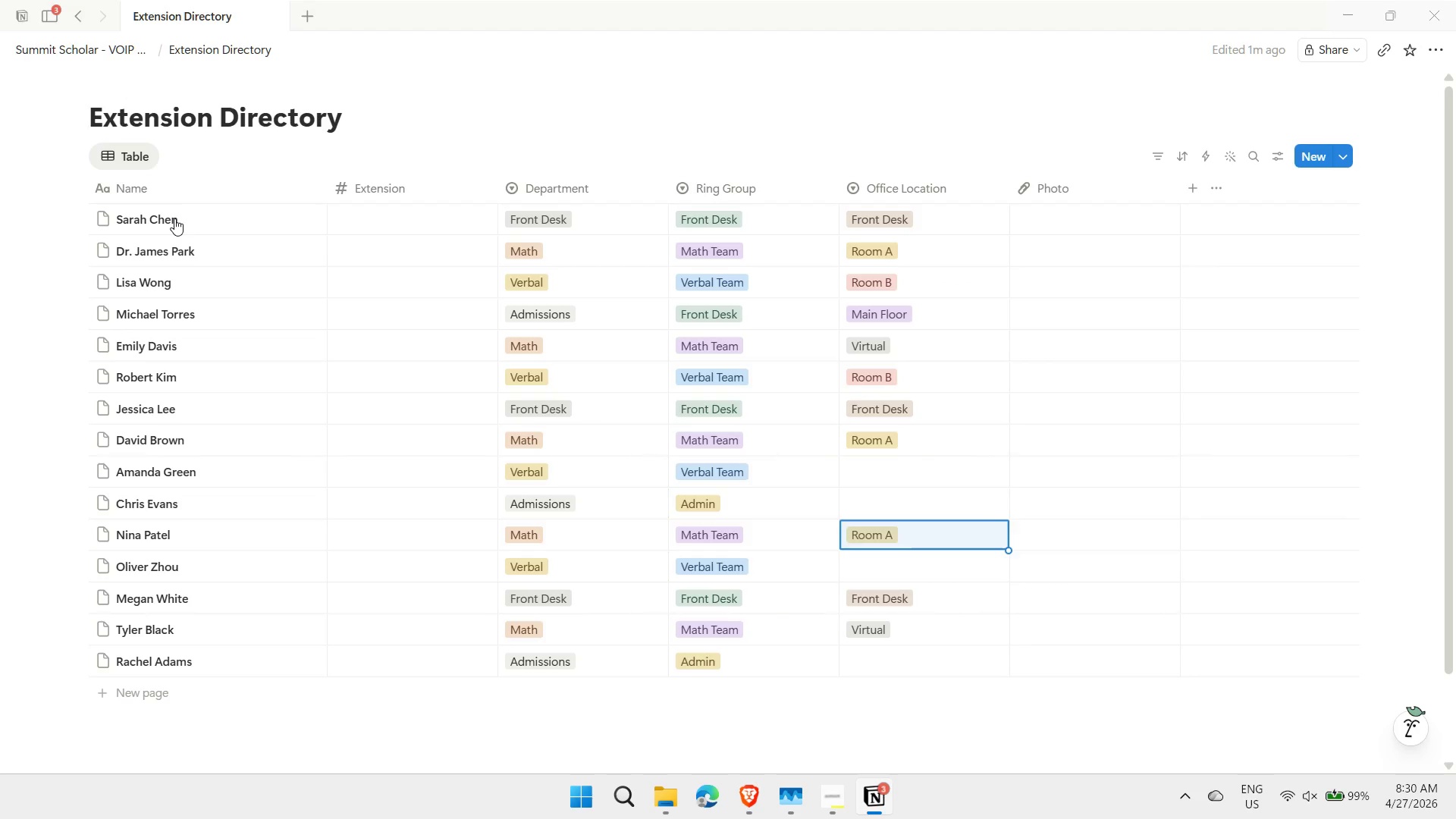 
key(ArrowUp)
 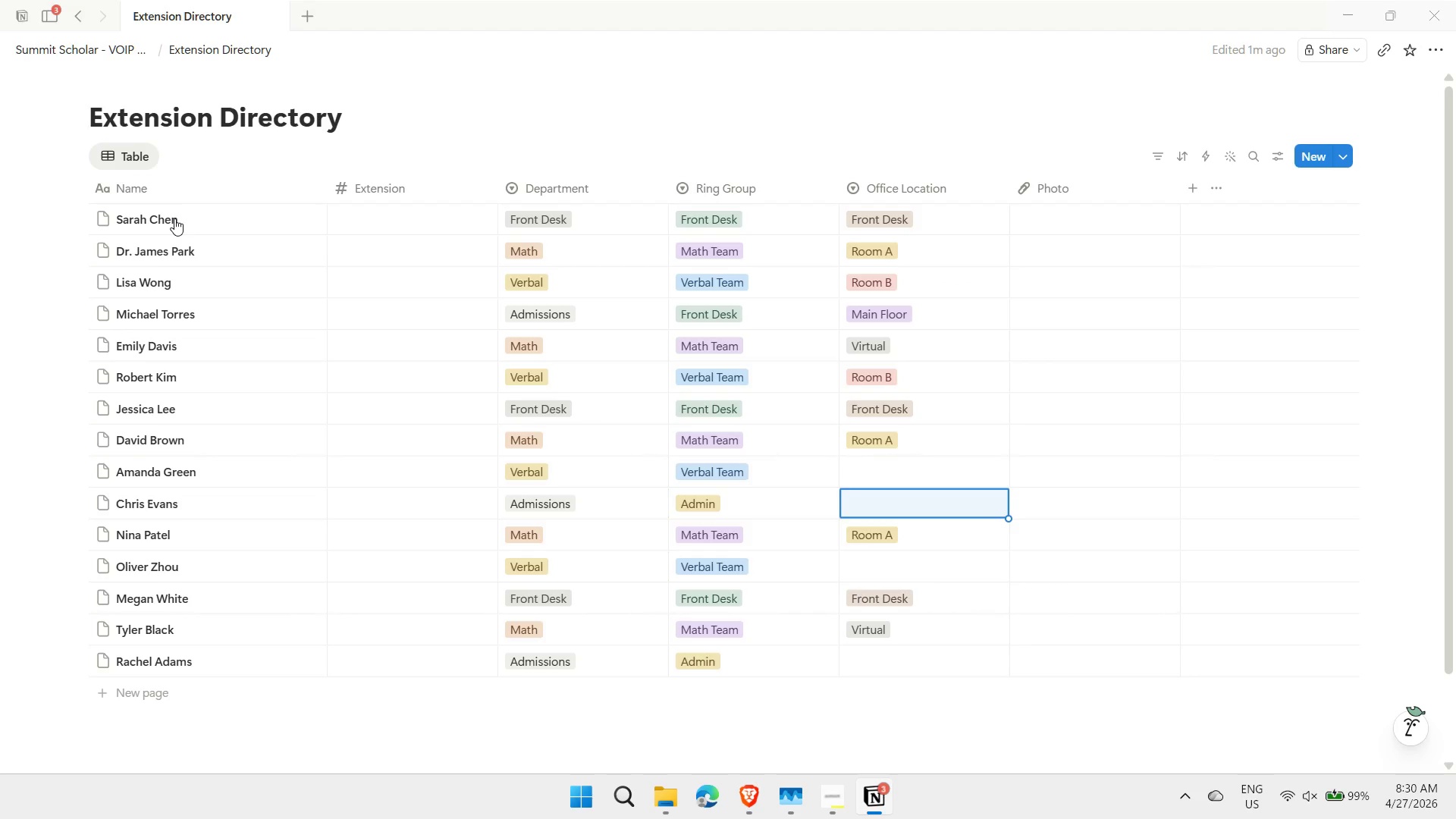 
key(ArrowUp)
 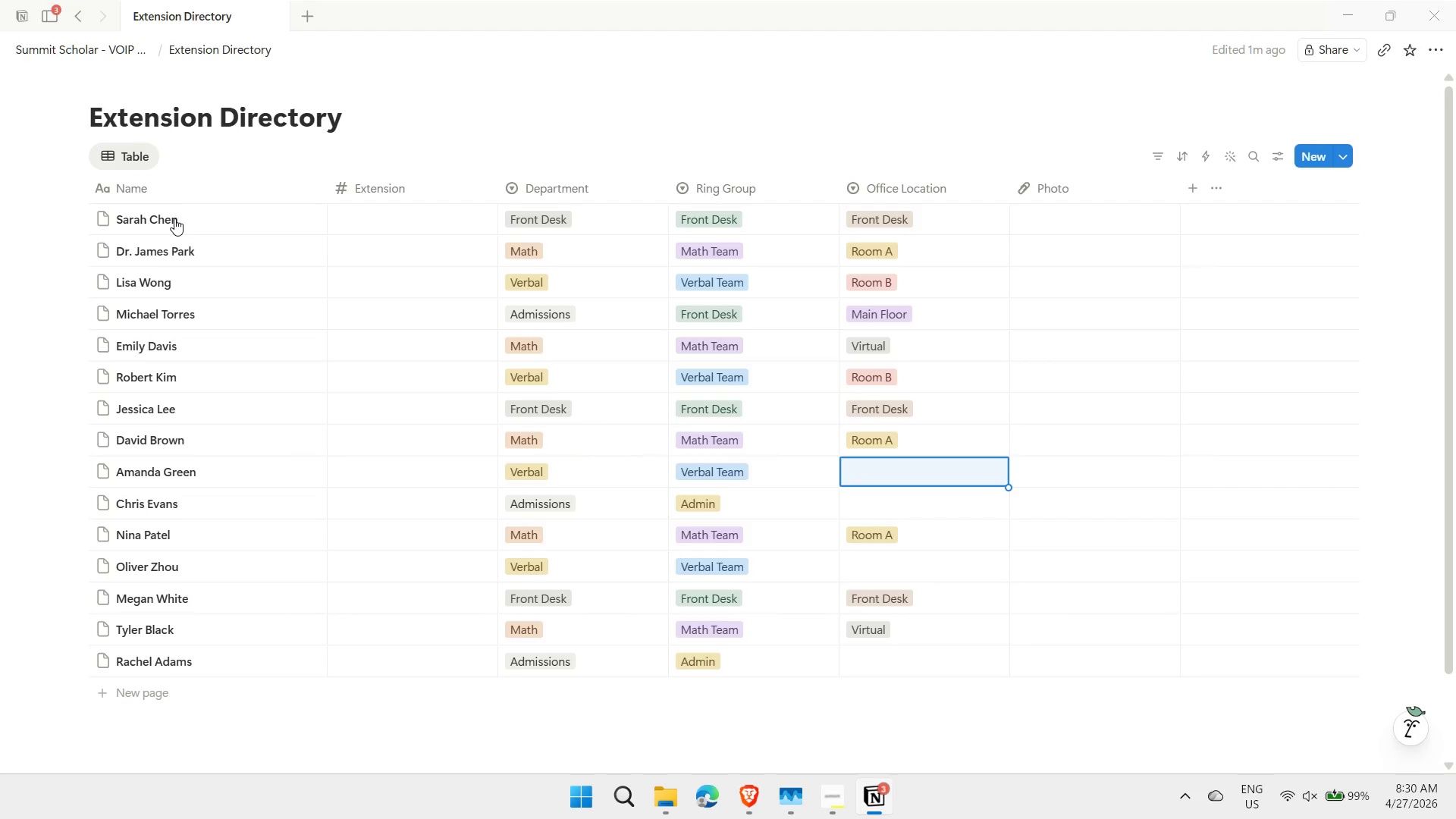 
key(Control+ControlLeft)
 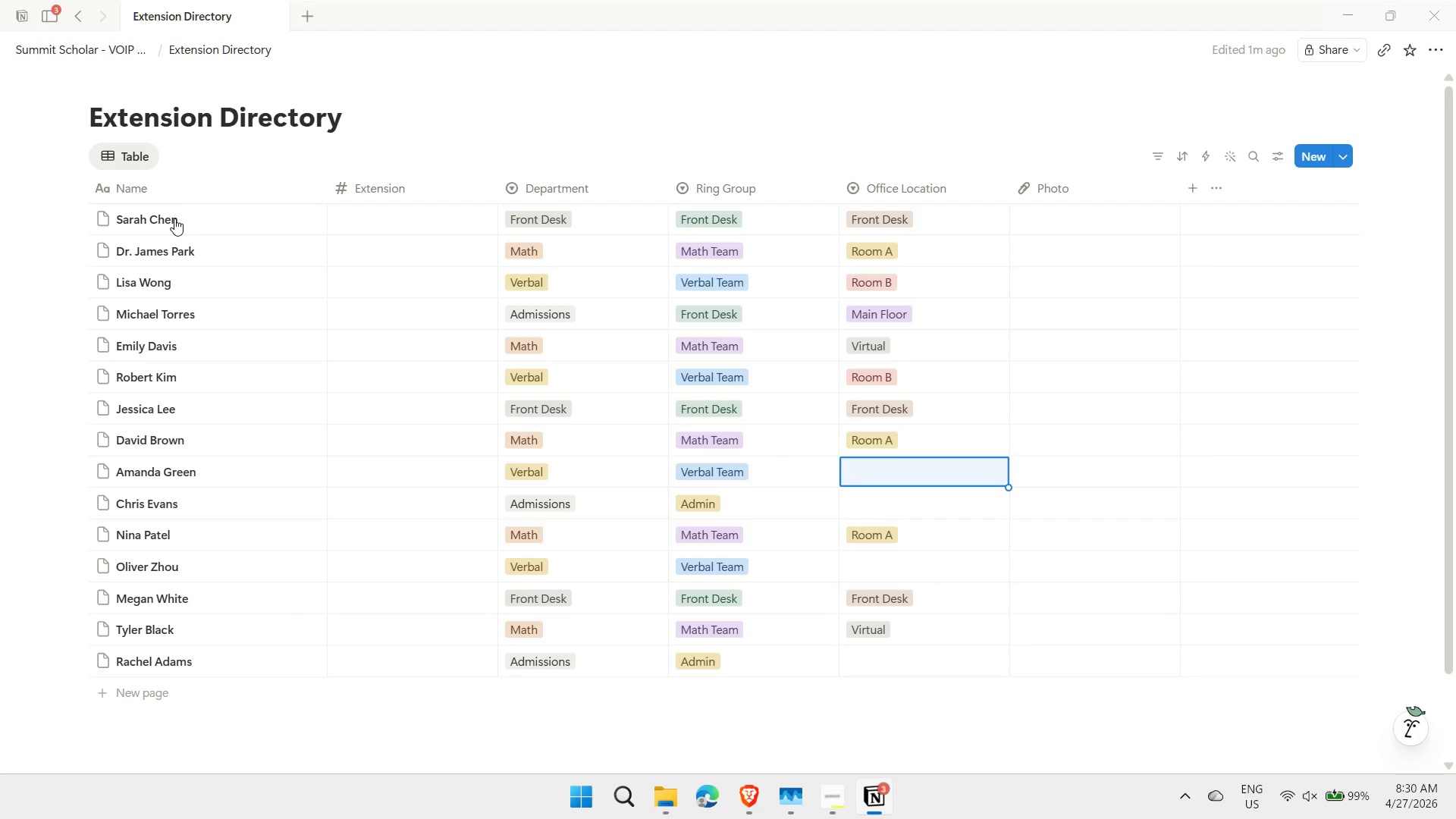 
key(Control+V)
 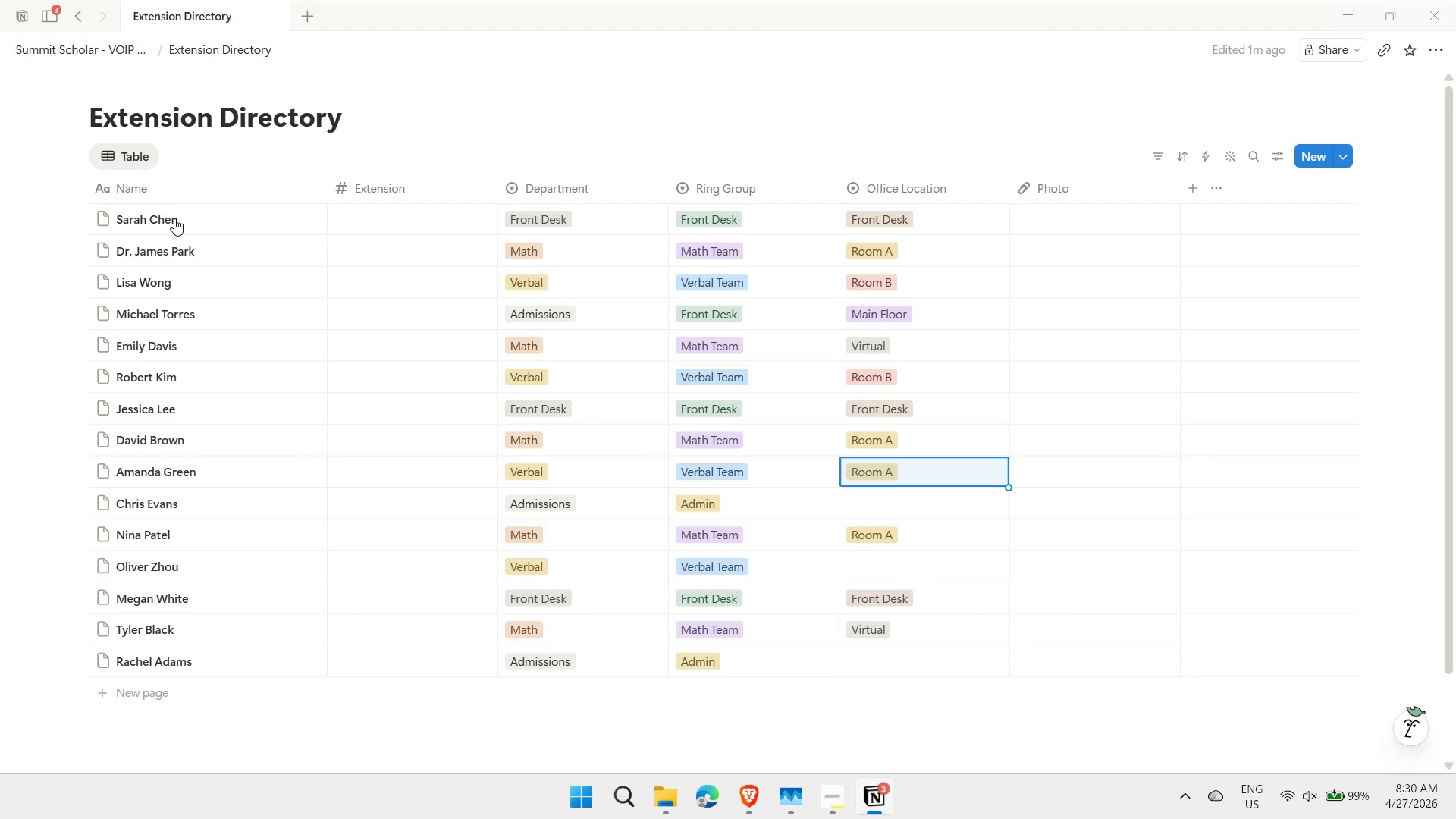 
type(vir)
 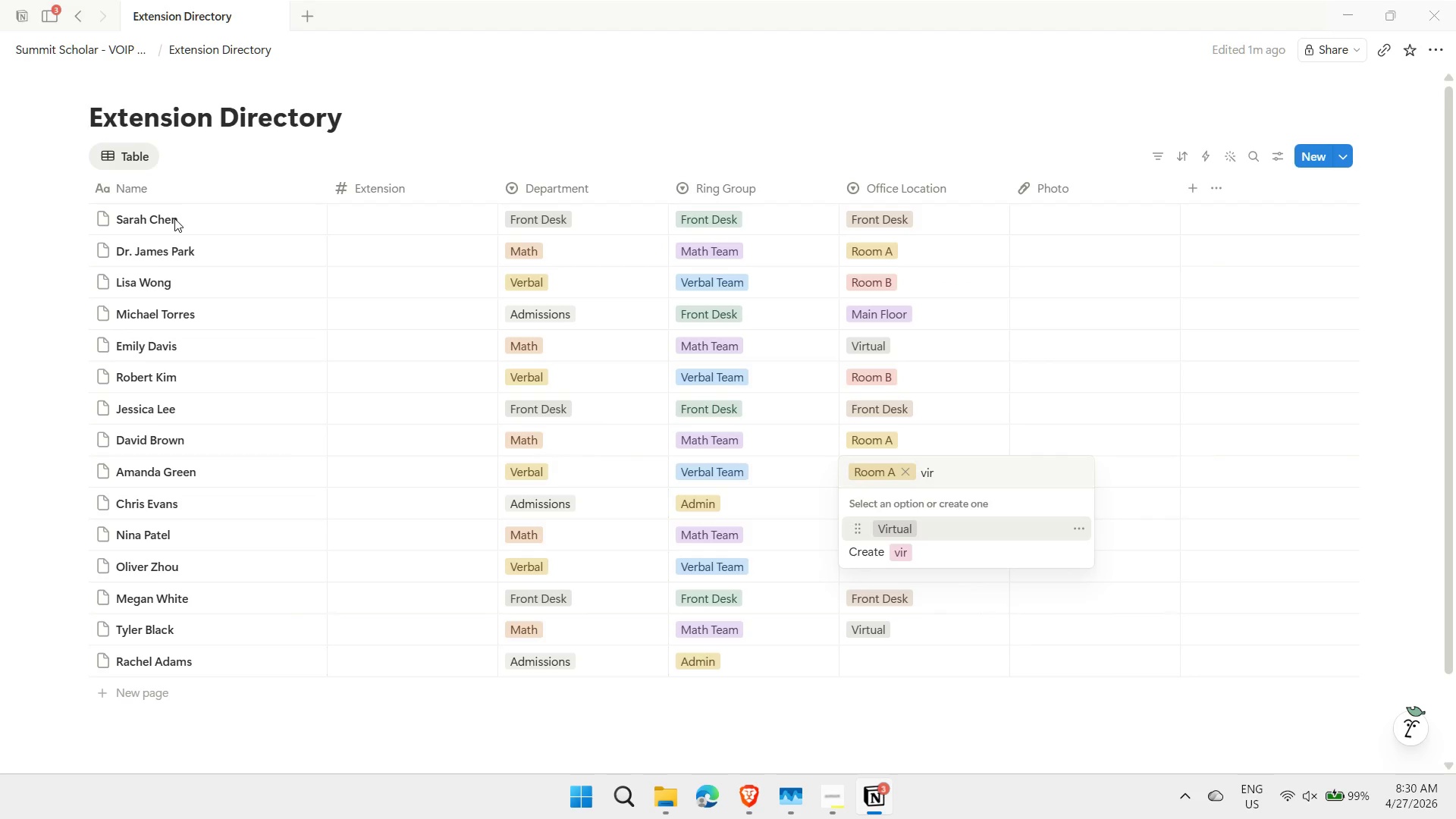 
key(Enter)
 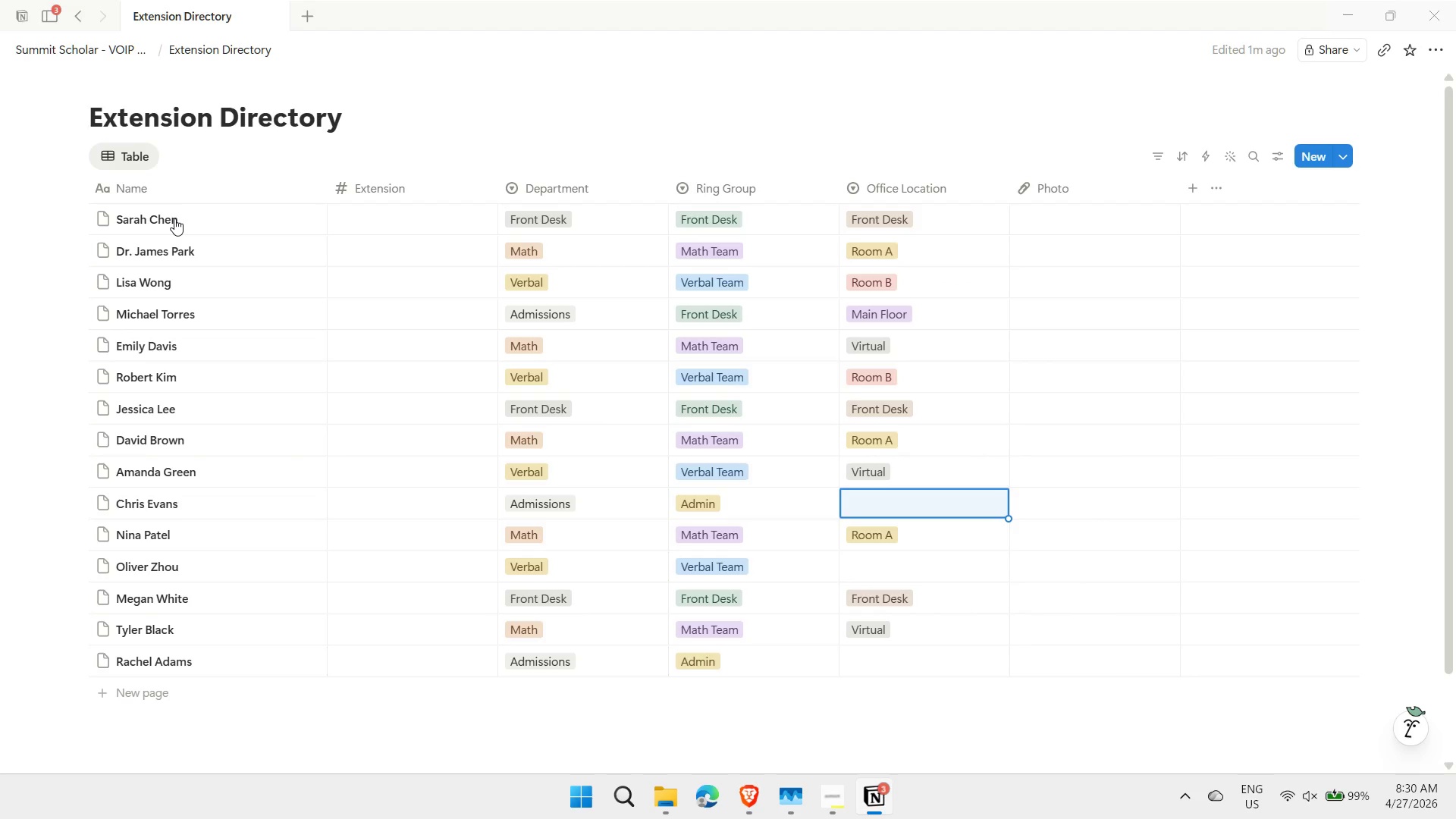 
type(ma)
 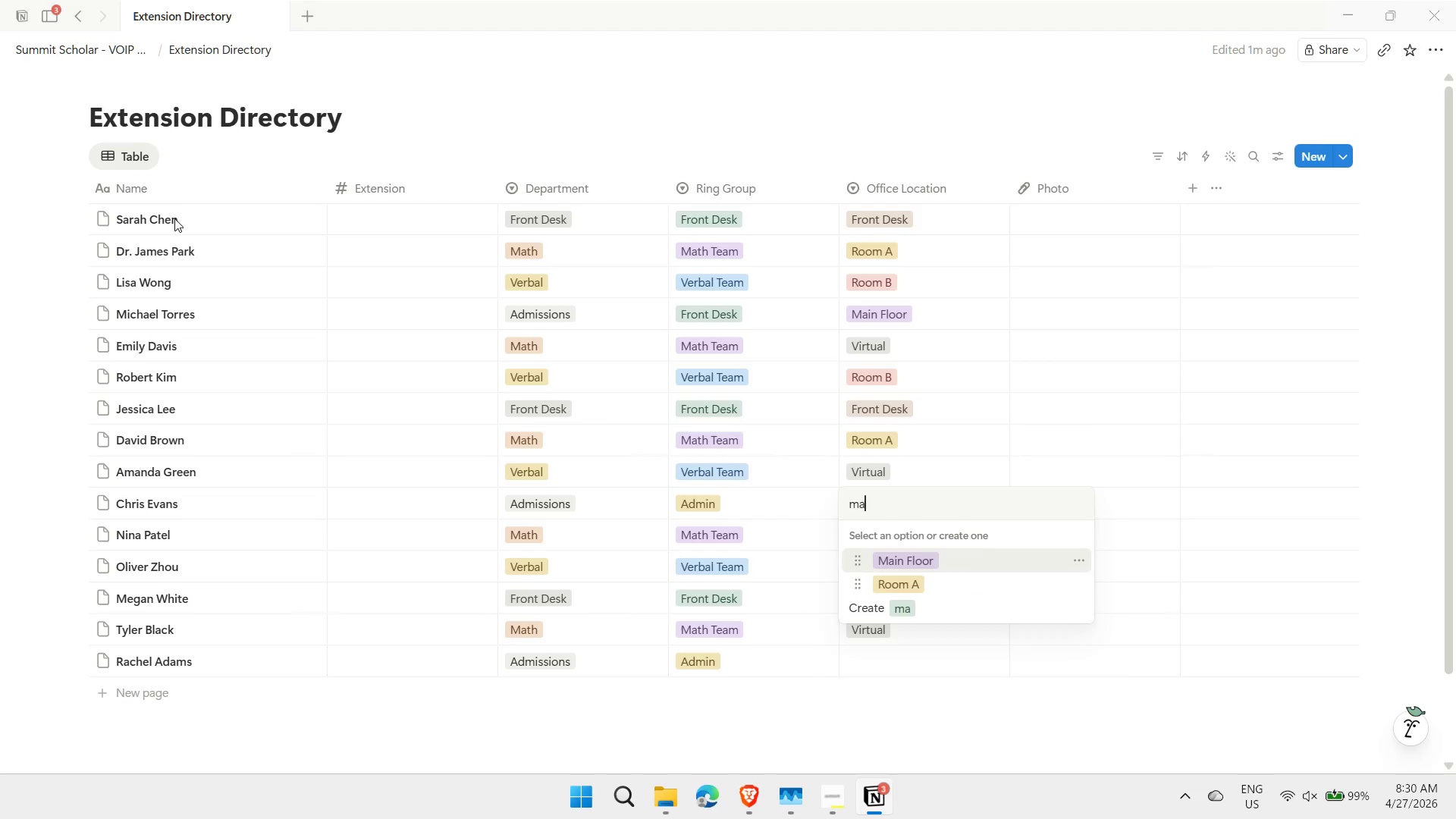 
key(Enter)
 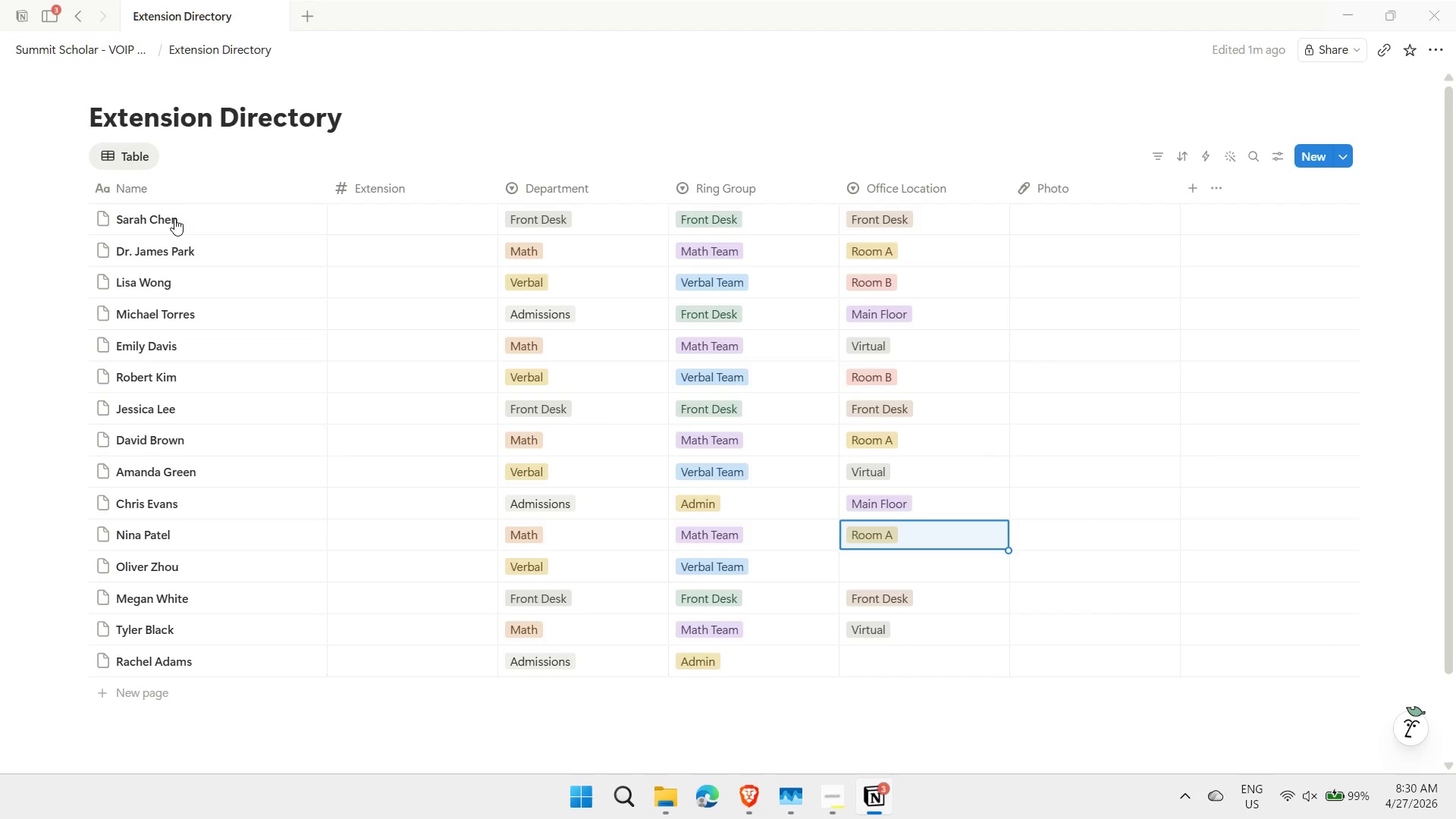 
key(ArrowUp)
 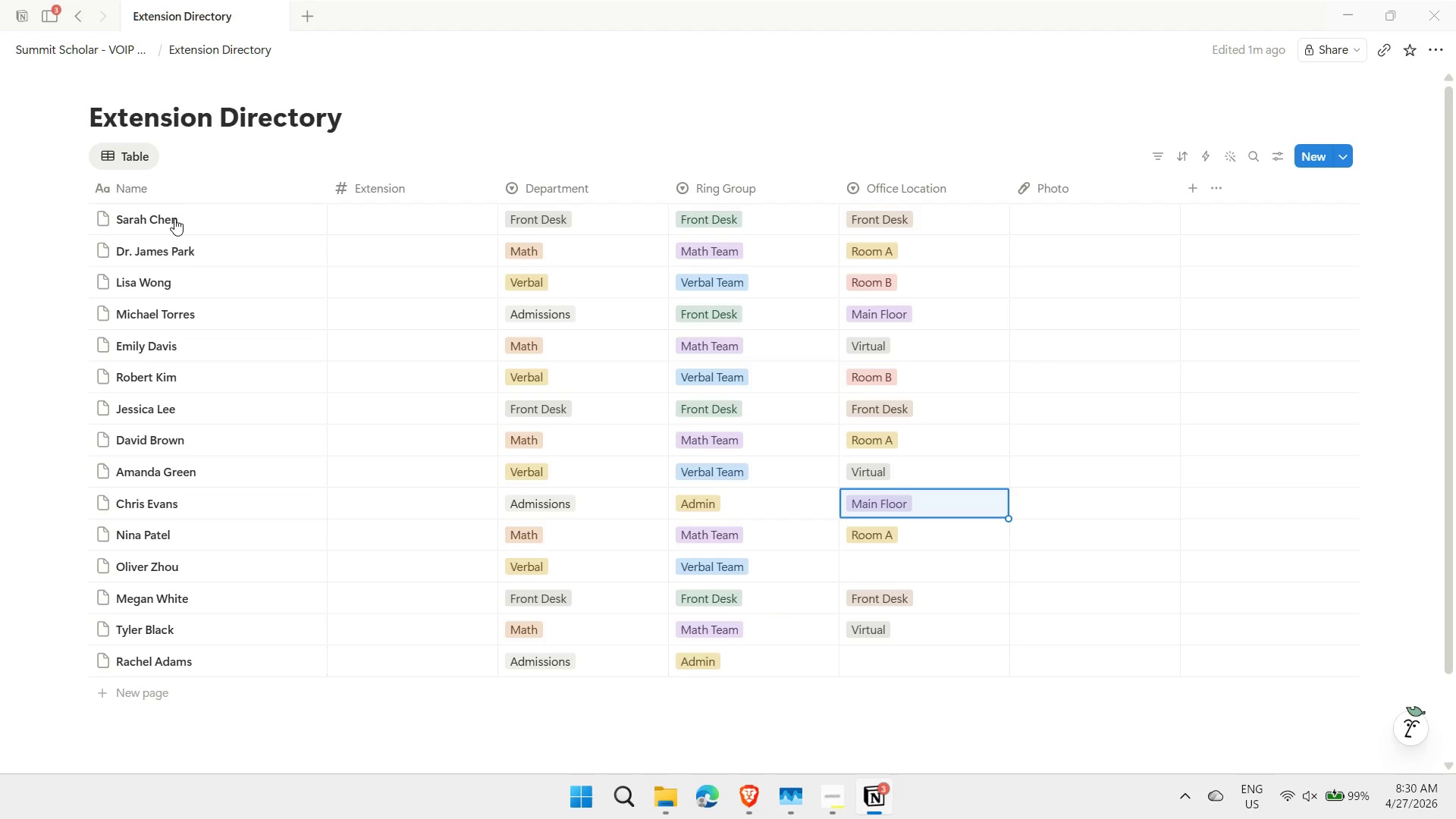 
key(Control+ControlLeft)
 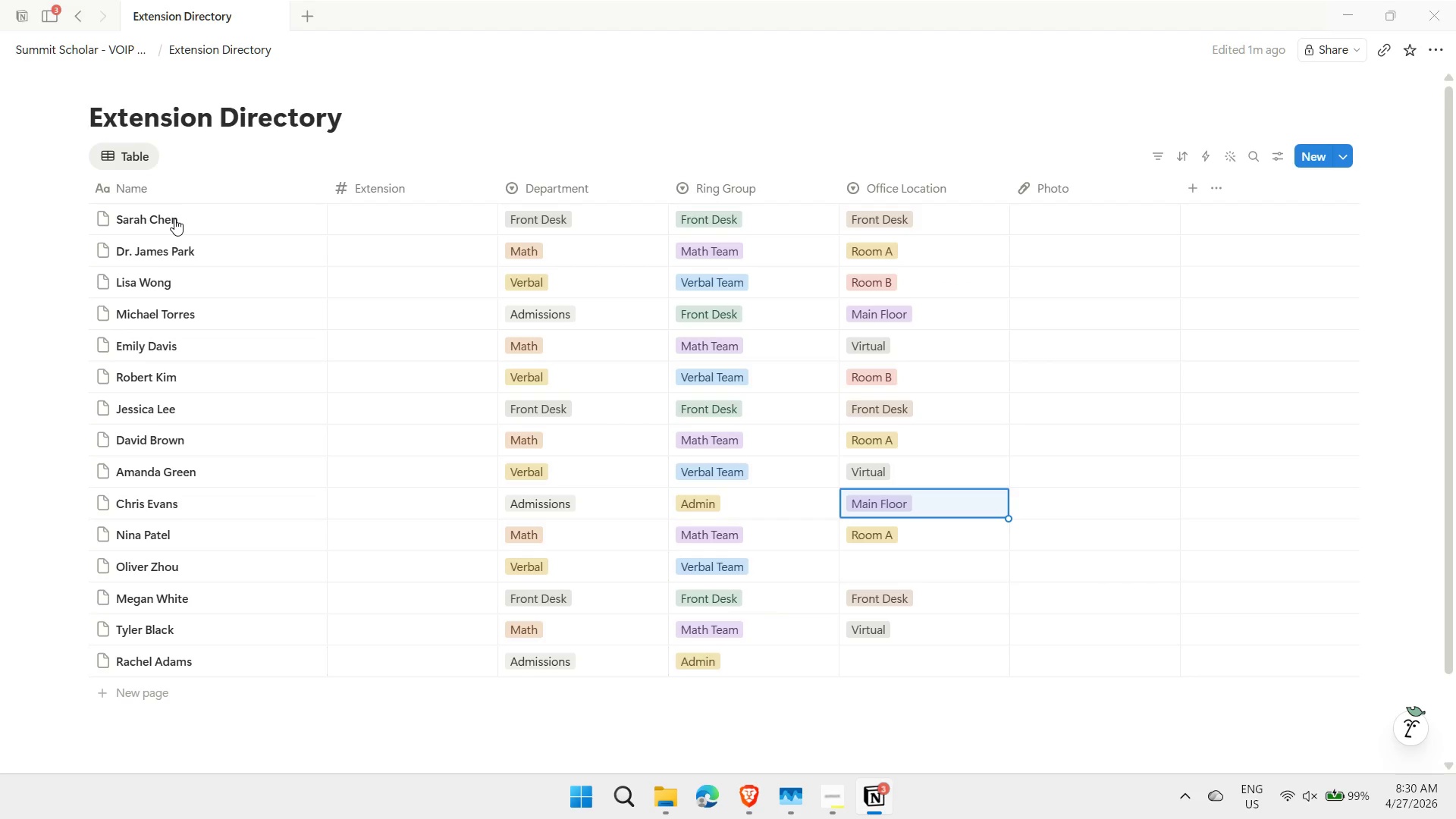 
key(ArrowDown)
 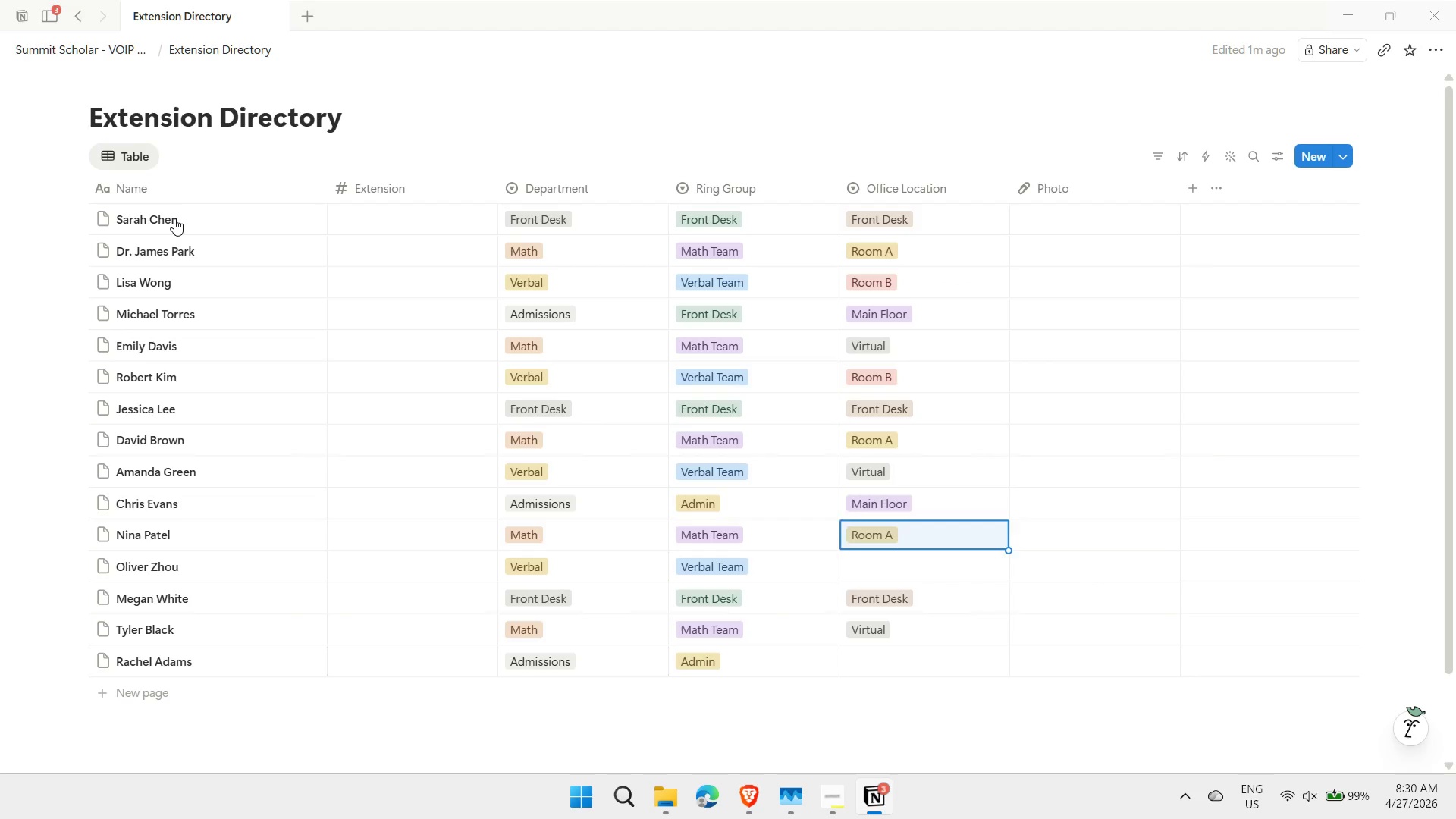 
key(ArrowDown)
 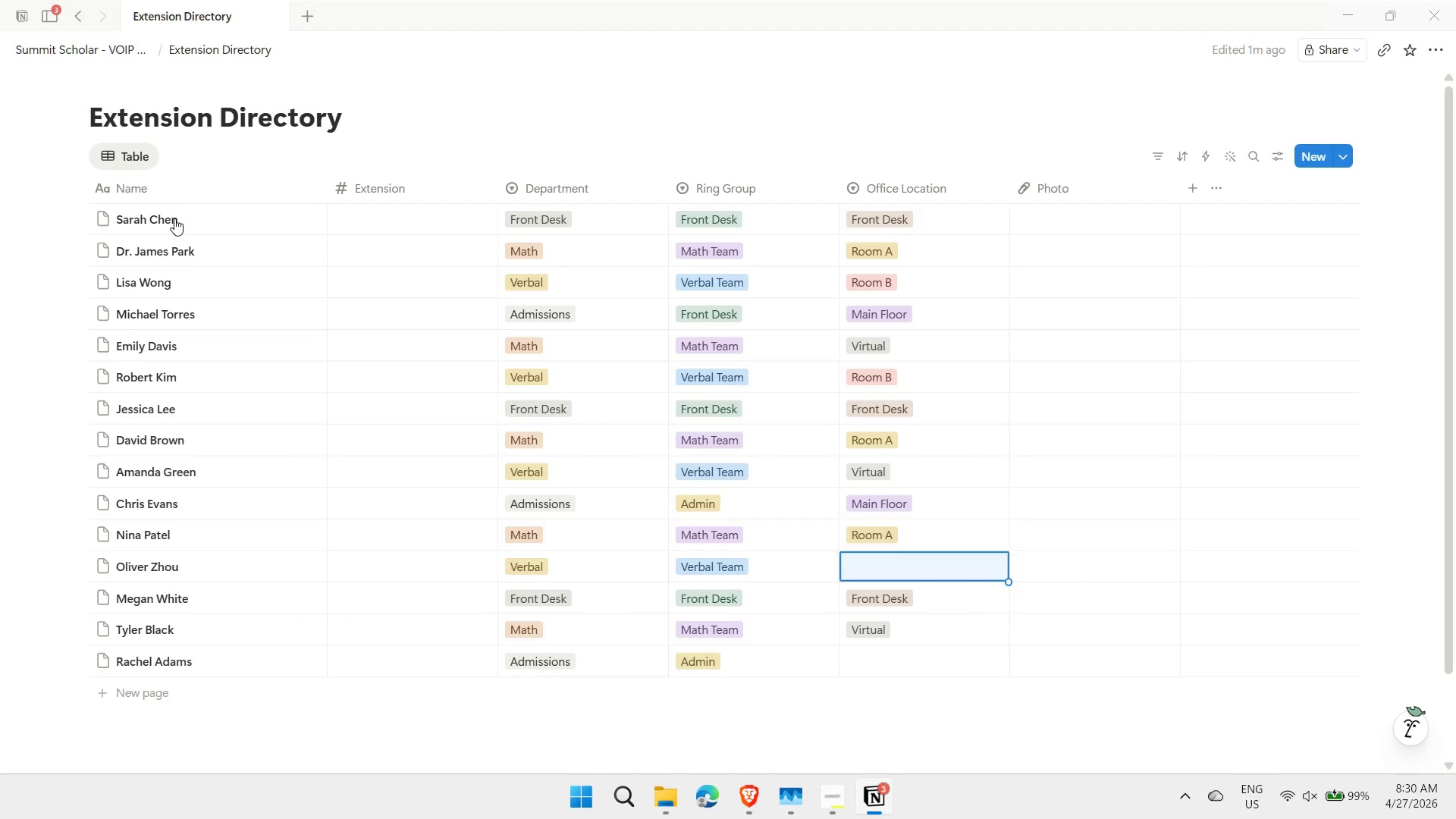 
key(ArrowDown)
 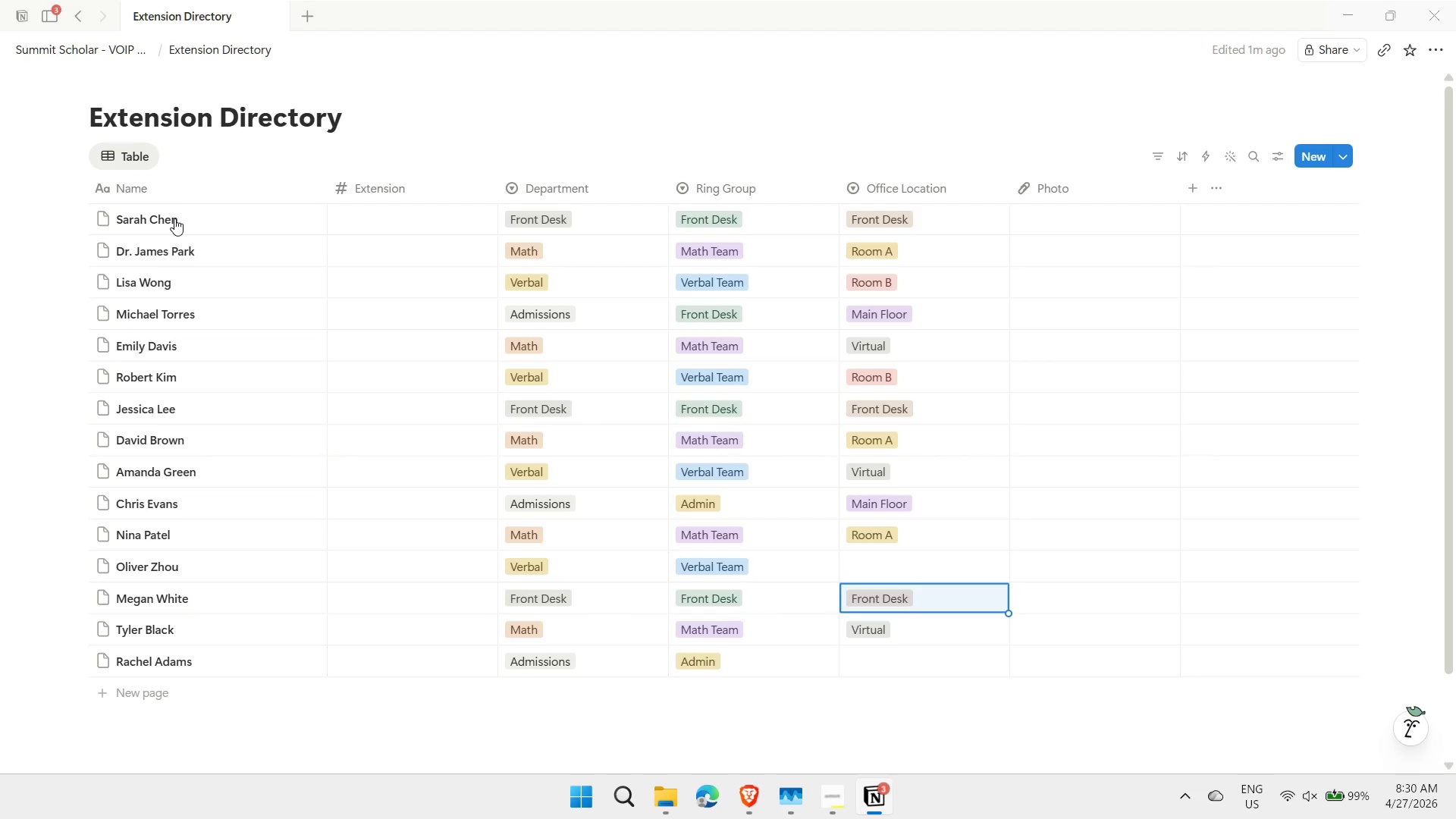 
key(ArrowDown)
 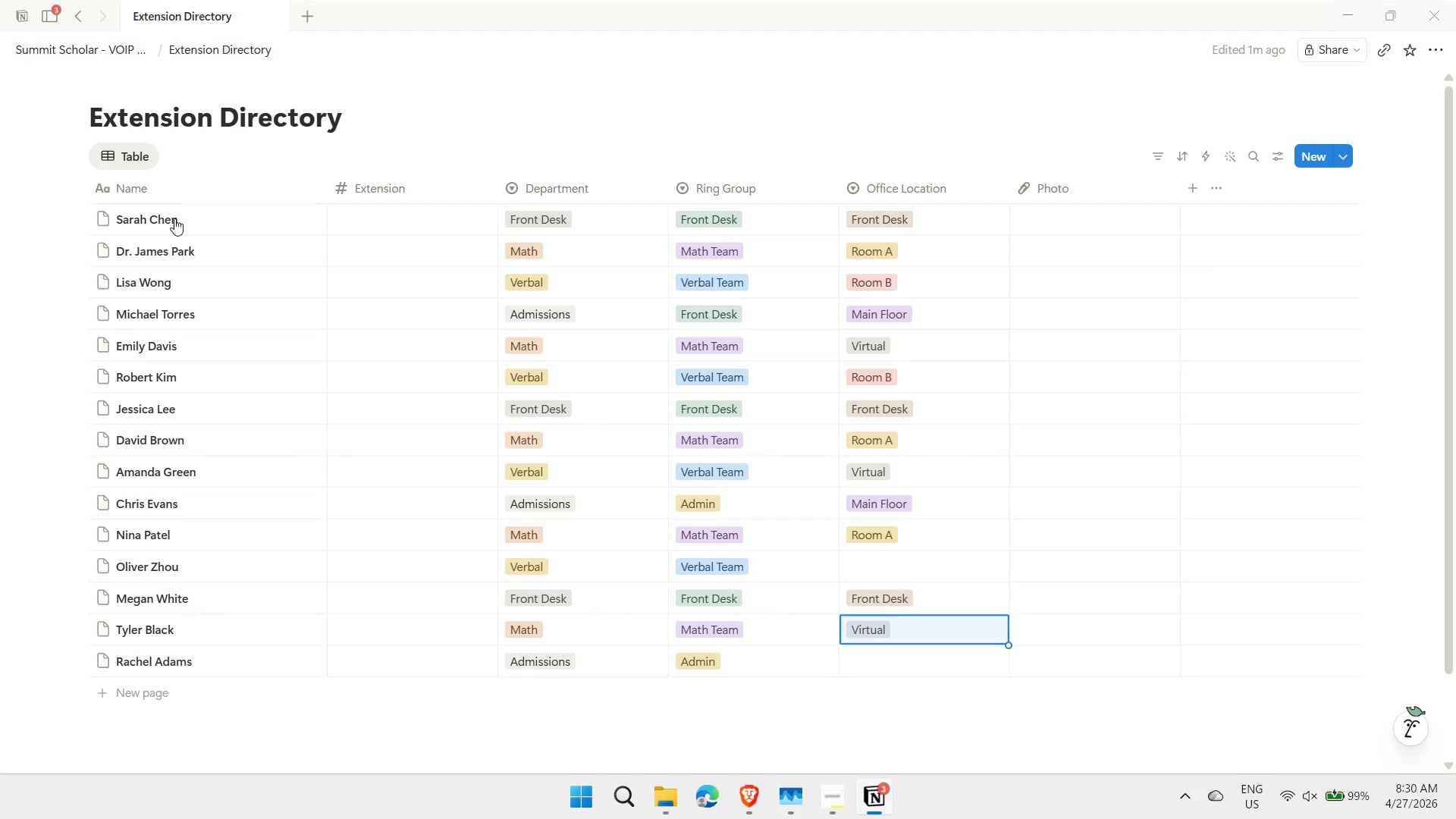 
key(ArrowDown)
 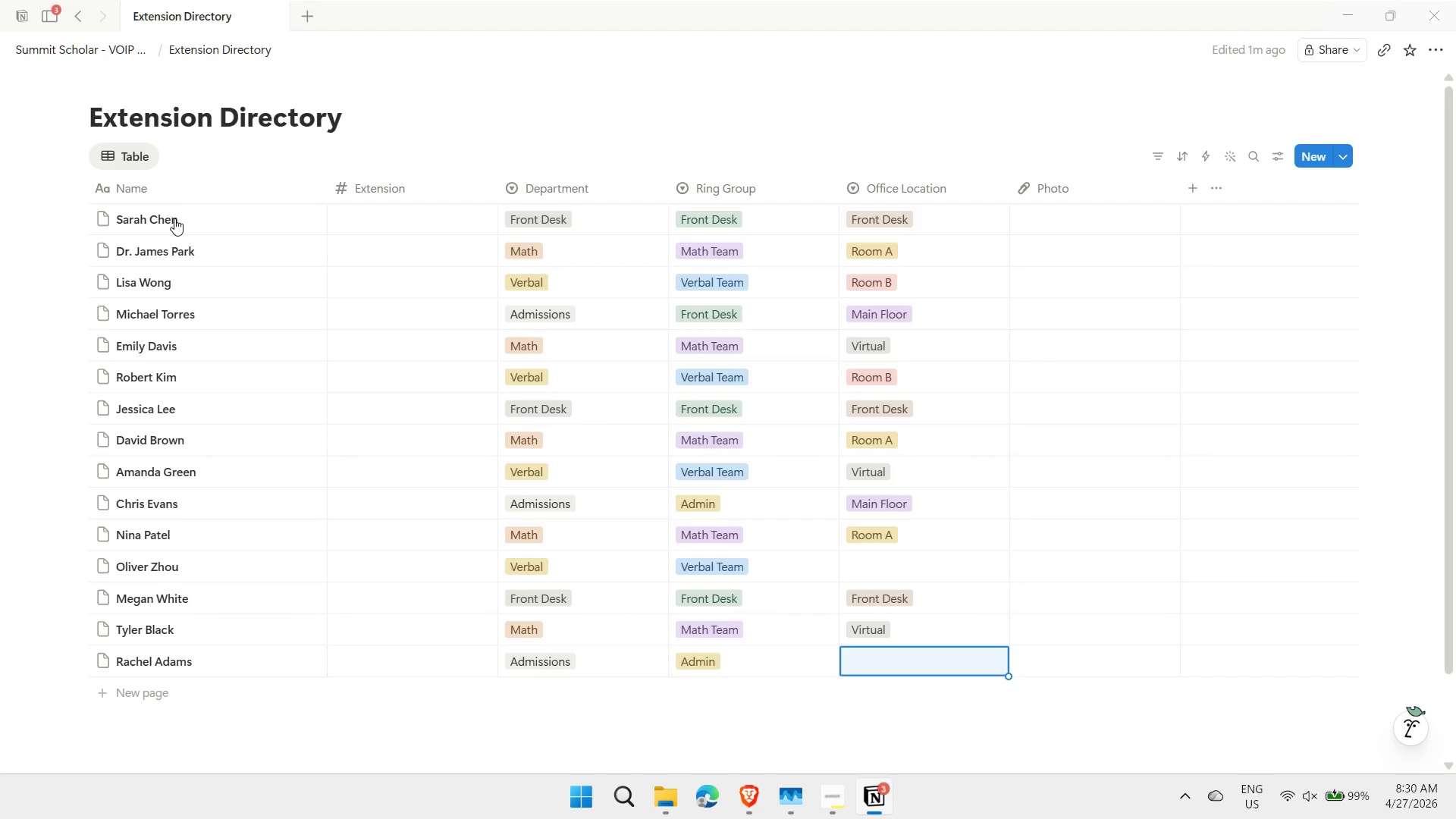 
key(Control+ControlLeft)
 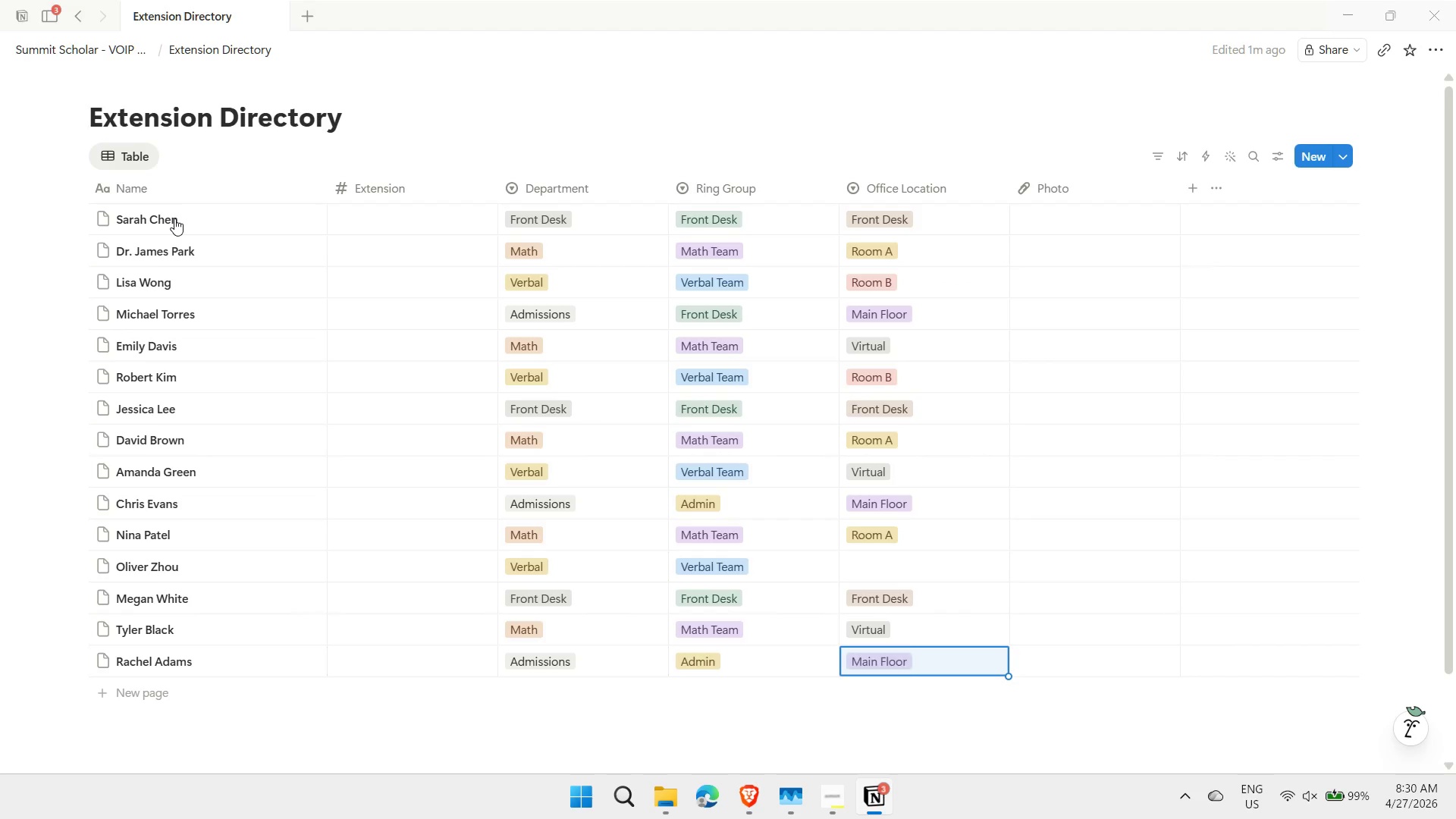 
key(Control+V)
 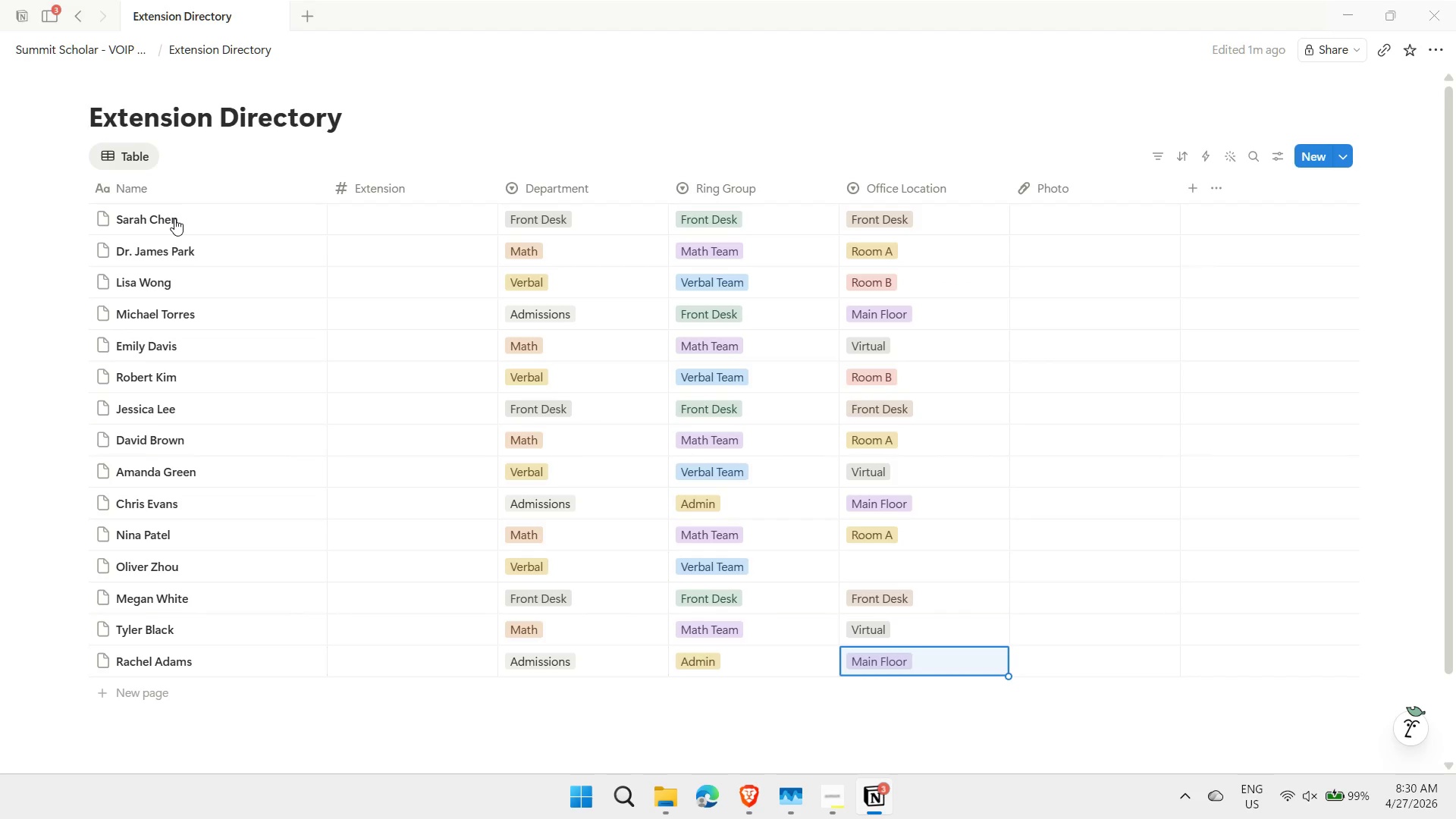 
key(ArrowUp)
 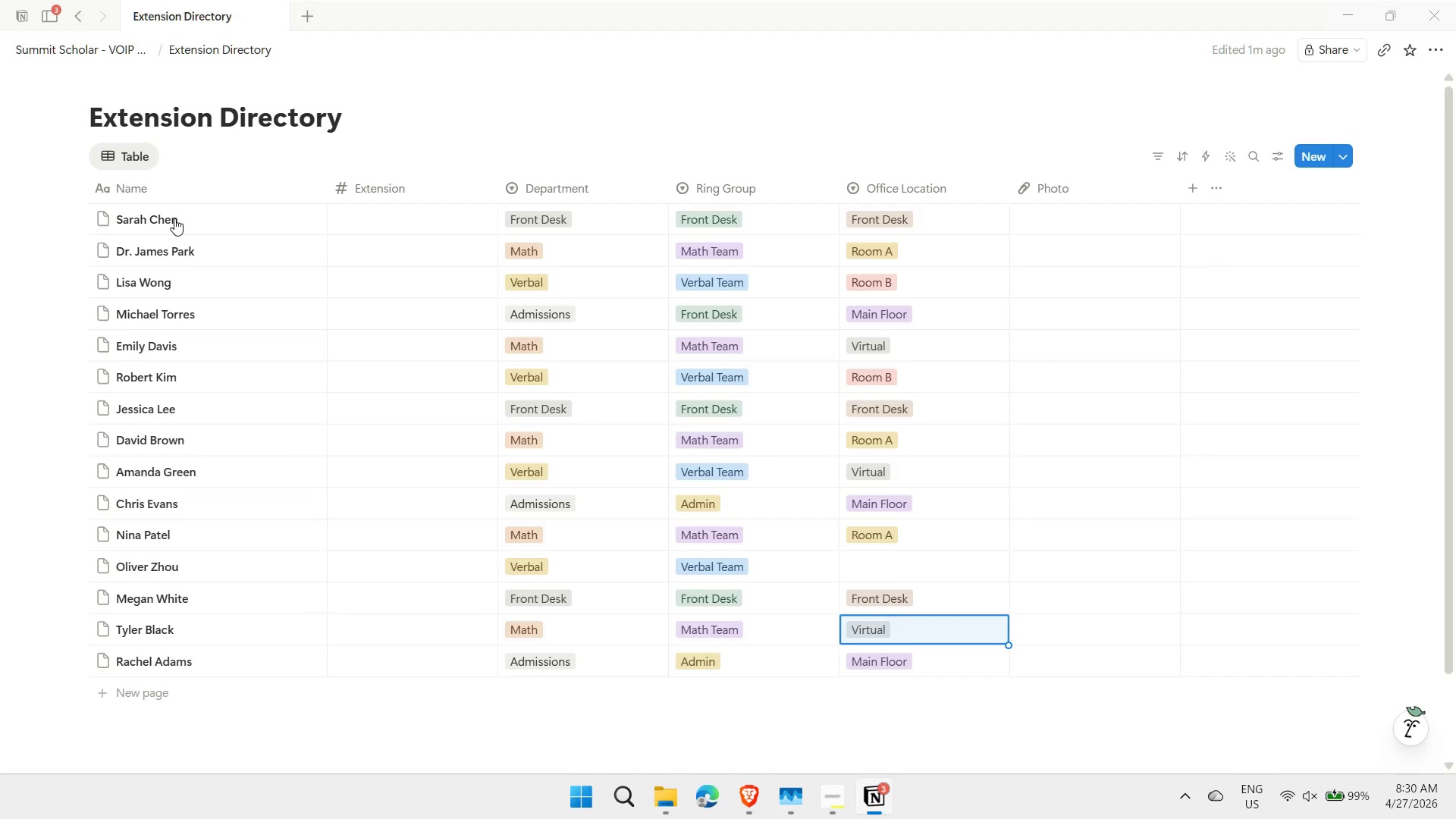 
key(ArrowUp)
 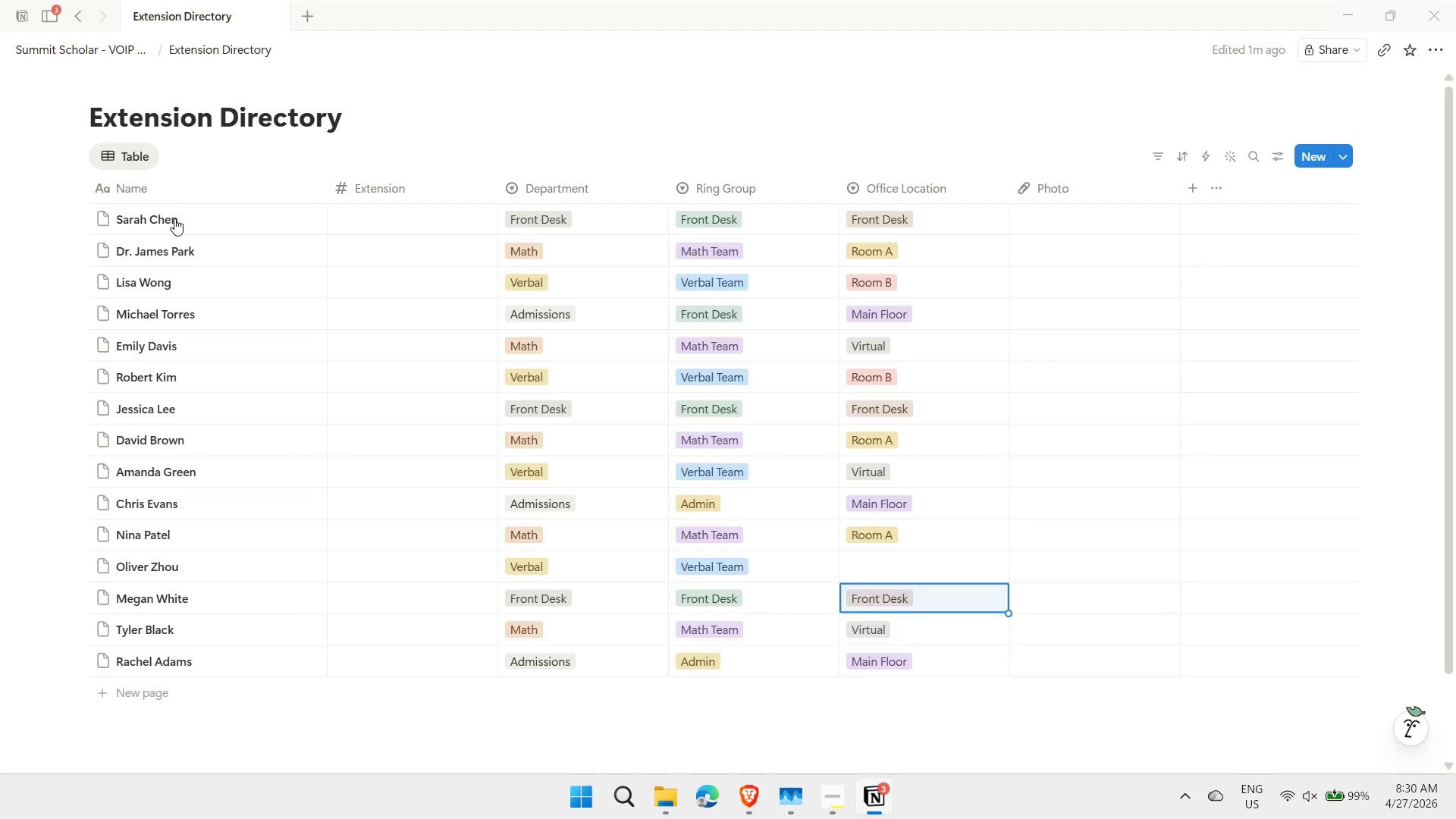 
key(ArrowUp)
 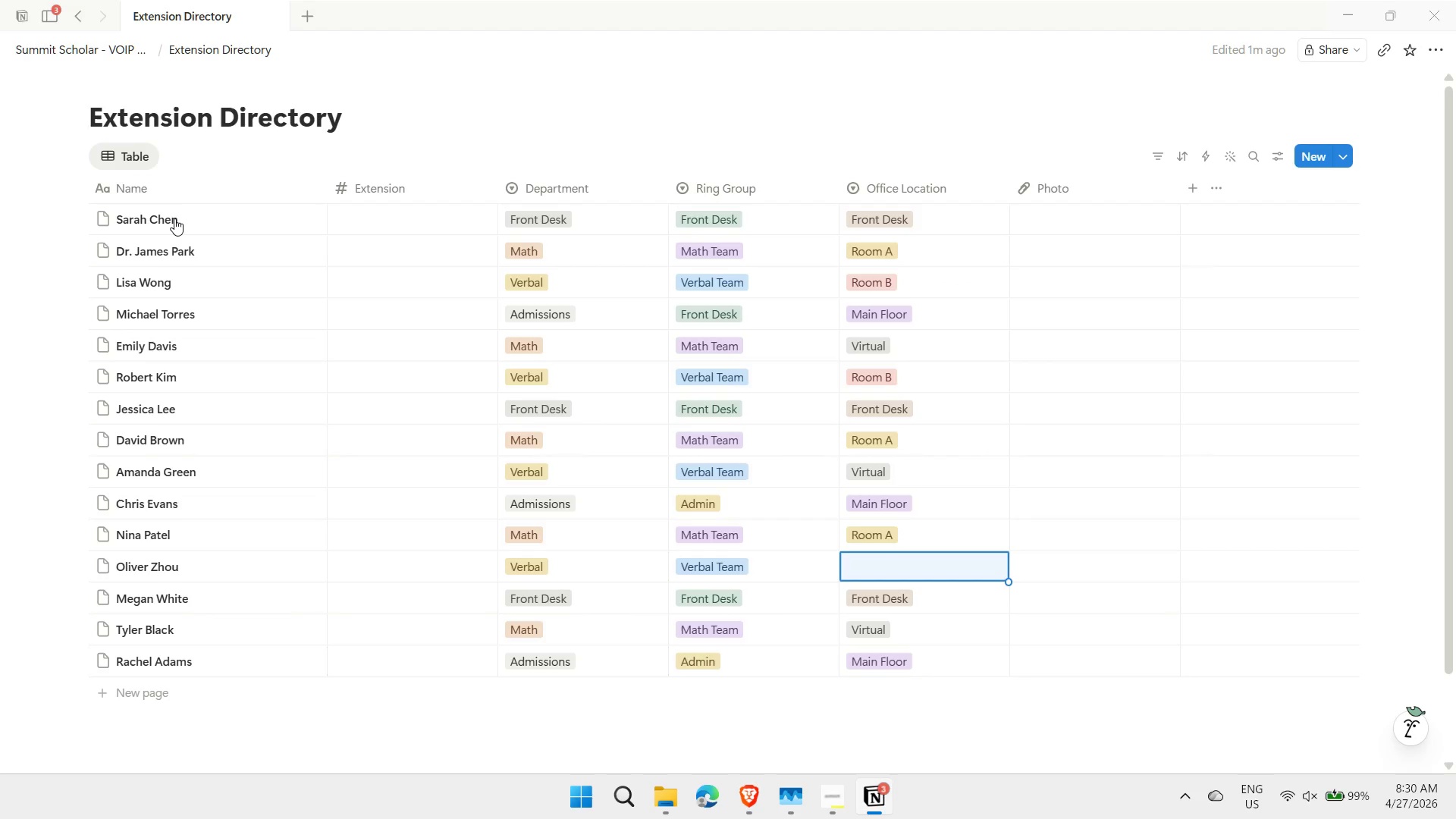 
key(B)
 